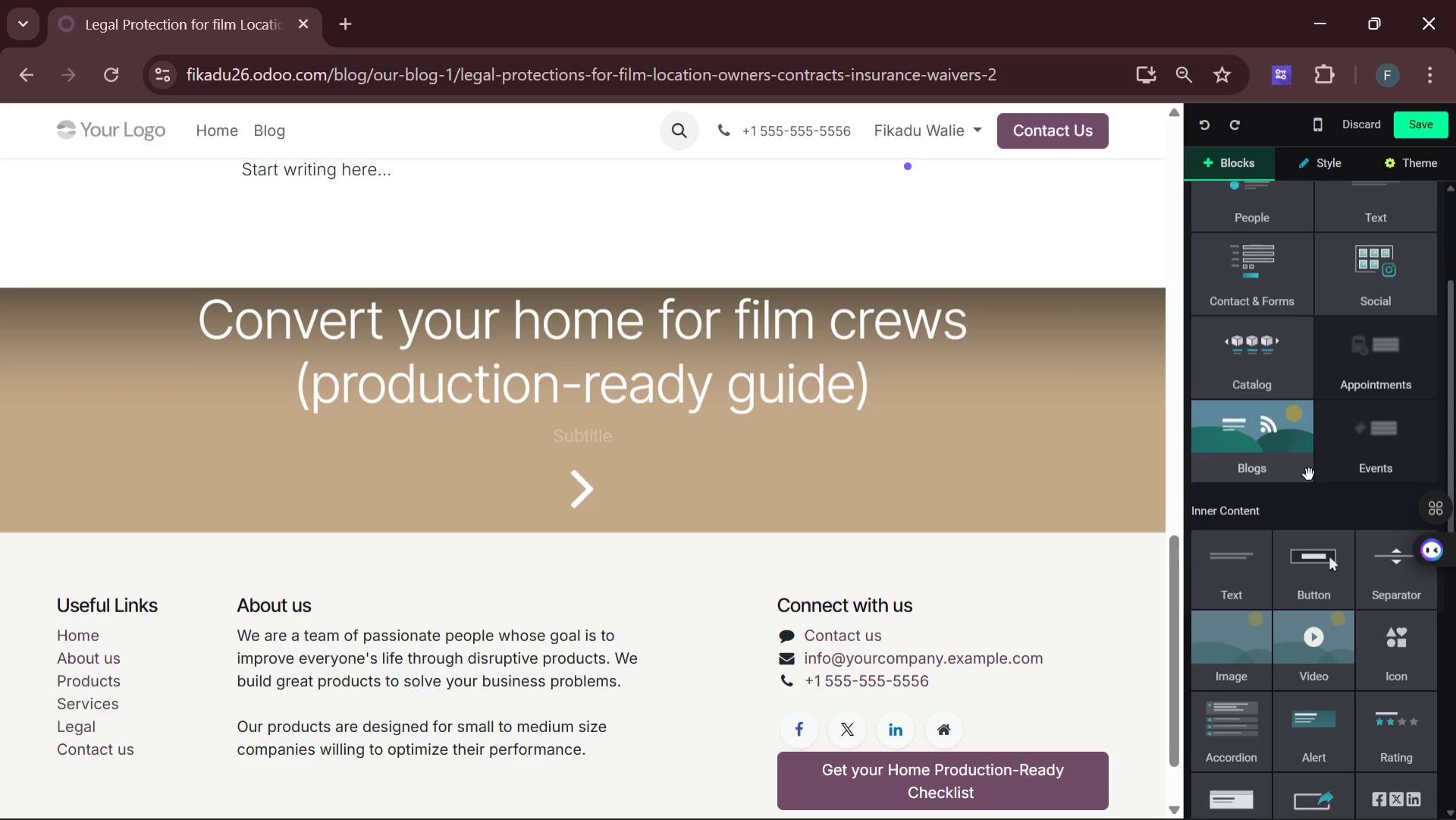 
wait(11.52)
 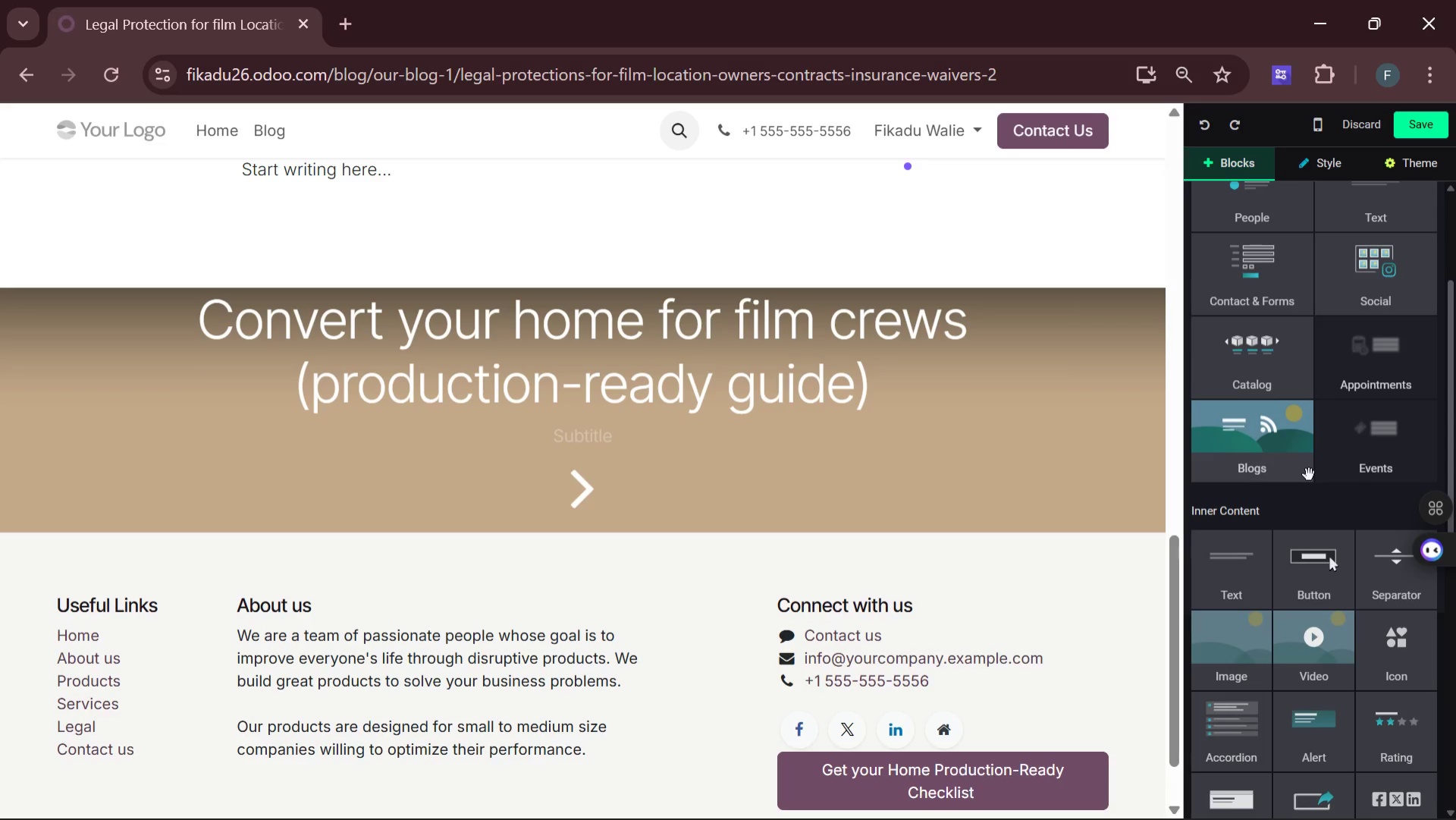 
mouse_move([1276, 270])
 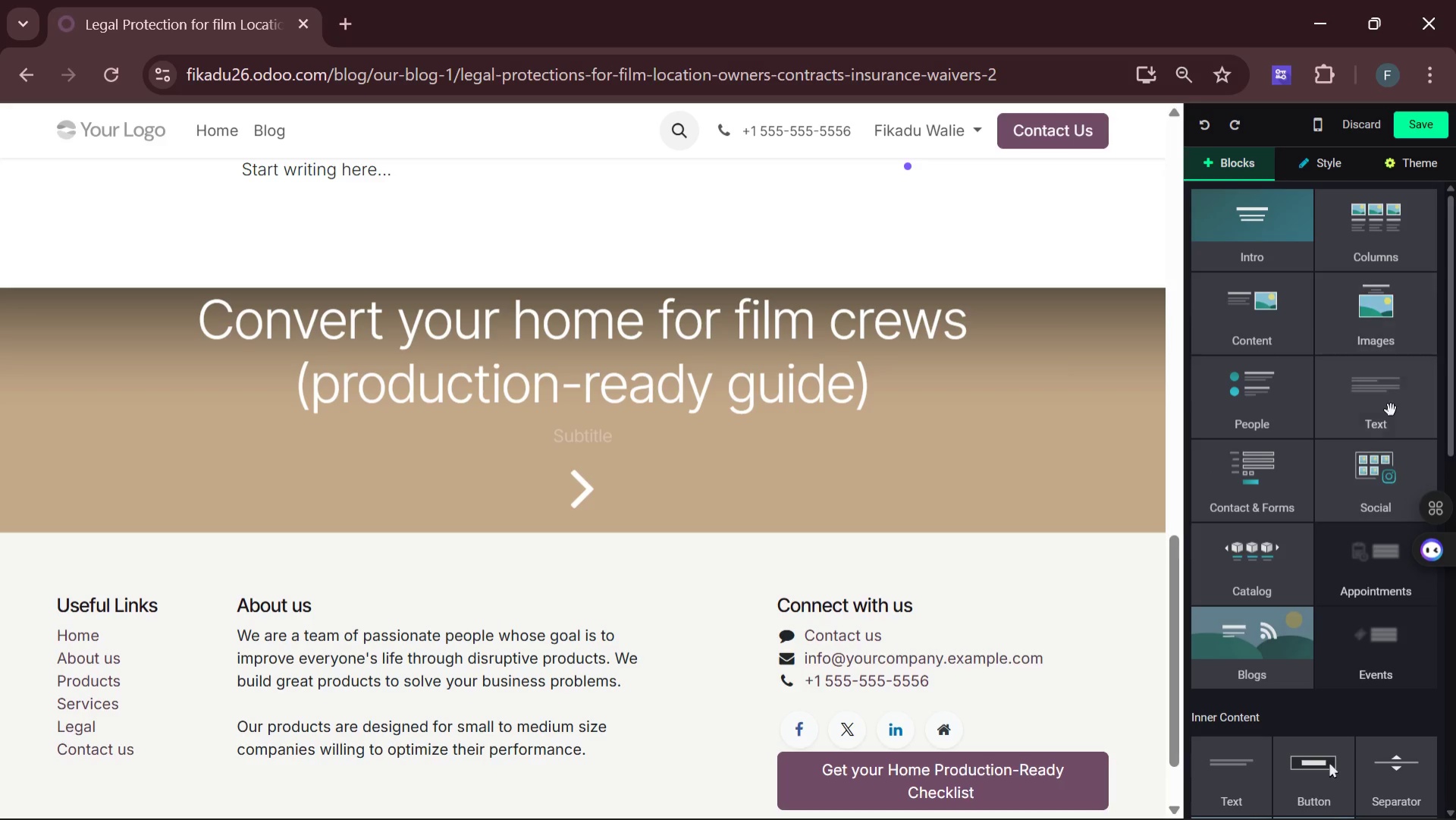 
wait(5.26)
 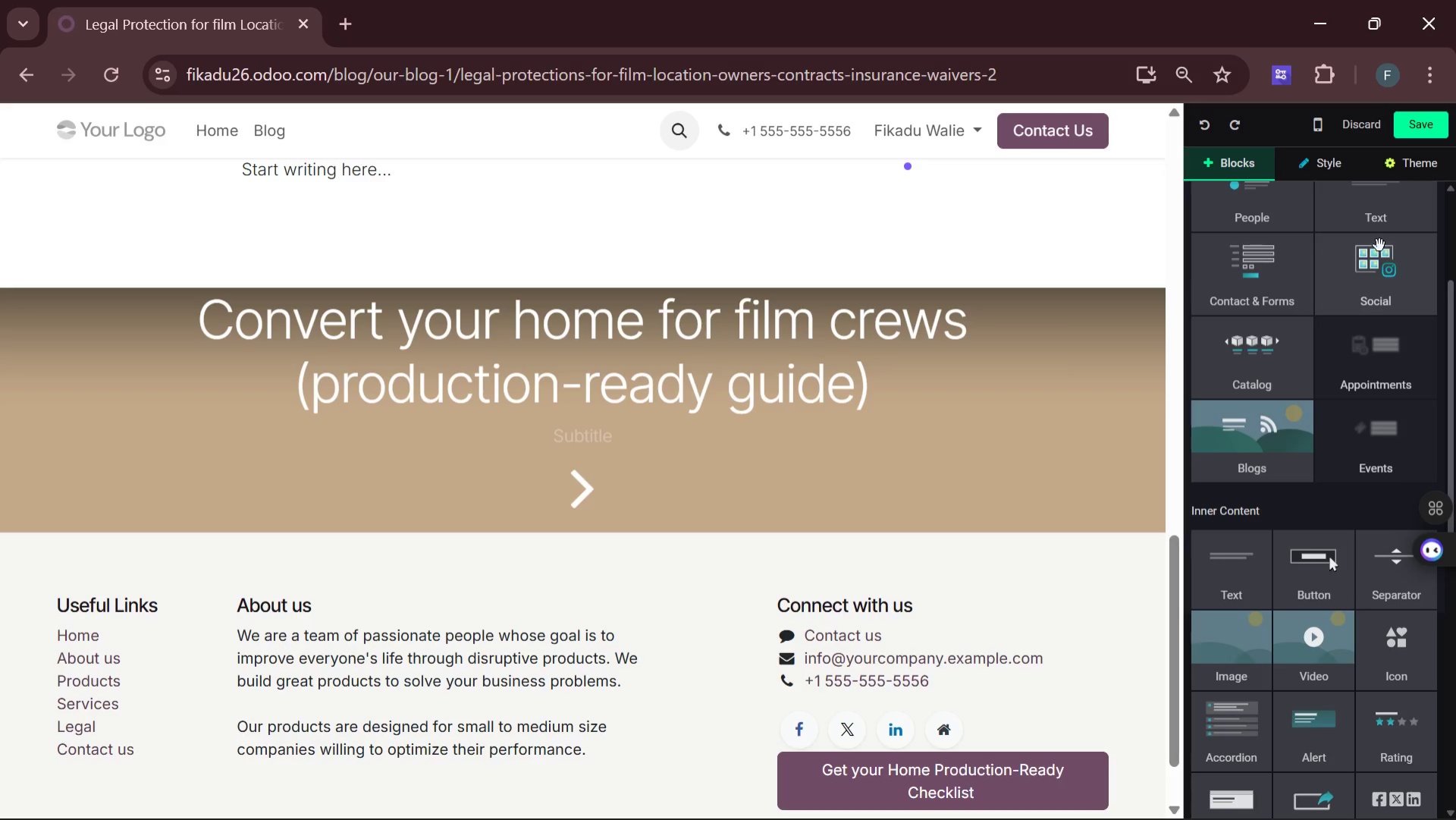 
left_click([1375, 413])
 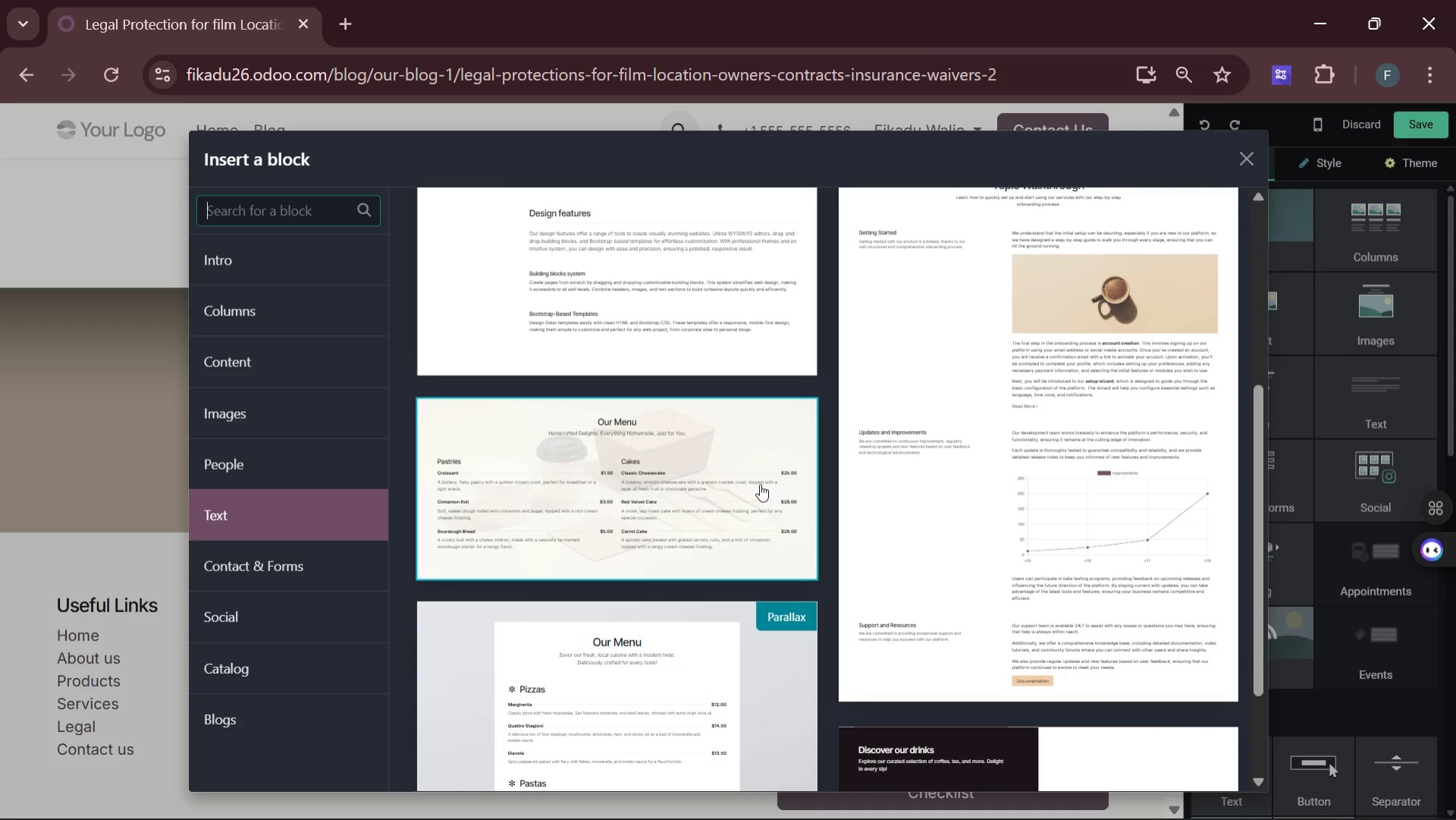 
wait(7.38)
 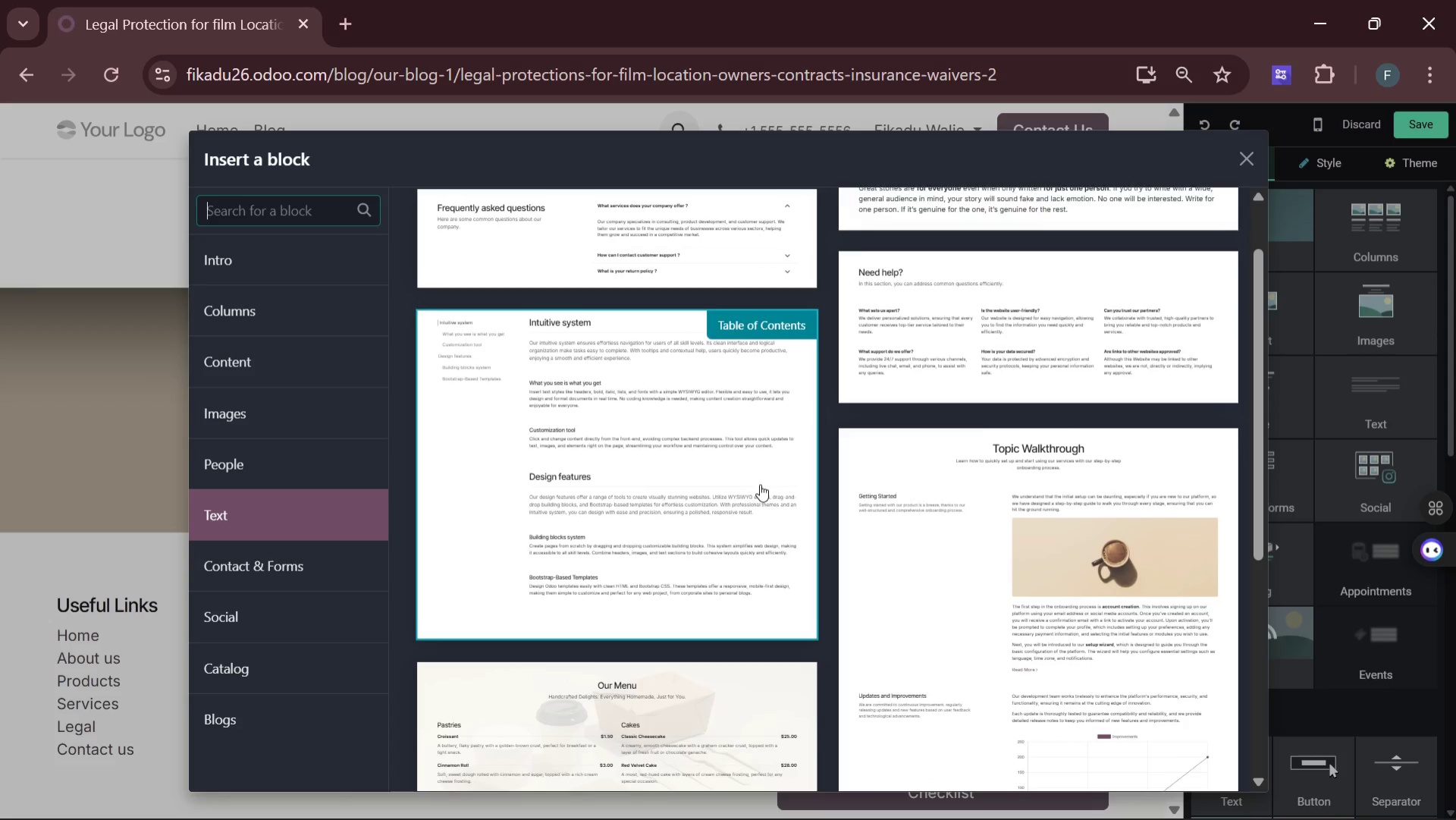 
left_click([259, 674])
 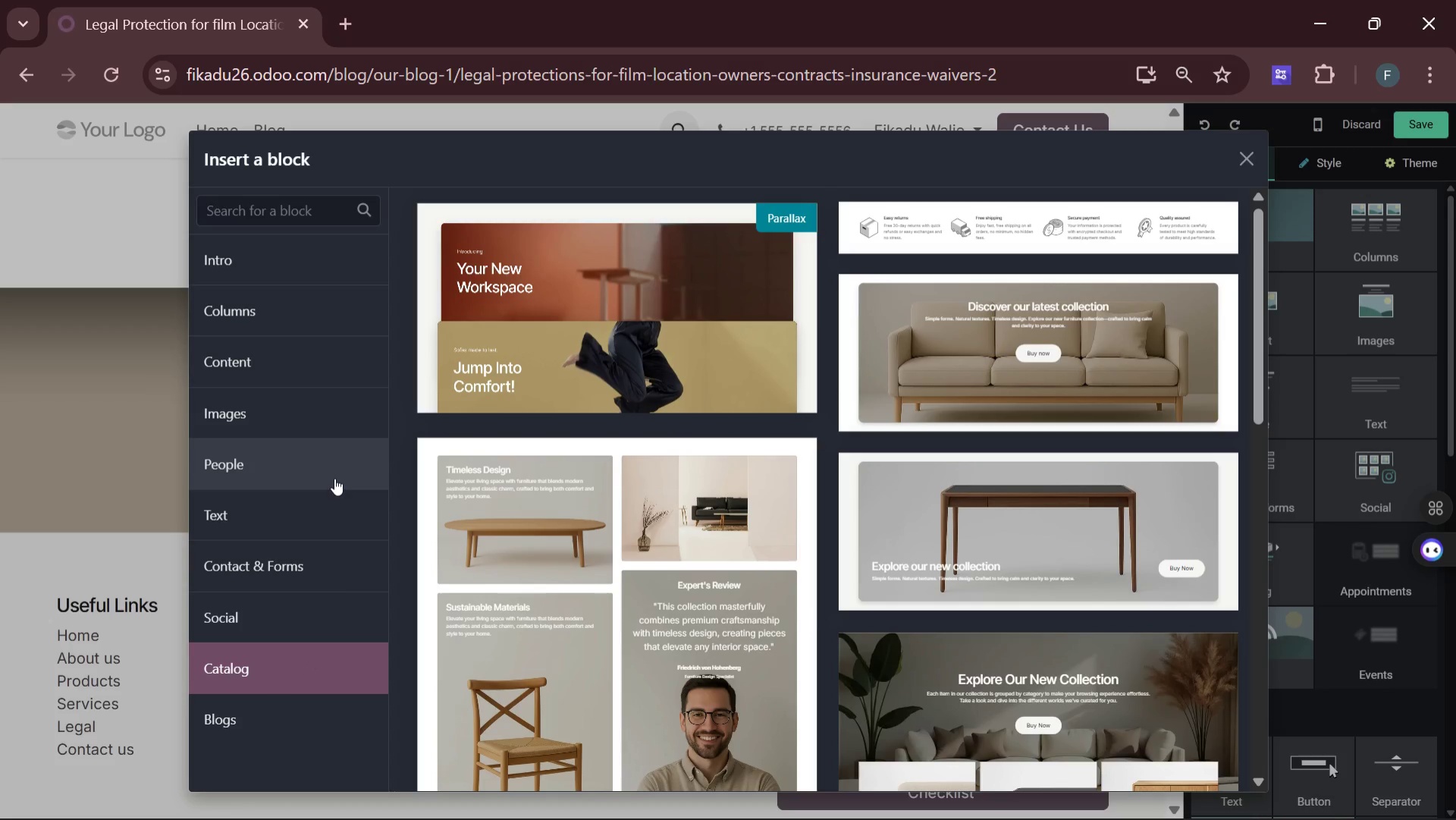 
wait(9.91)
 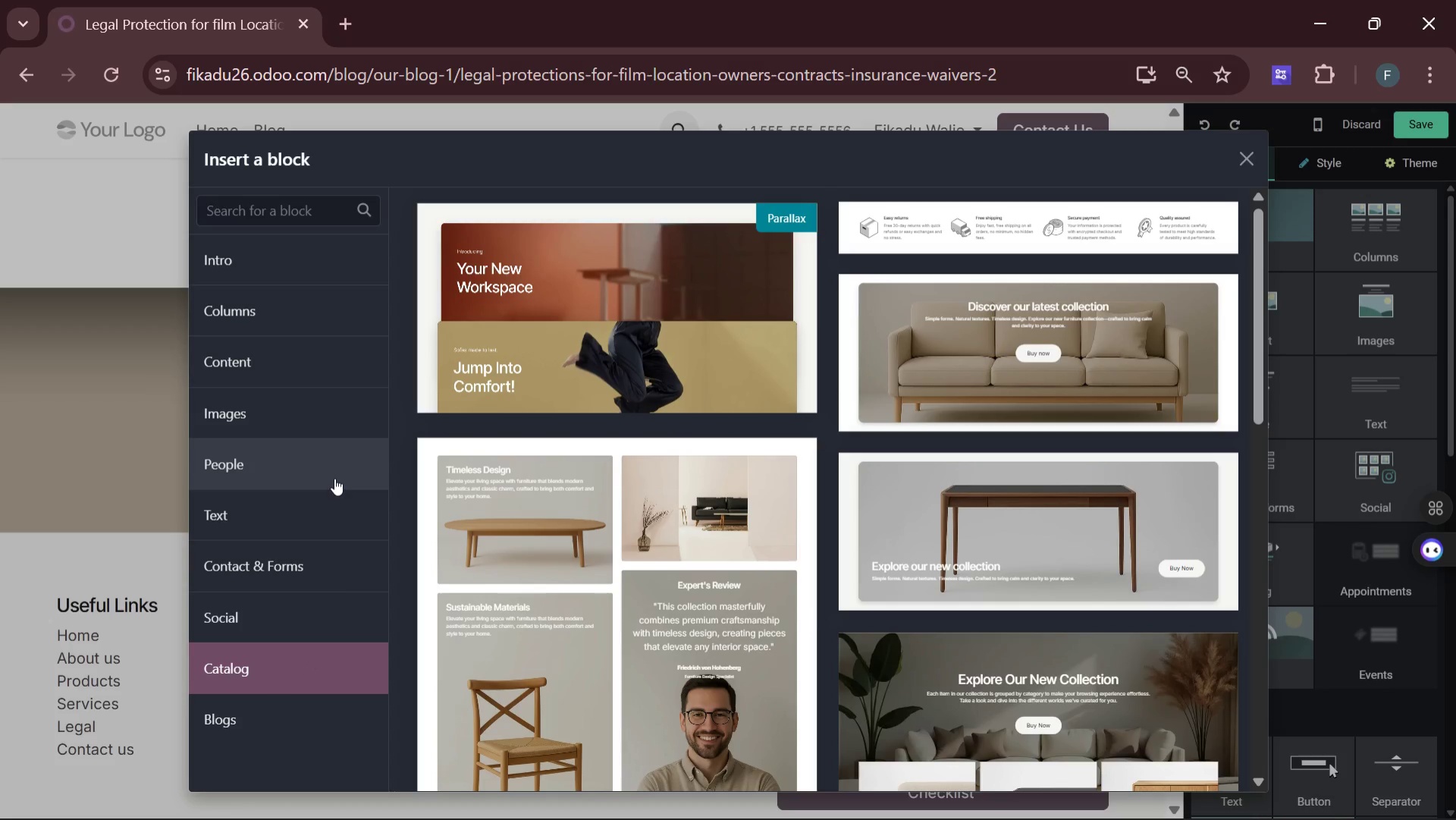 
left_click([289, 448])
 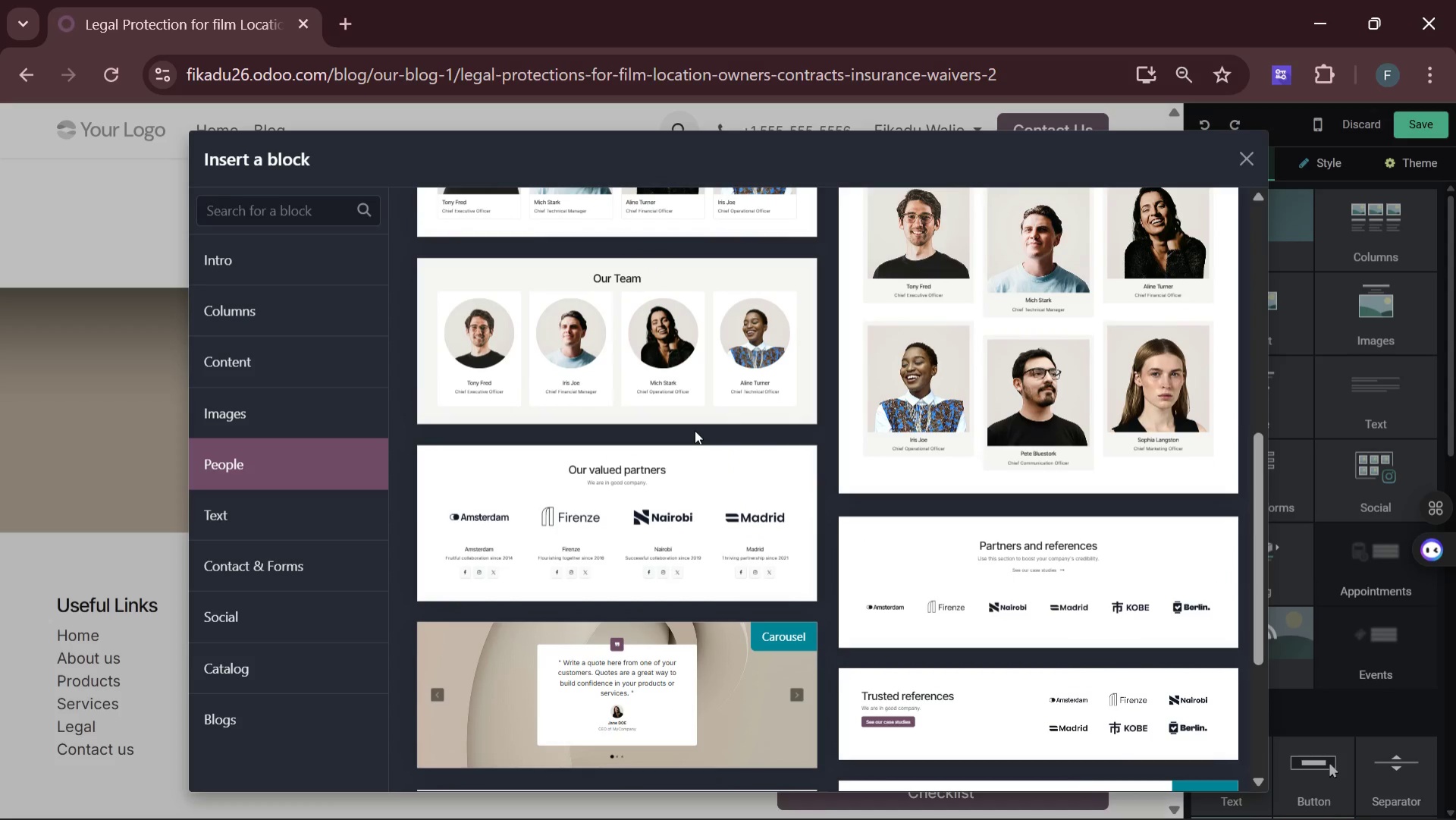 
wait(8.62)
 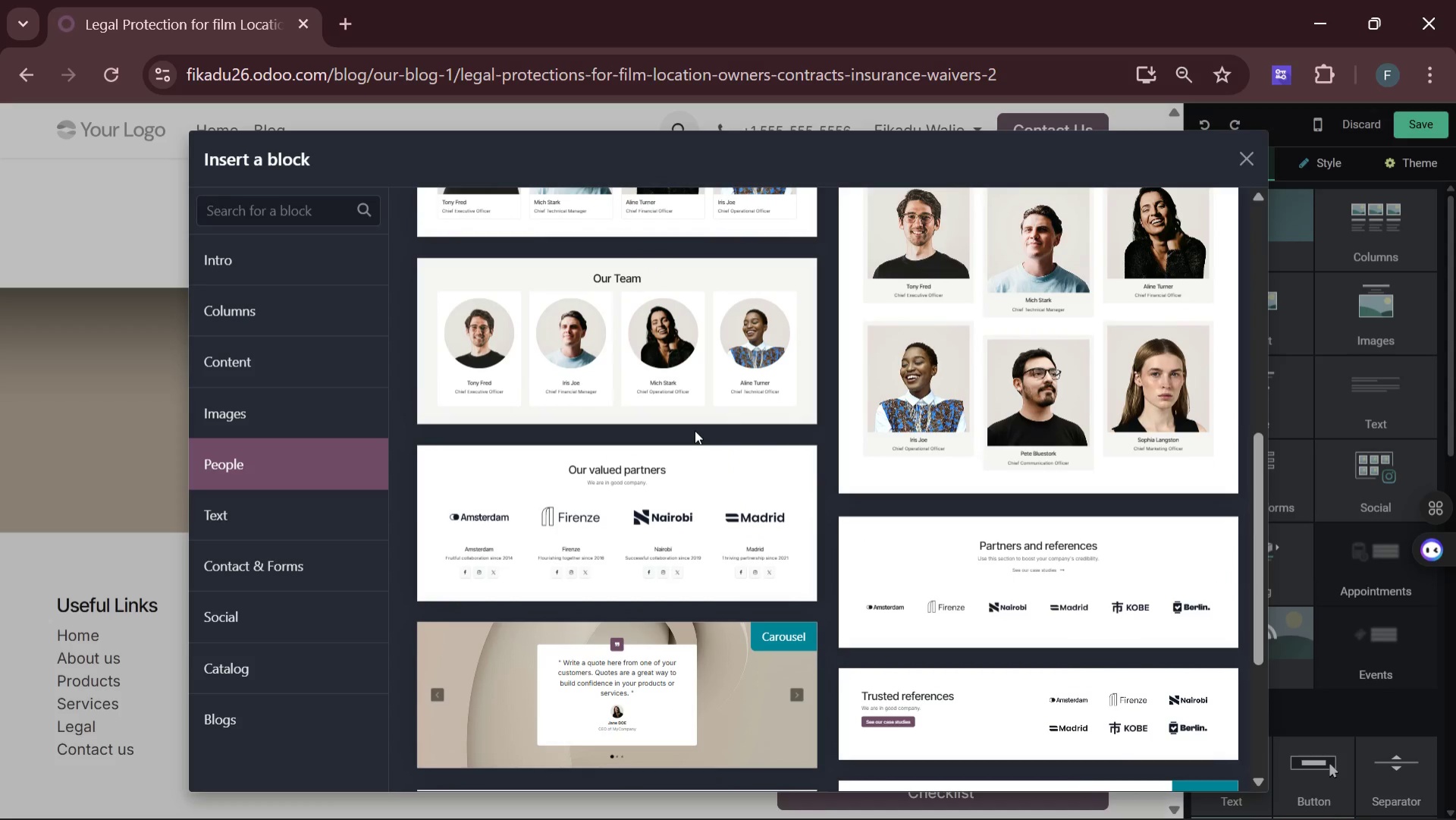 
left_click([266, 523])
 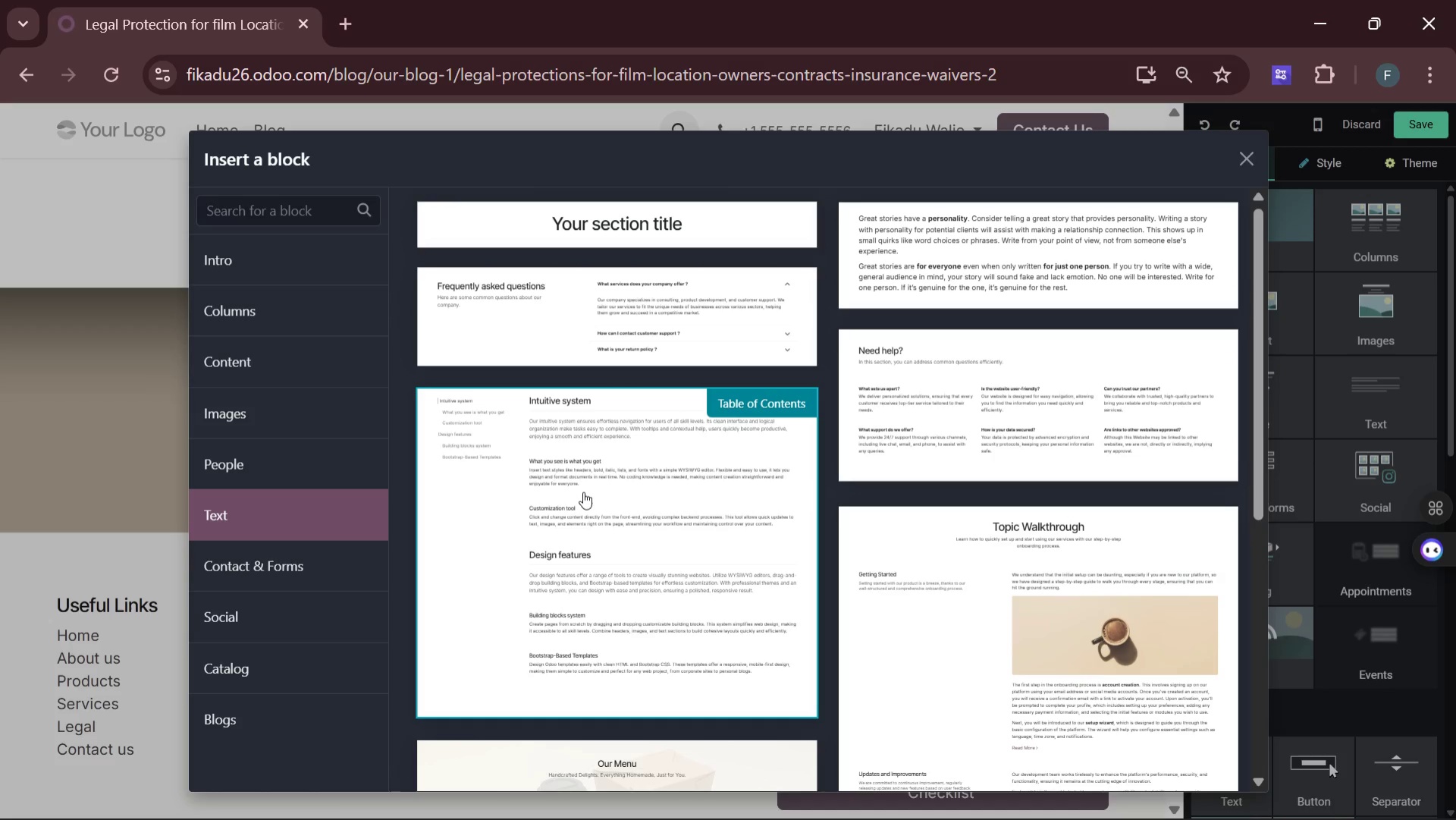 
wait(7.78)
 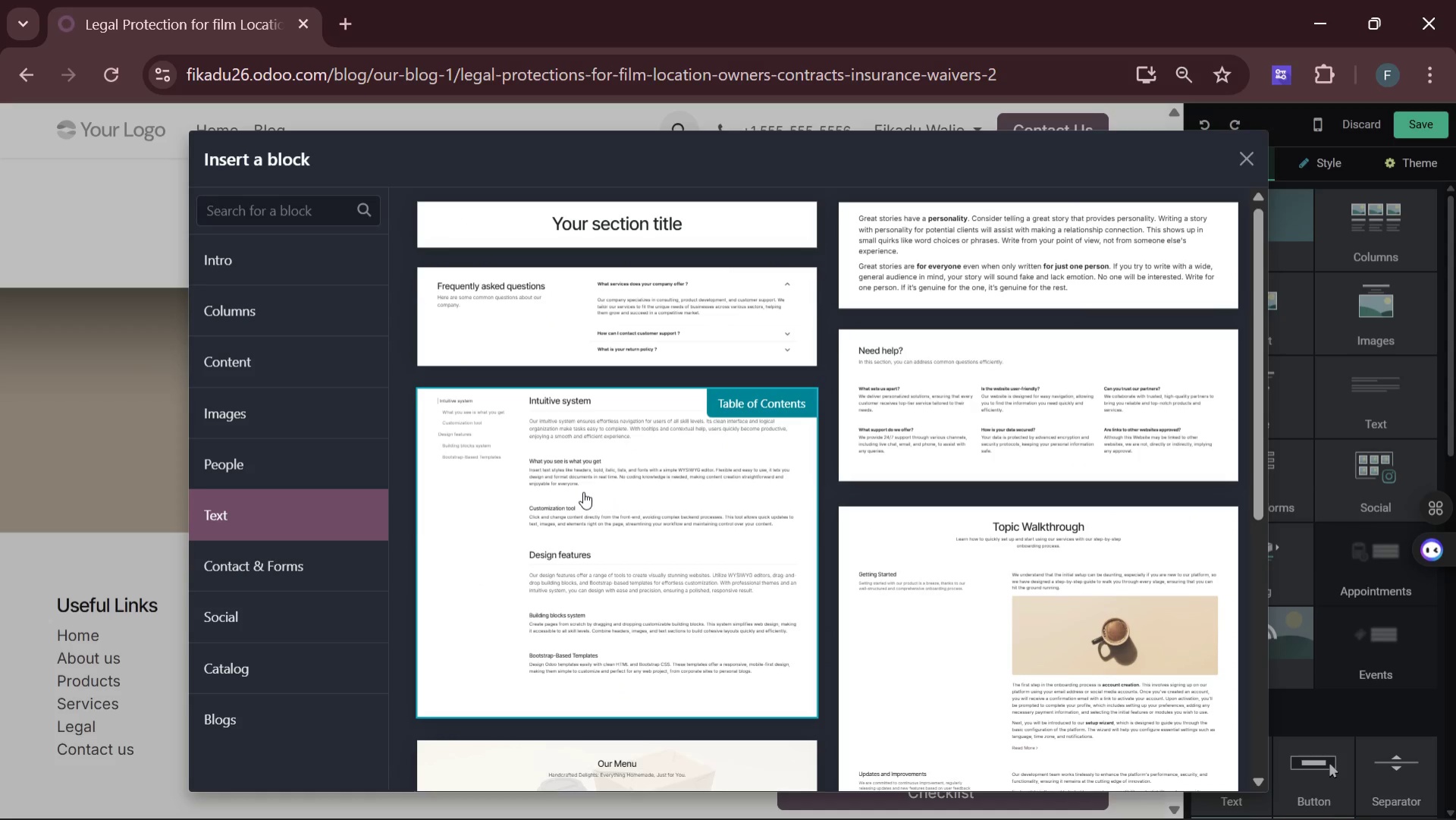 
left_click([705, 233])
 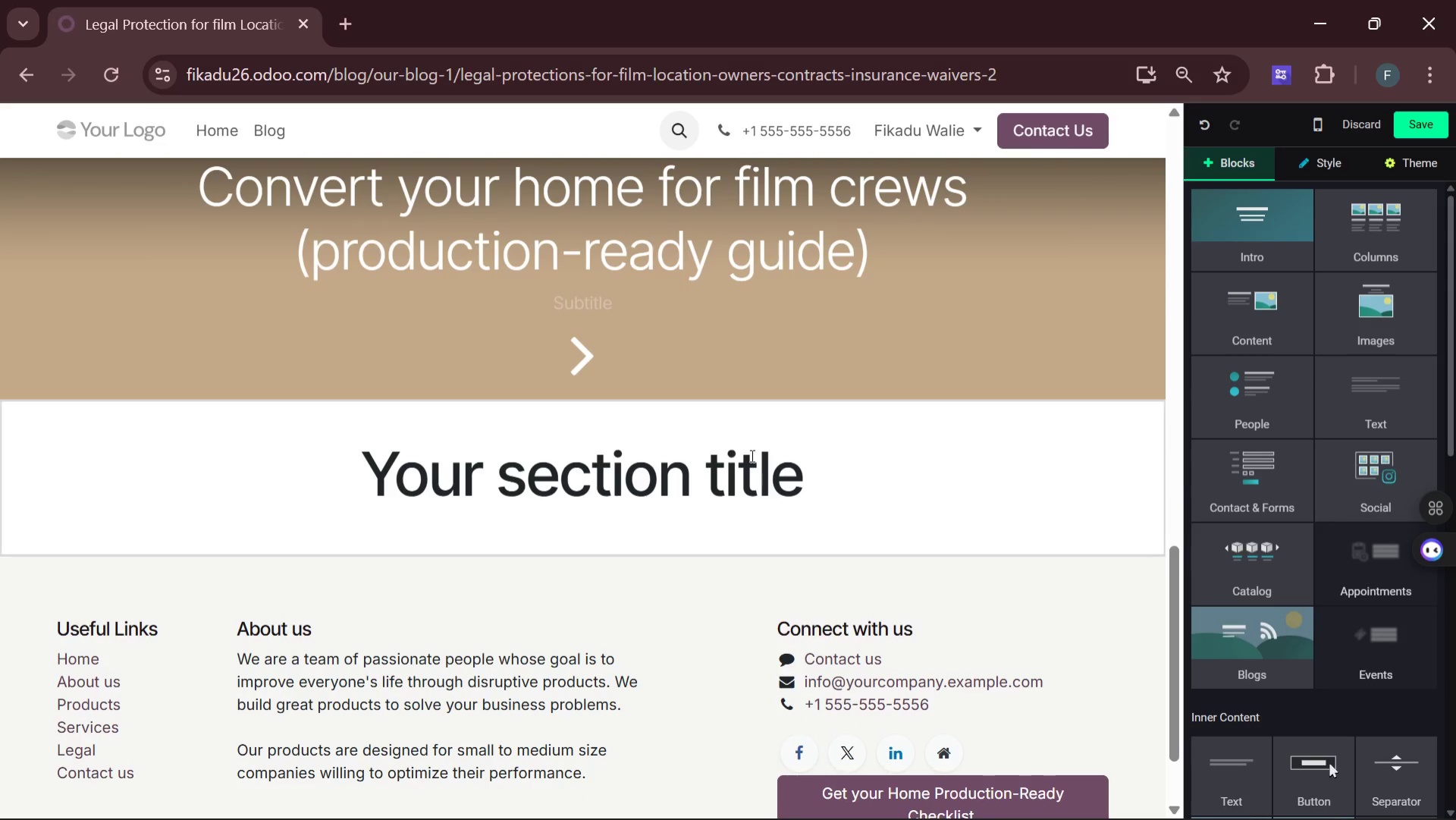 
left_click([821, 477])
 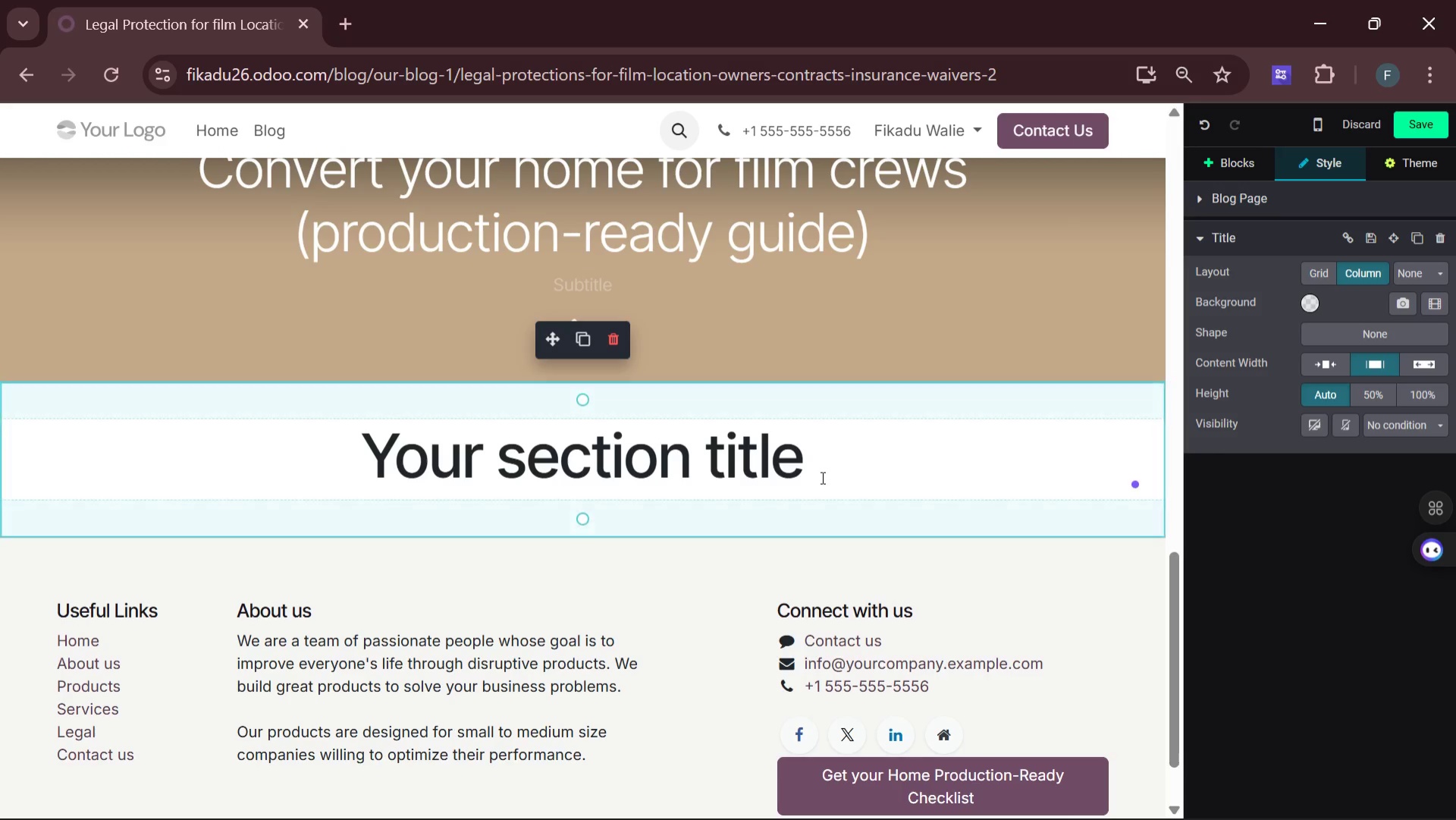 
wait(18.84)
 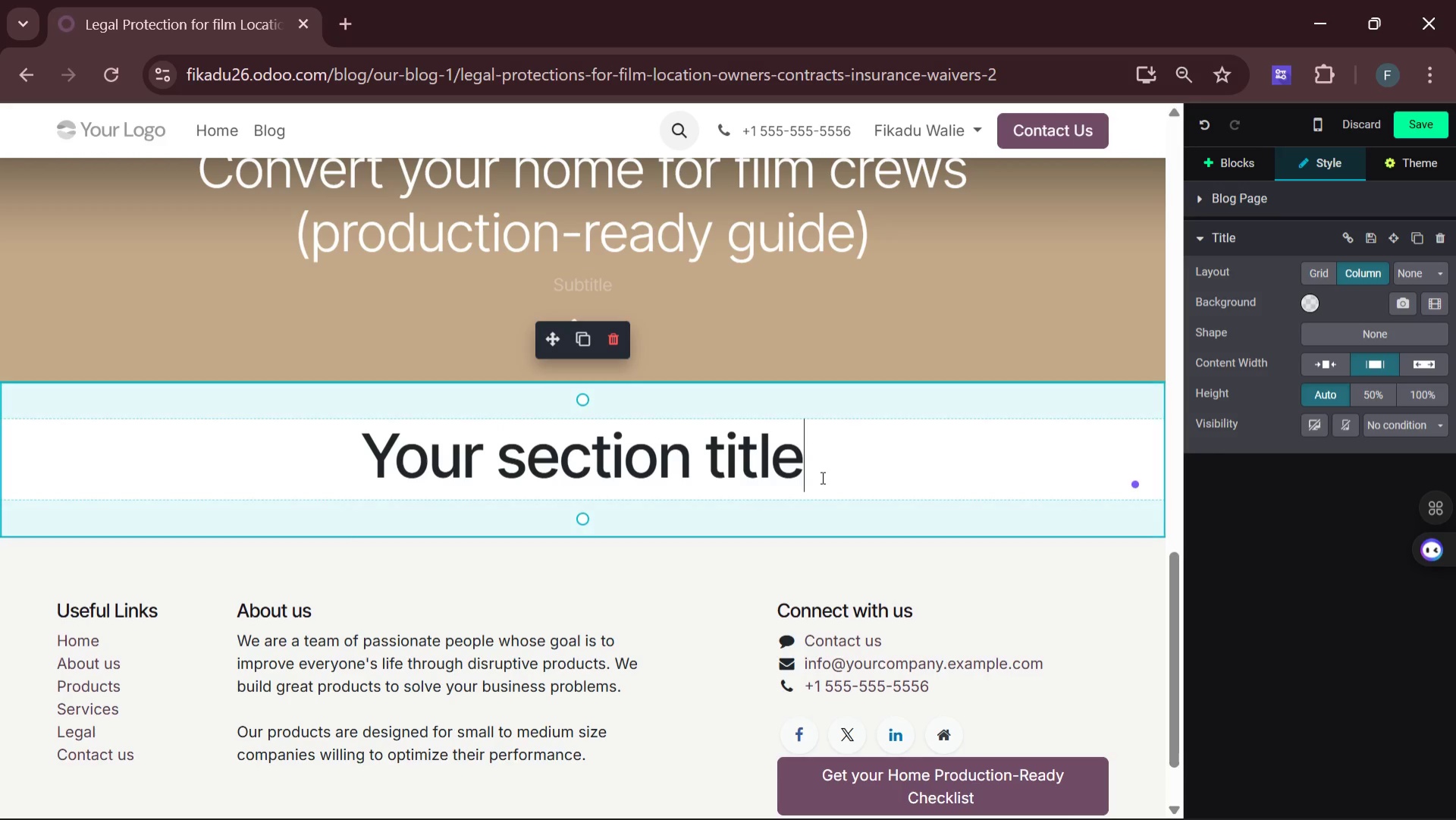 
key(Control+Z)
 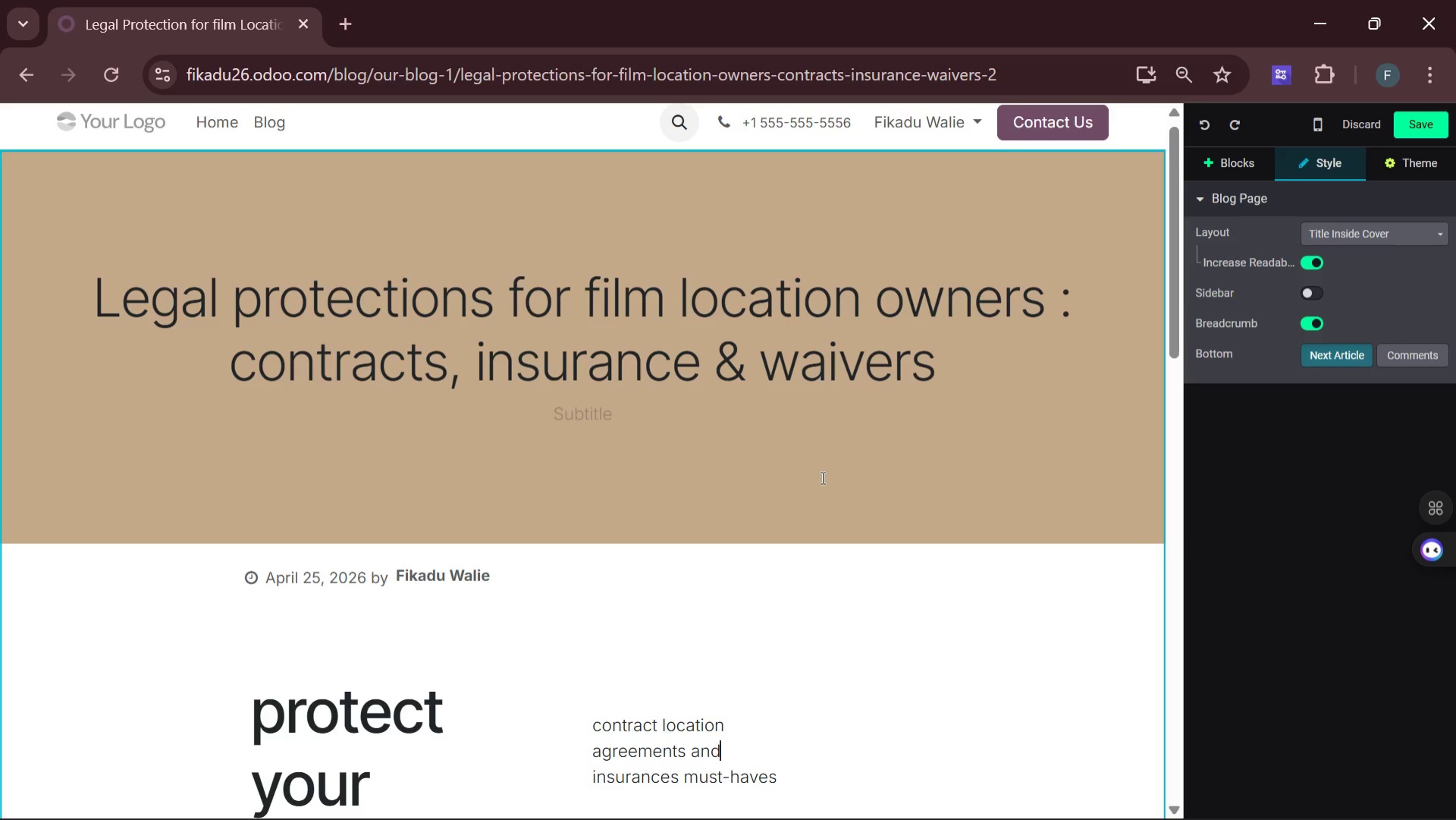 
wait(22.97)
 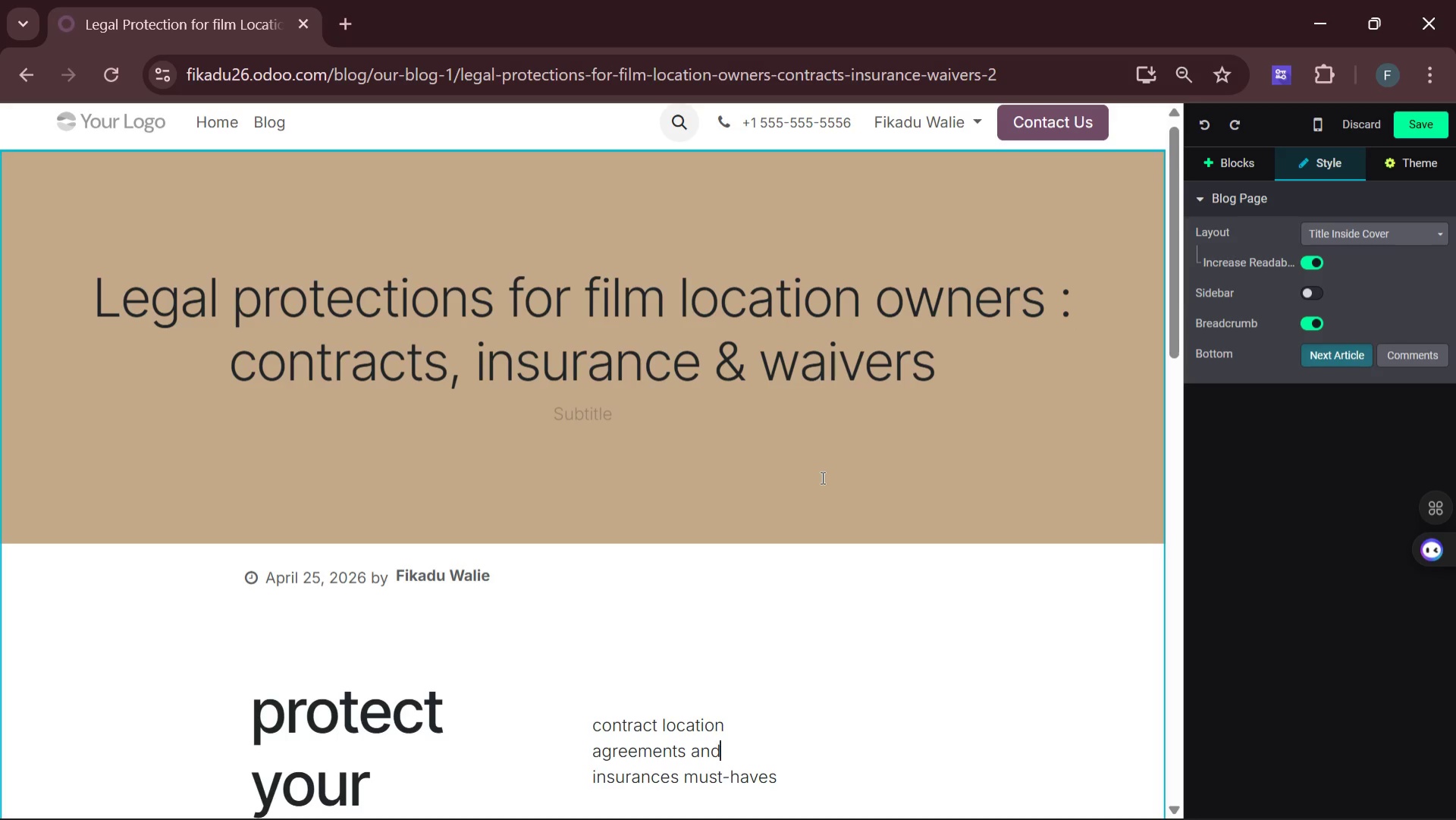 
left_click([1251, 162])
 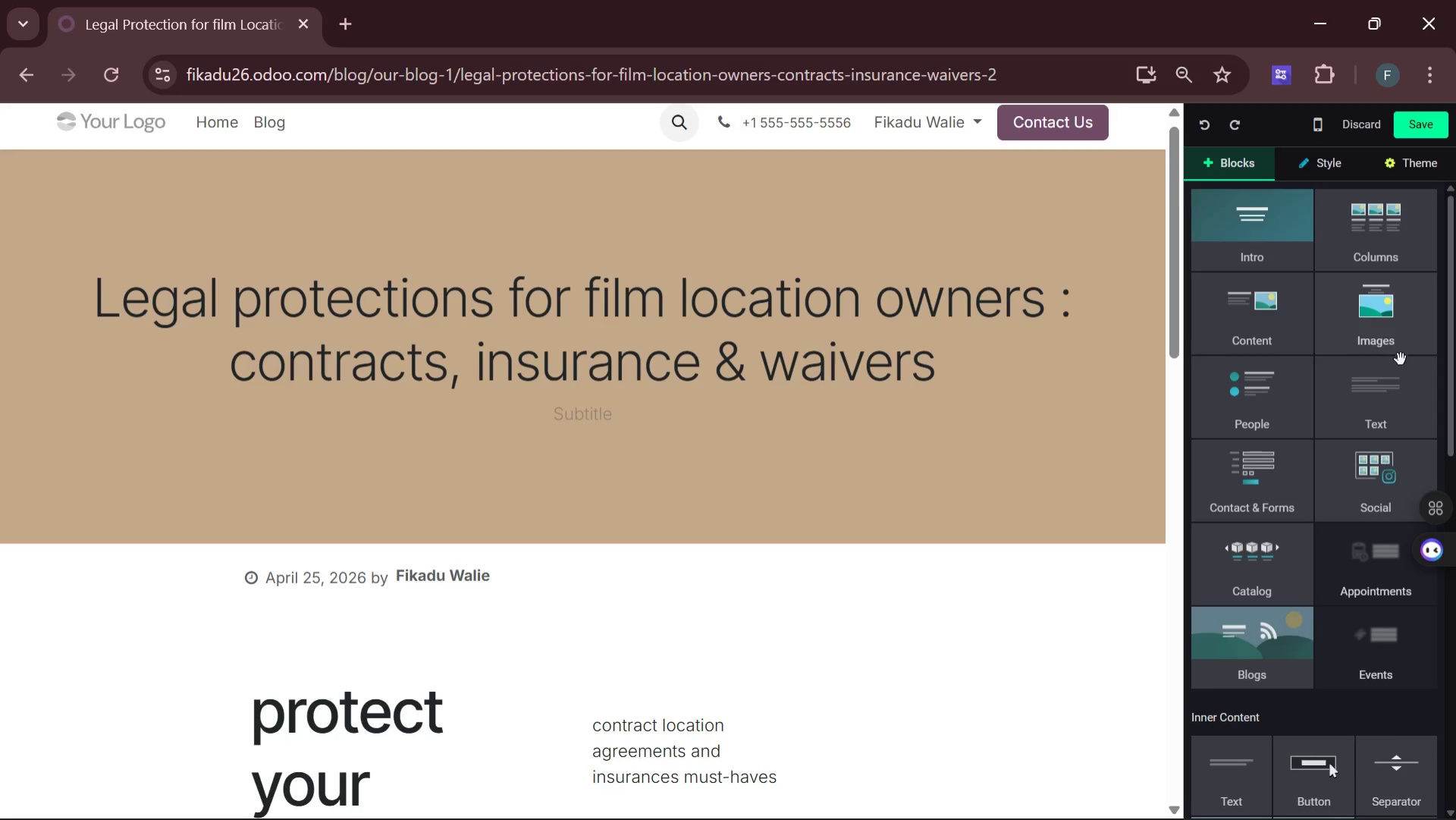 
left_click([1390, 426])
 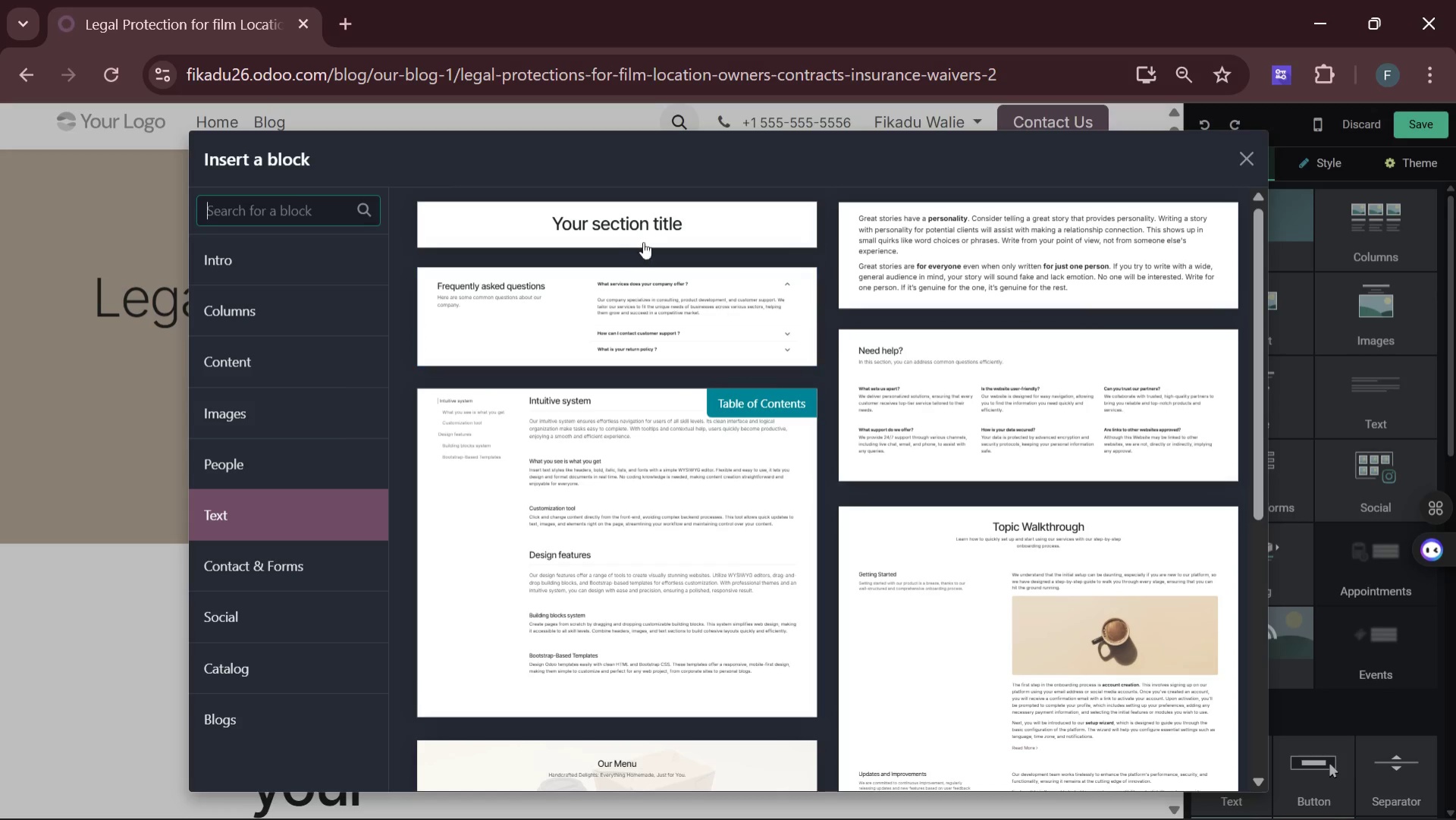 
left_click([629, 223])
 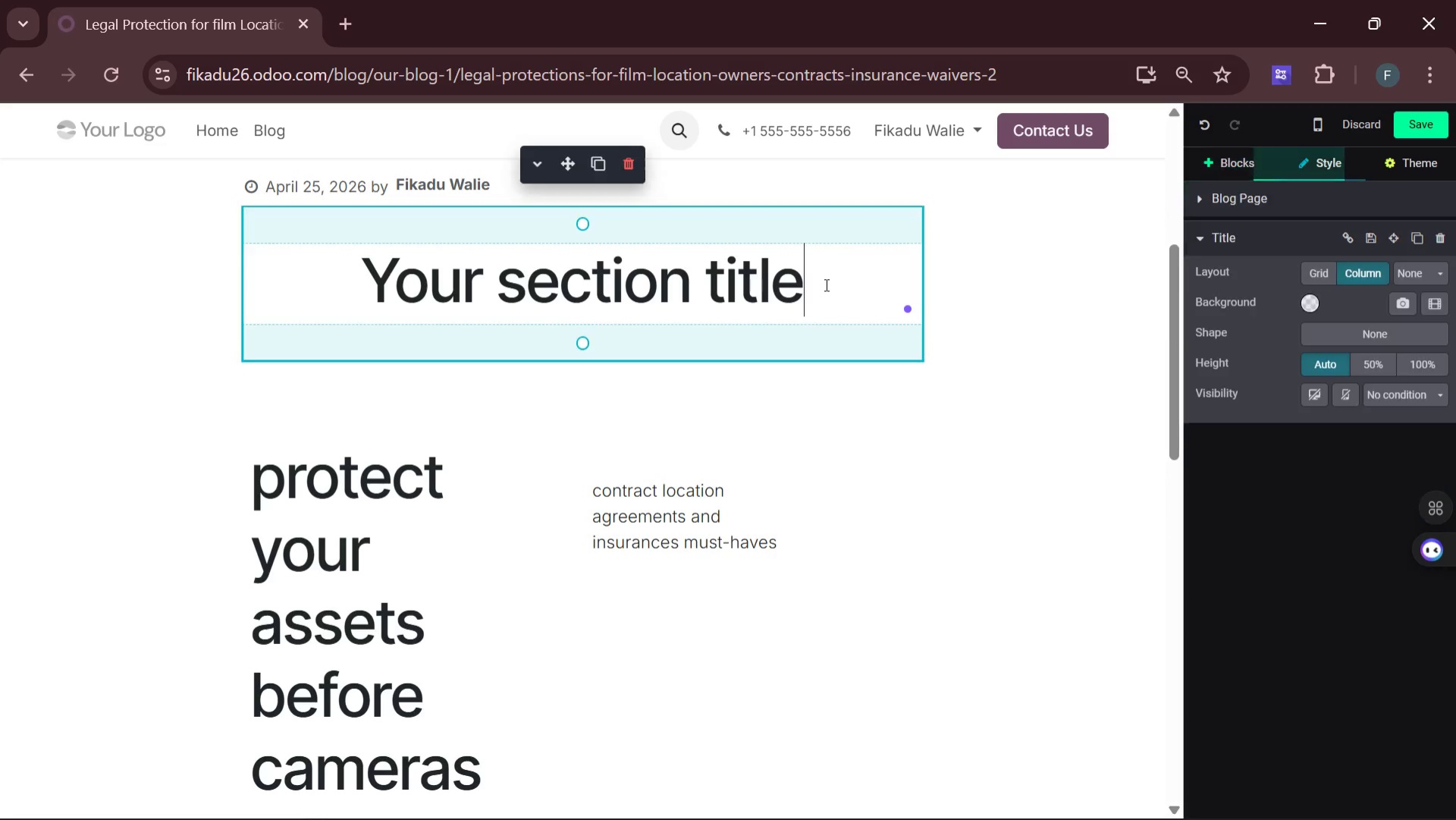 
hold_key(key=Backspace, duration=1.05)
 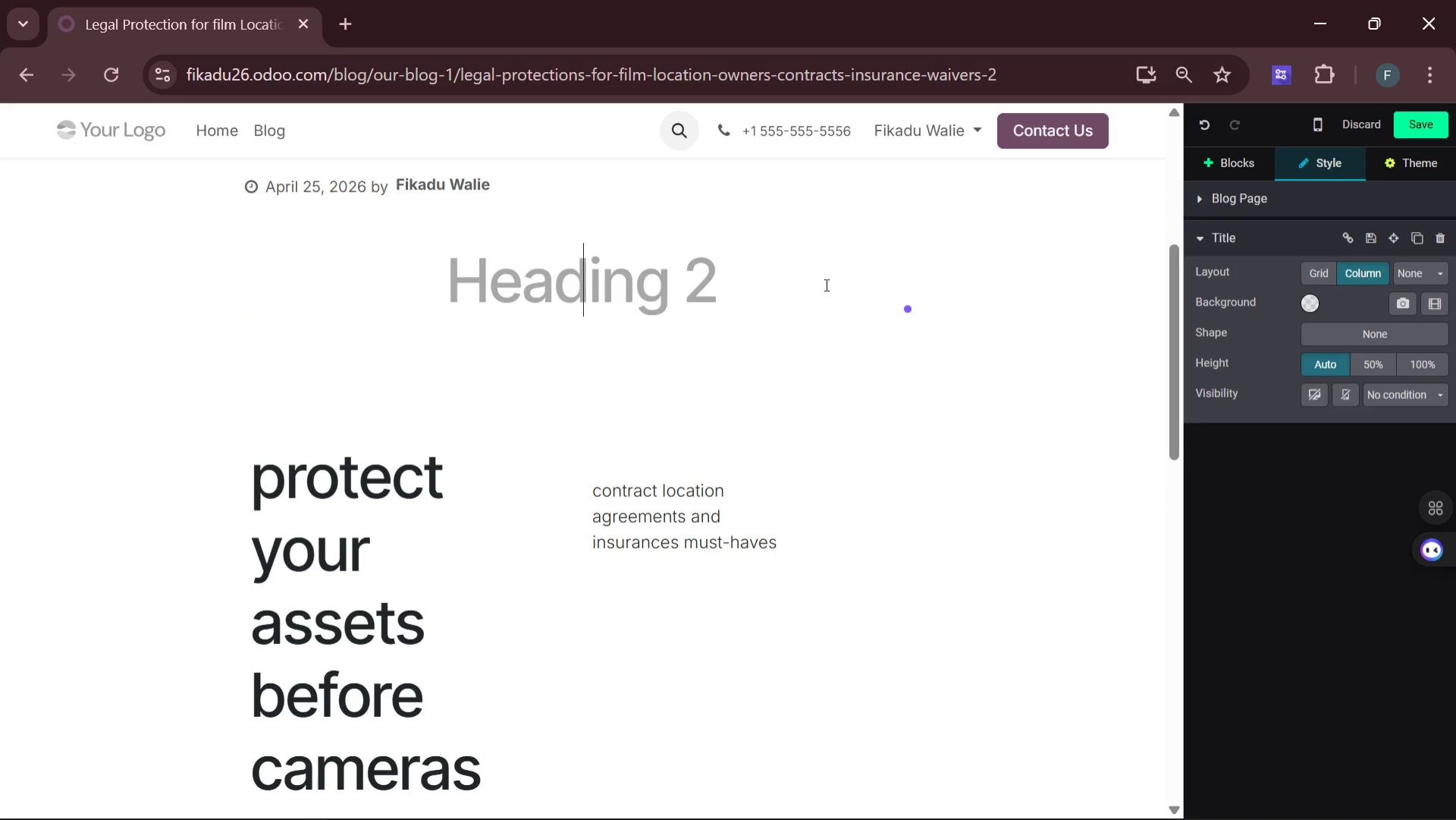 
key(Backspace)
 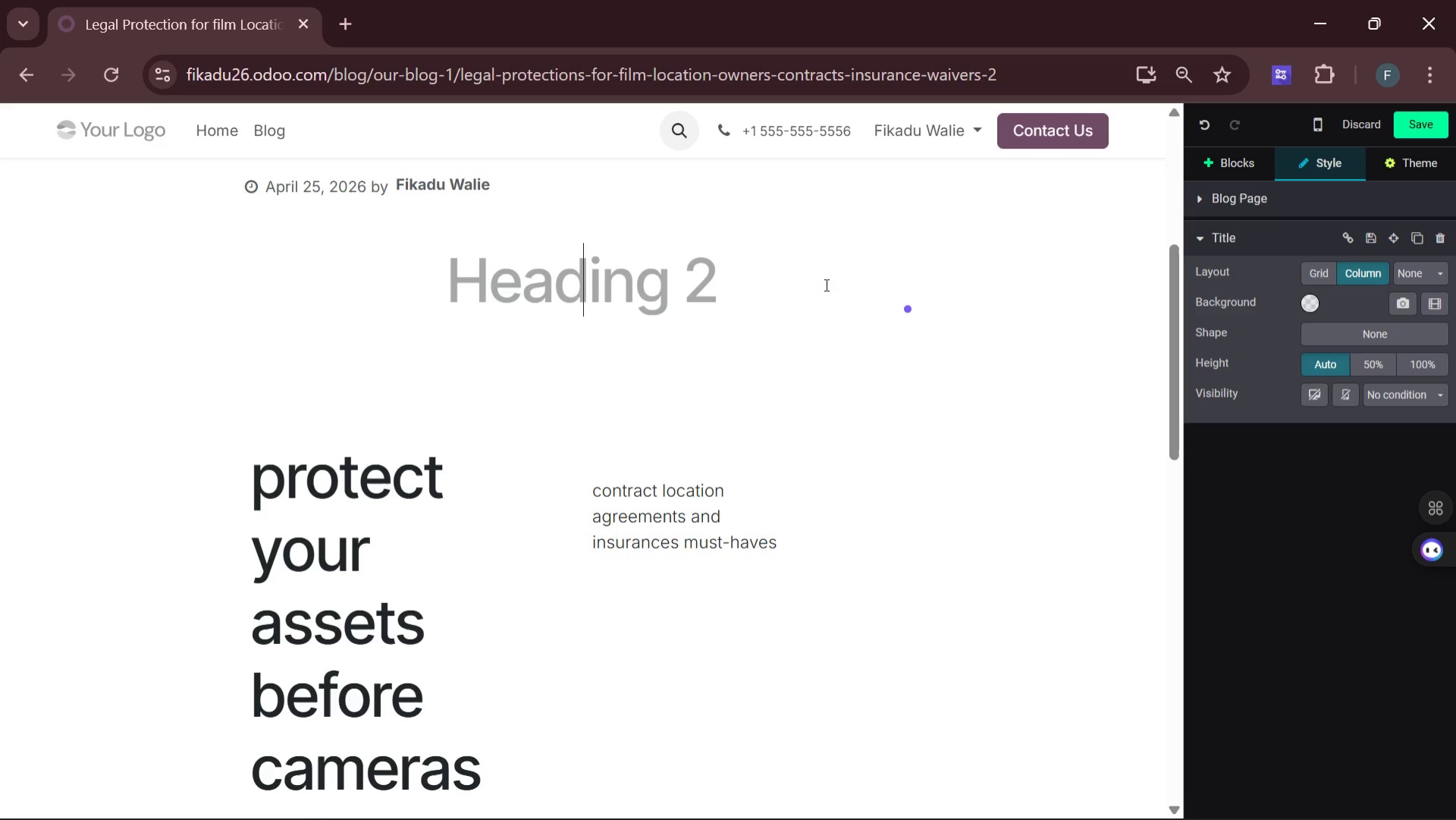 
wait(7.06)
 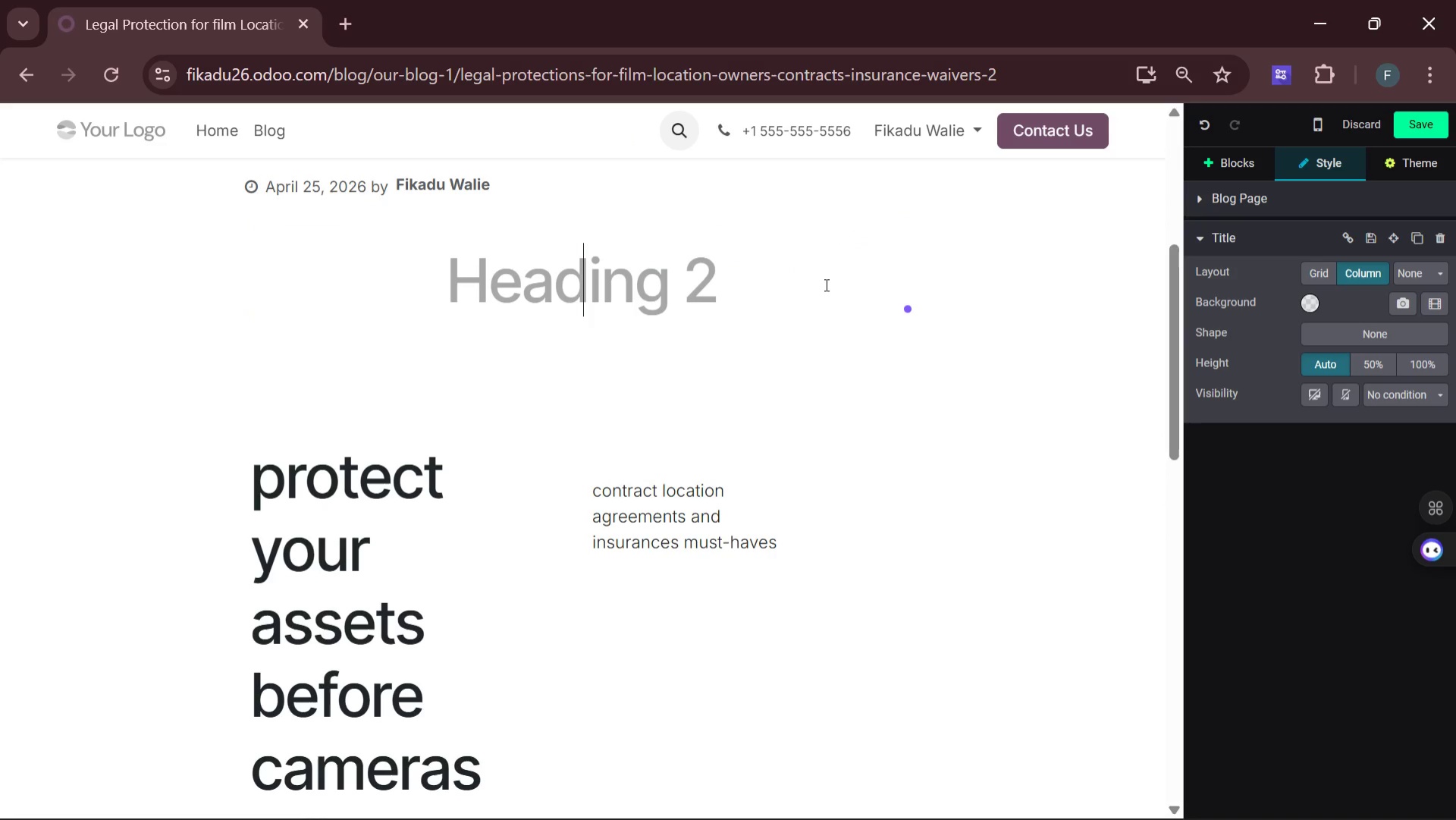 
type(location agreements )
key(Backspace)
key(Backspace)
type( - key terms )
 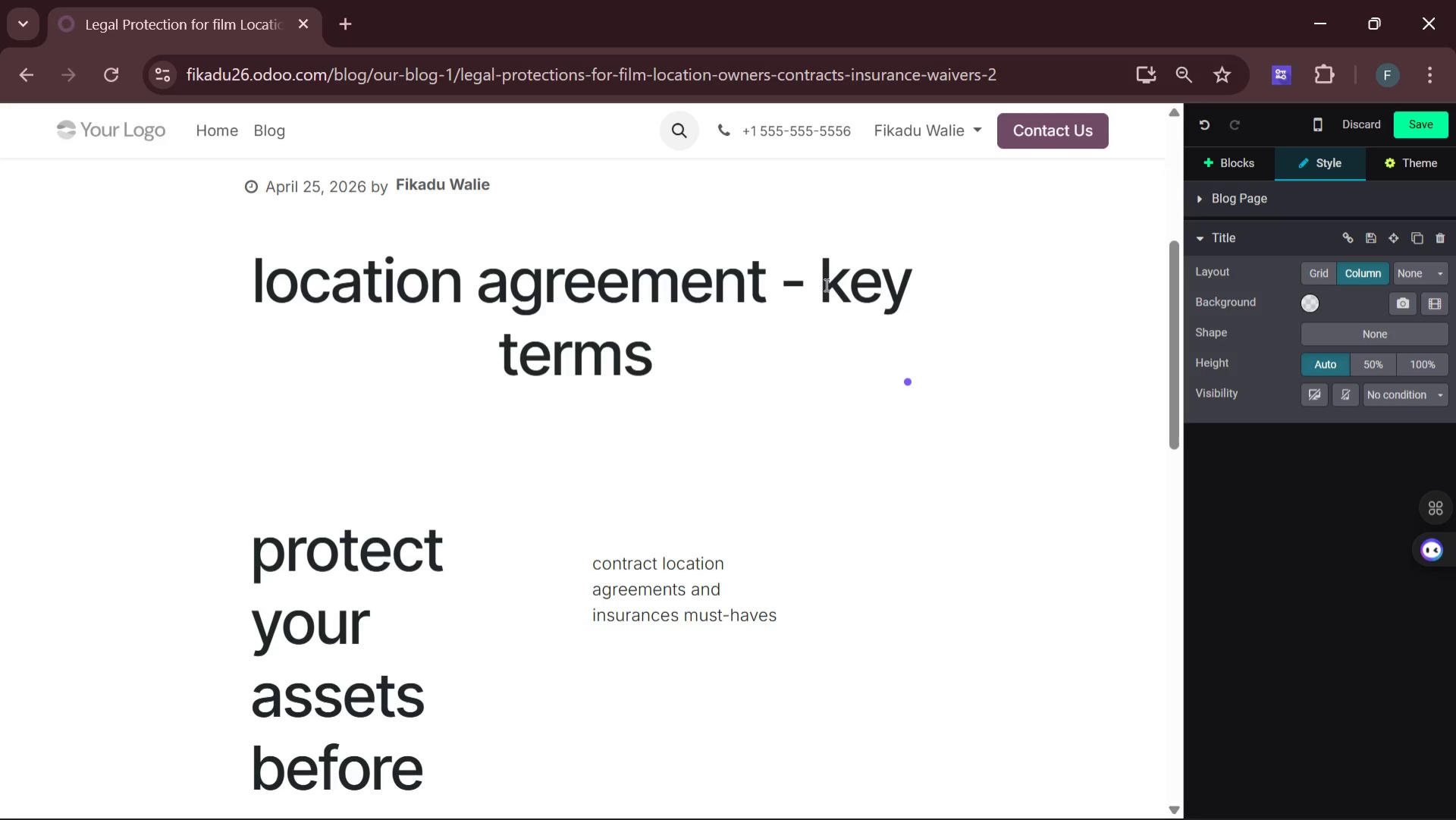 
wait(16.55)
 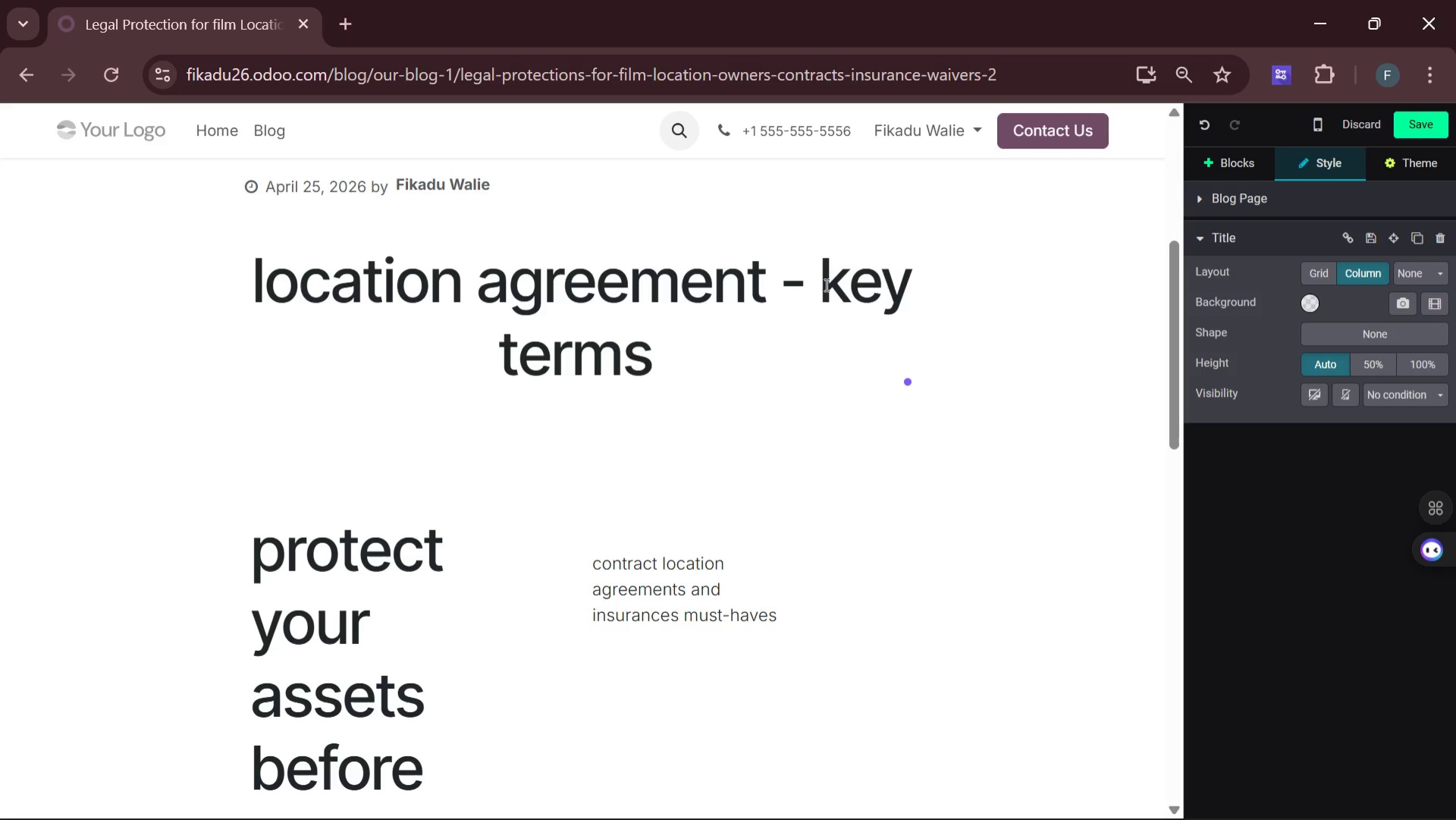 
key(Enter)
 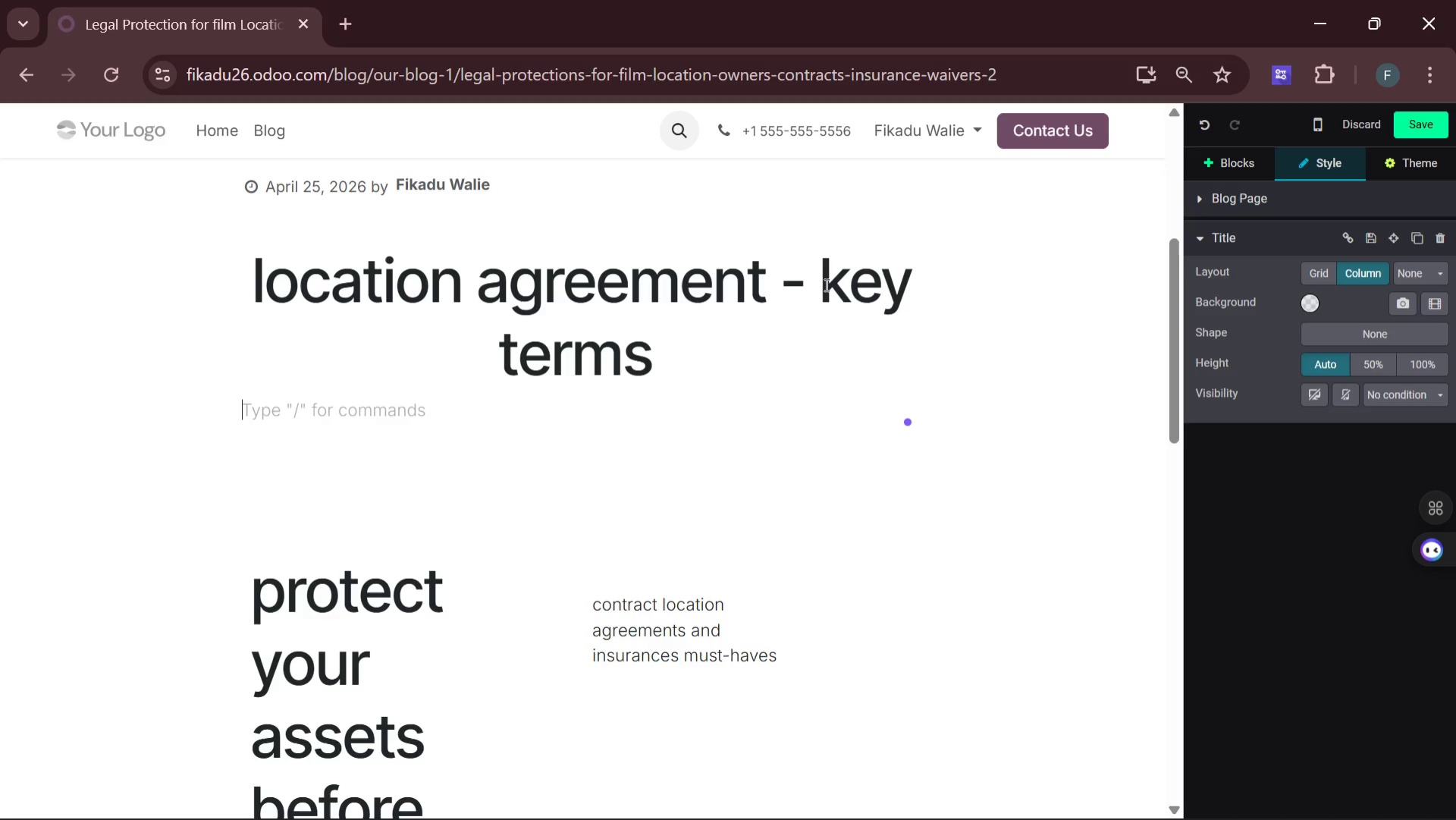 
wait(8.53)
 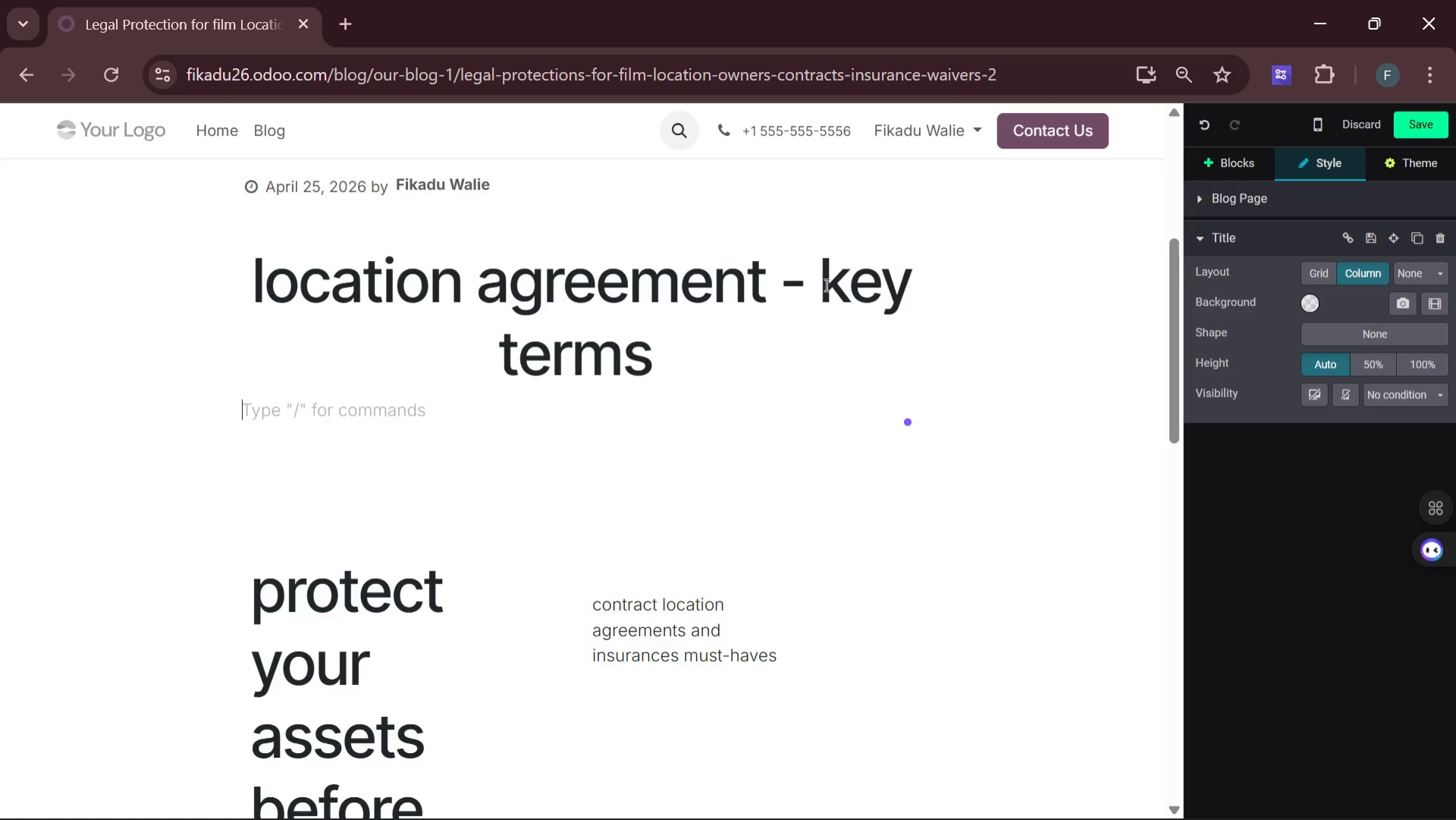 
type(filming )
 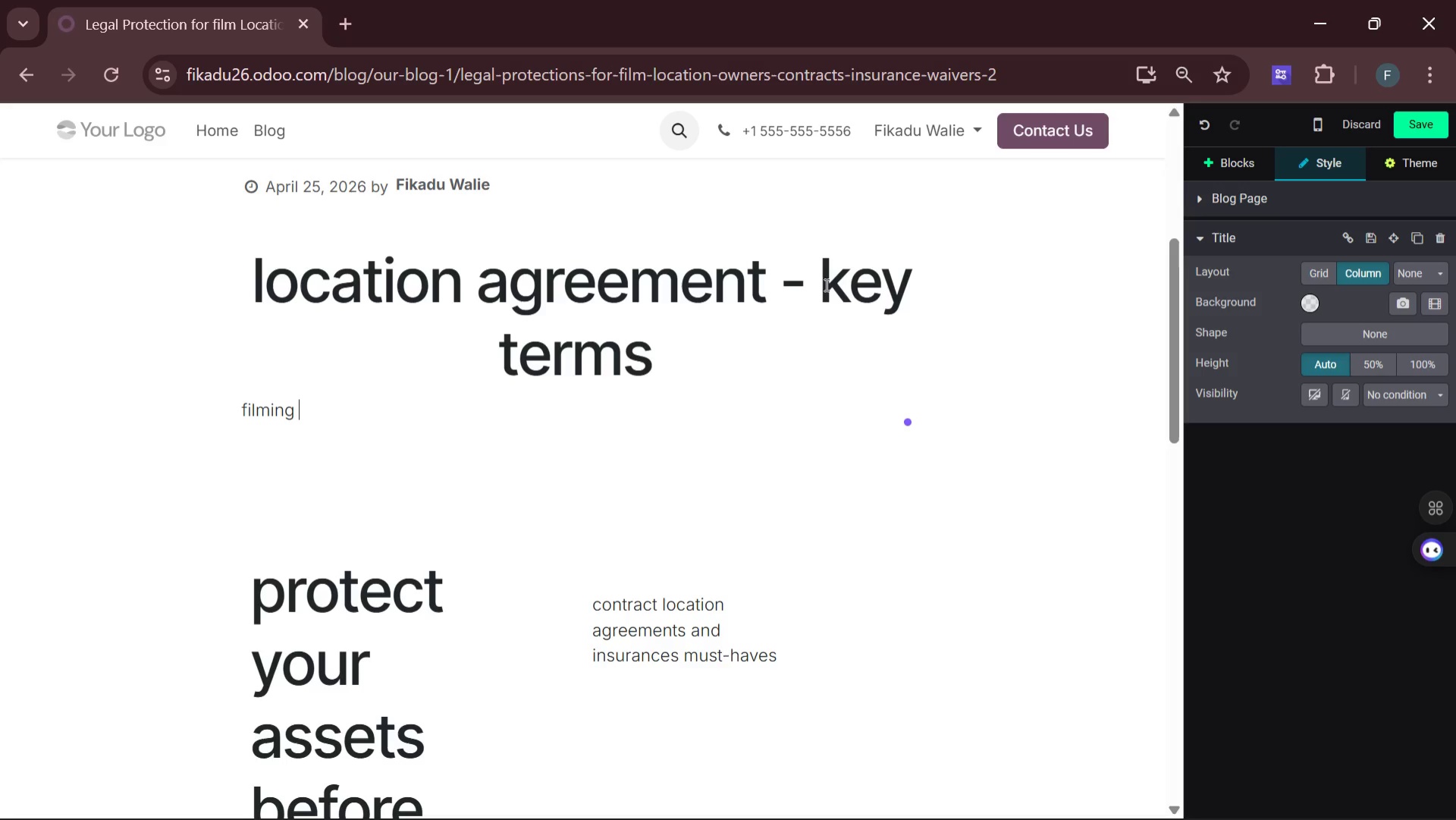 
wait(5.72)
 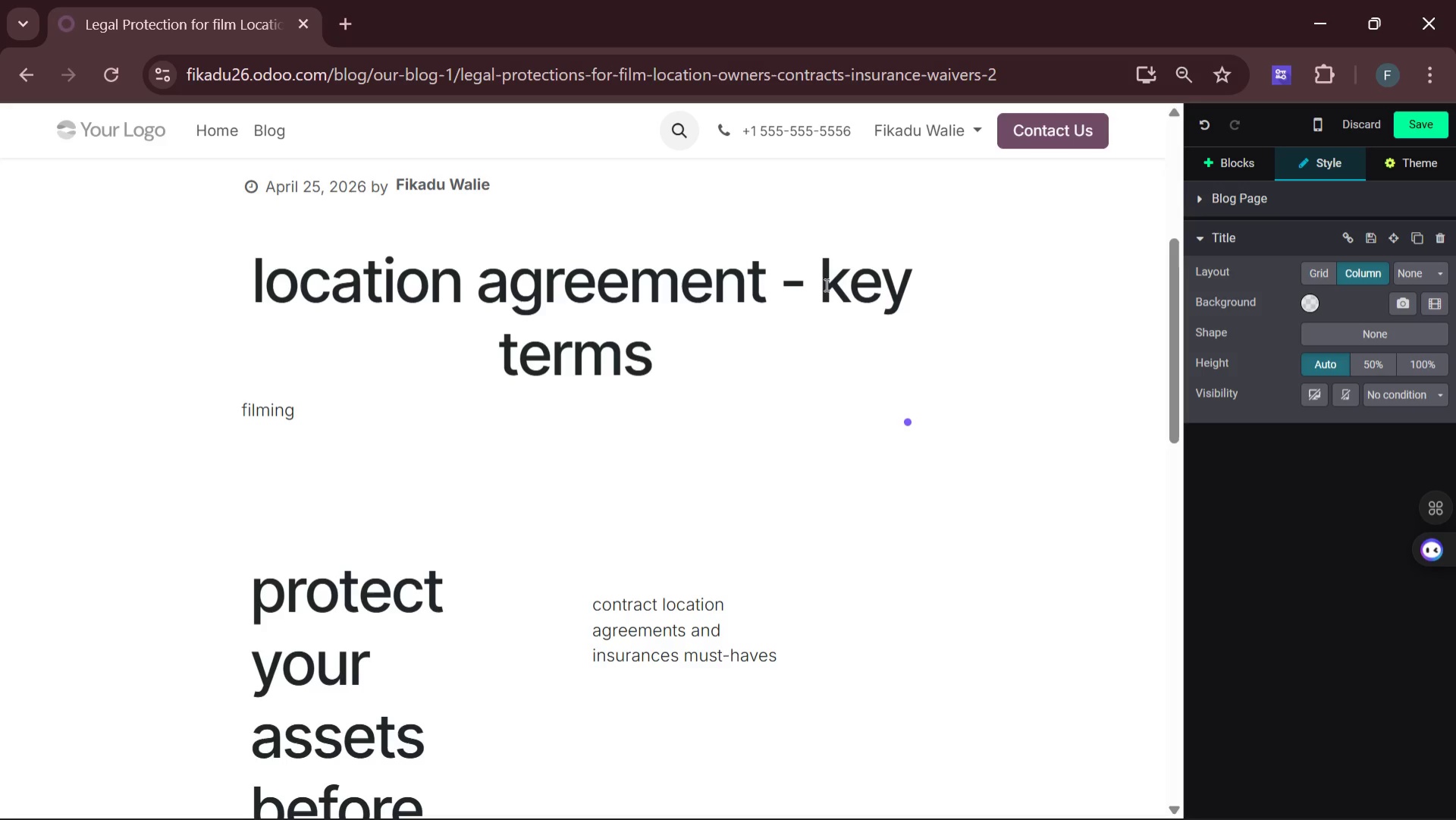 
type(dates hours )
key(Backspace)
type(,)
 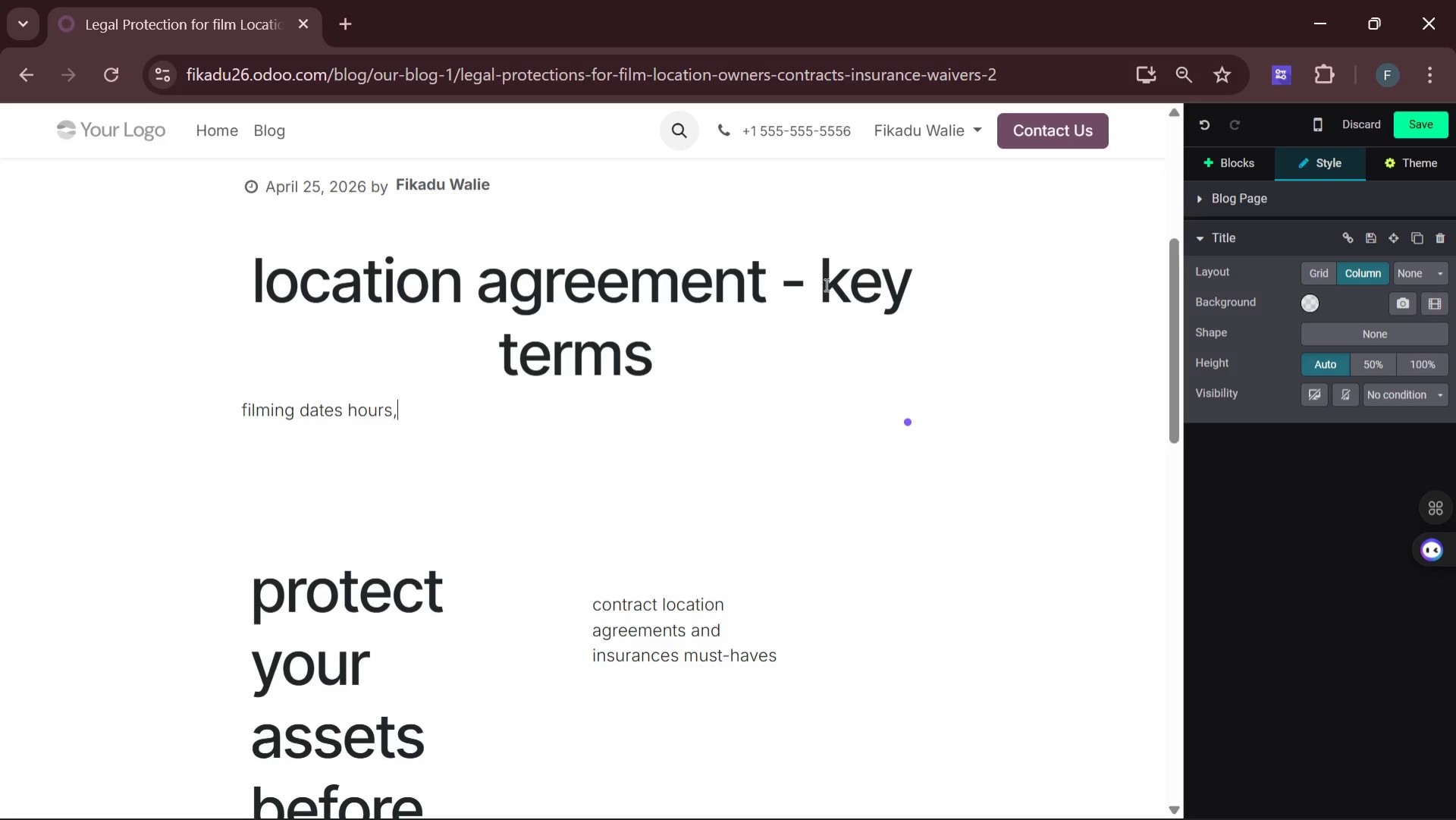 
key(ArrowLeft)
 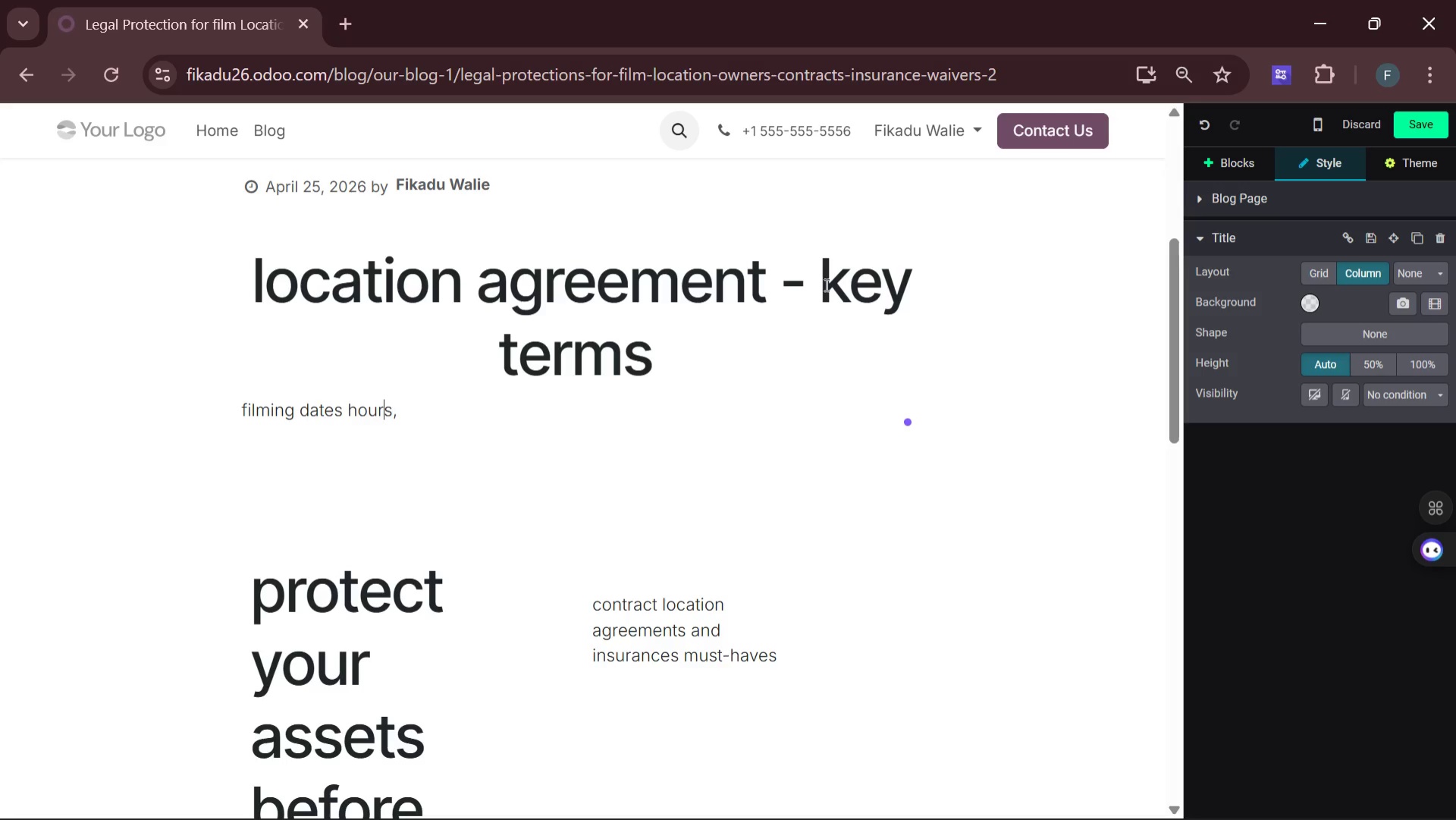 
key(ArrowLeft)
 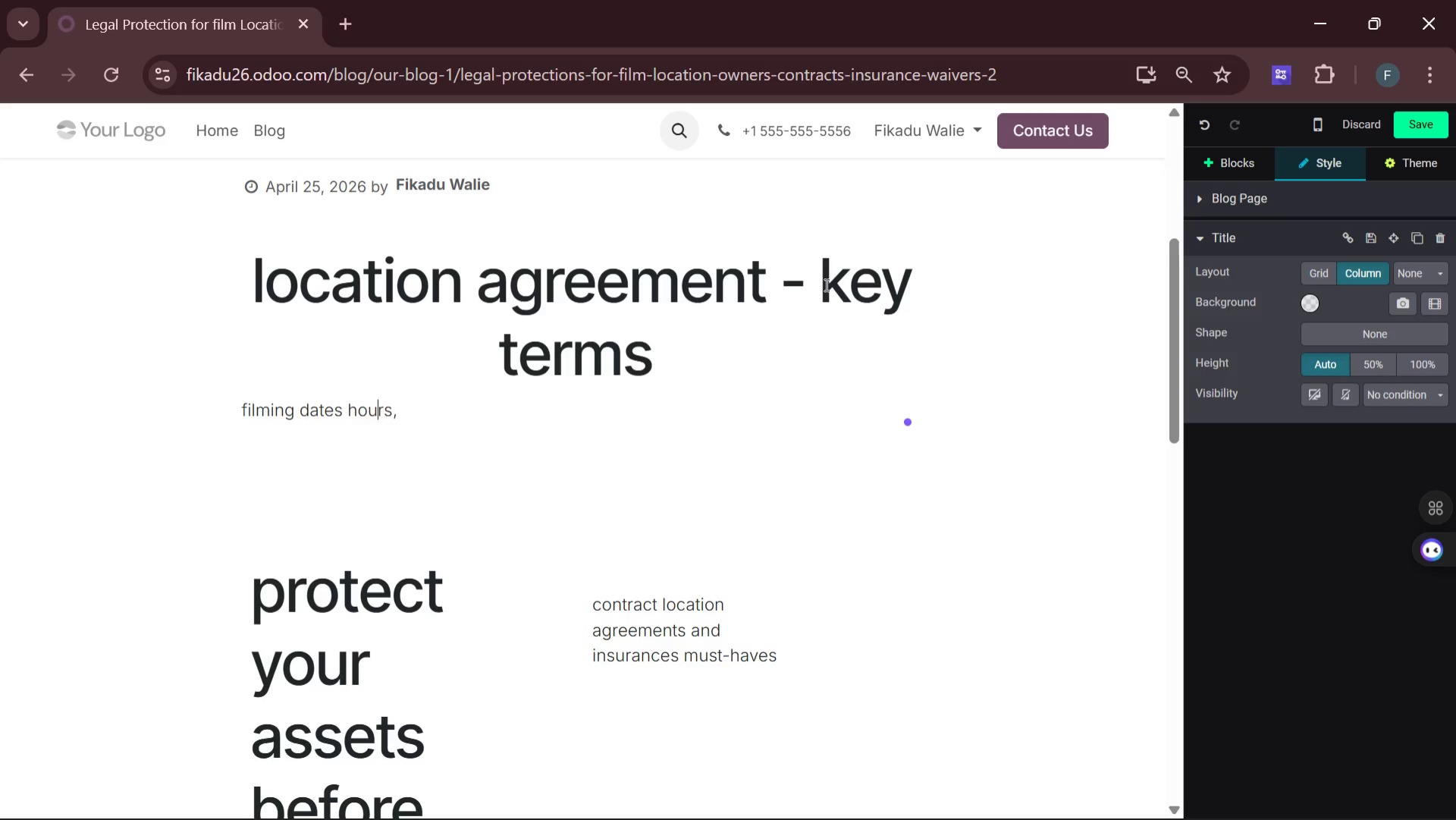 
key(ArrowLeft)
 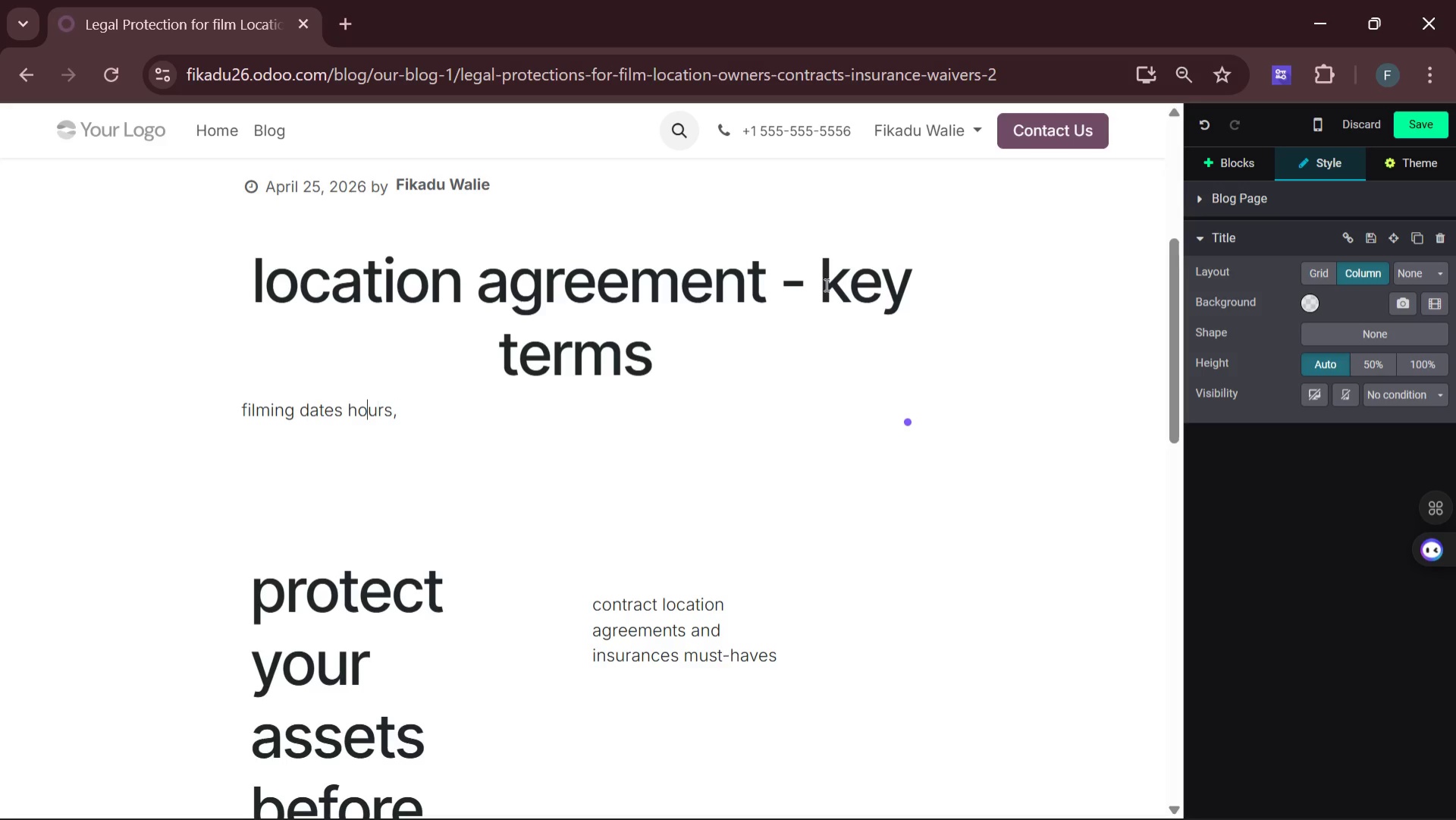 
key(ArrowLeft)
 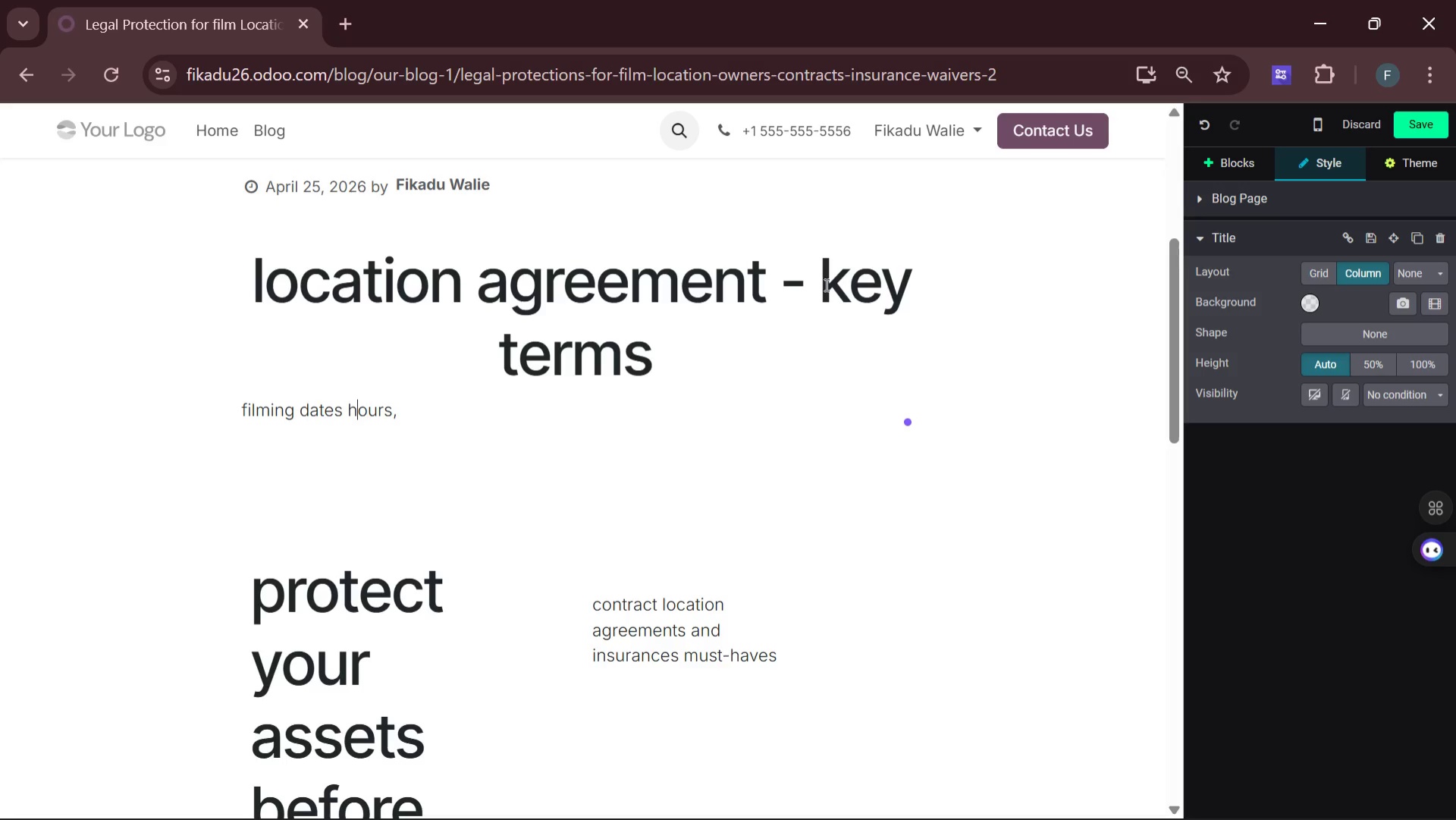 
key(ArrowLeft)
 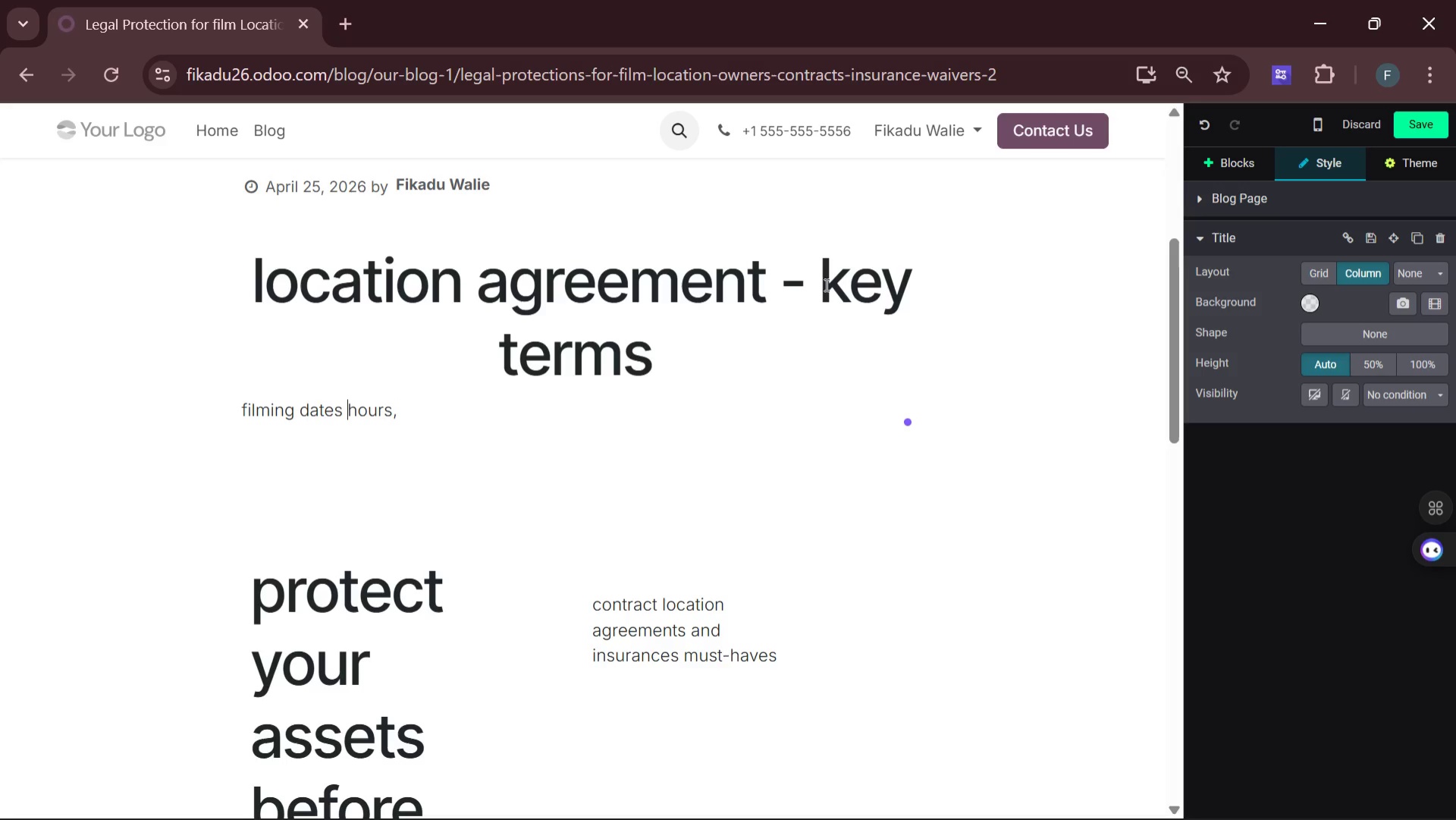 
key(ArrowLeft)
 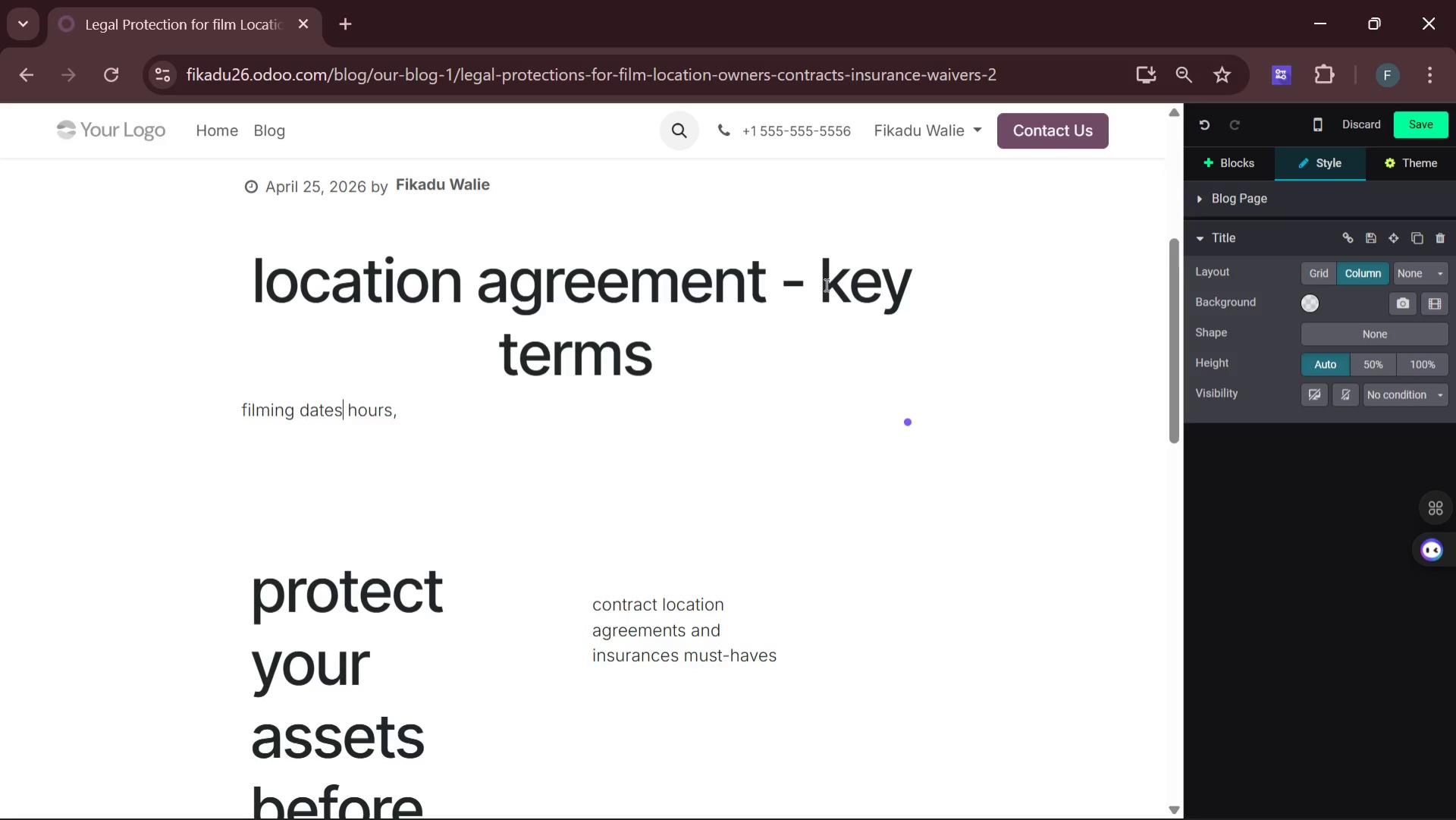 
key(ArrowLeft)
 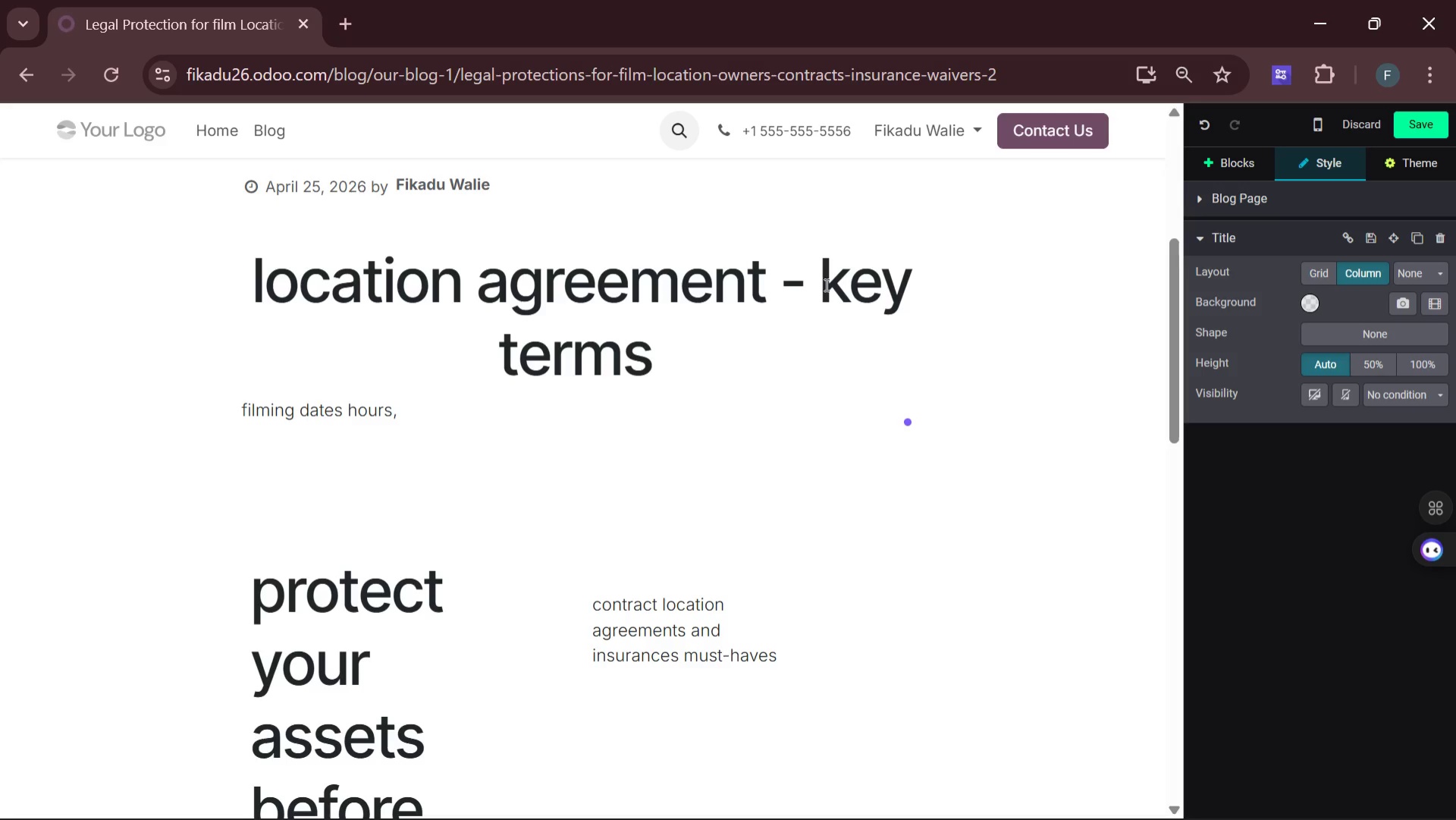 
key(Comma)
 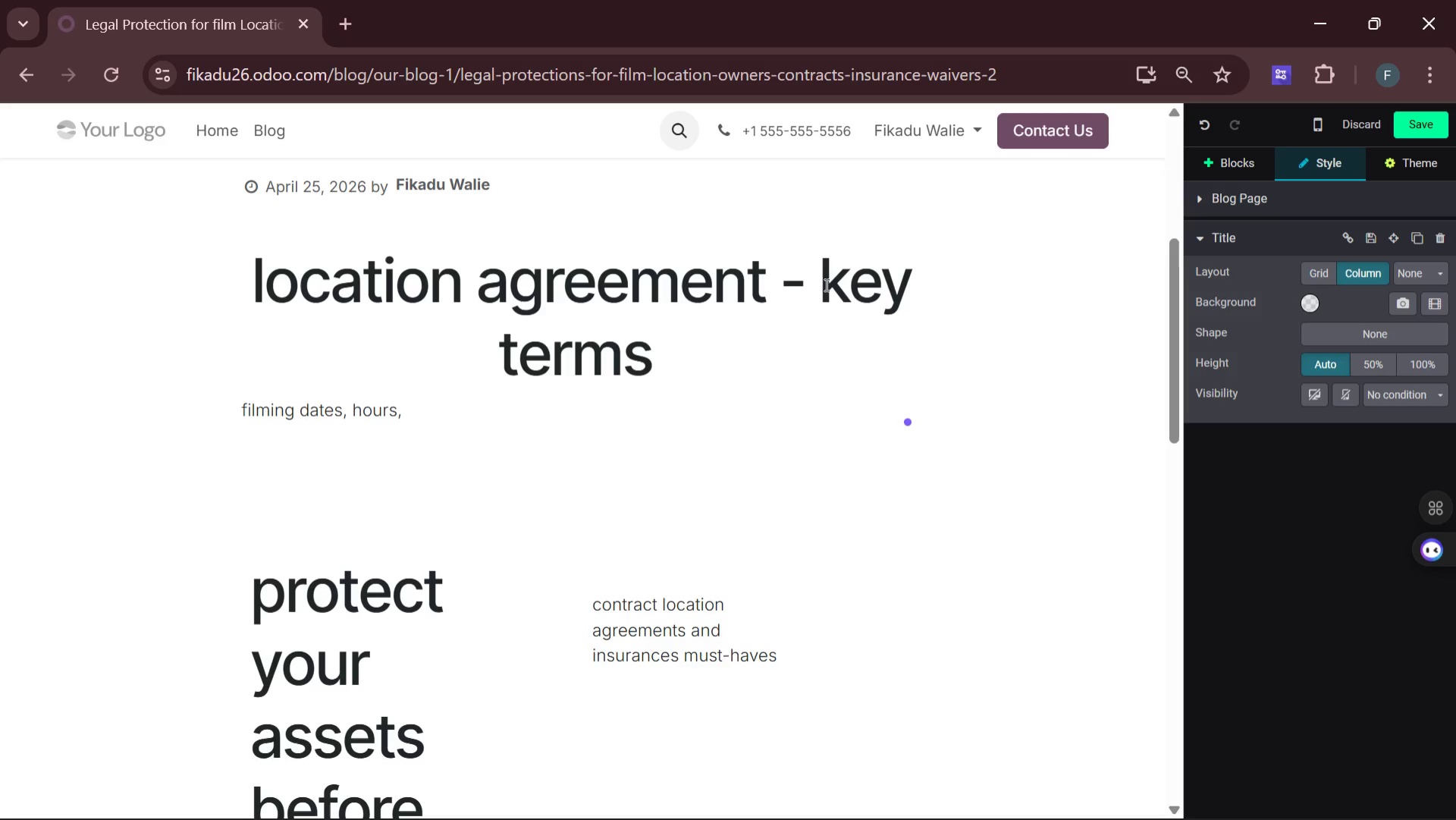 
hold_key(key=ArrowRight, duration=0.59)
 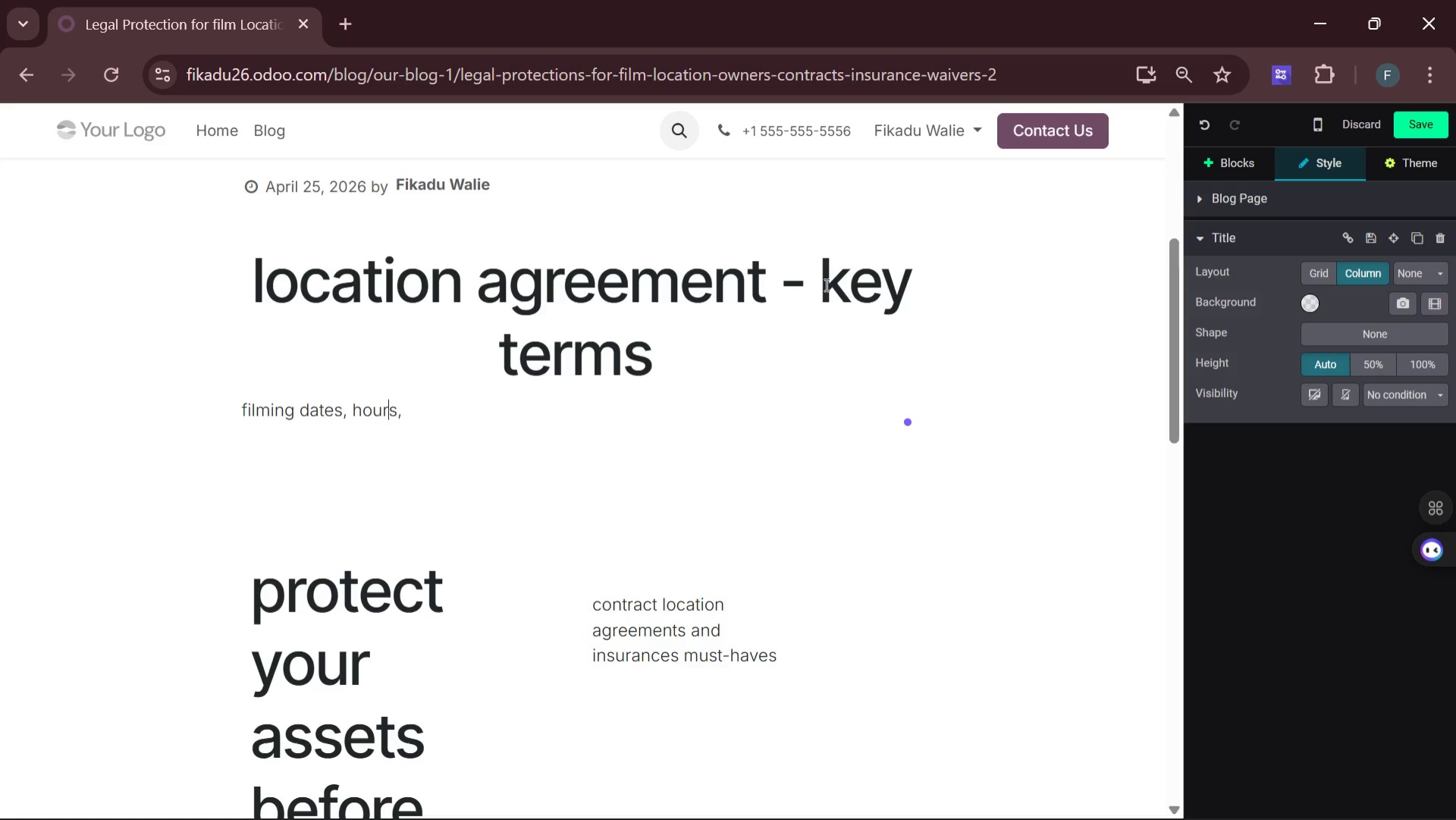 
key(ArrowRight)
 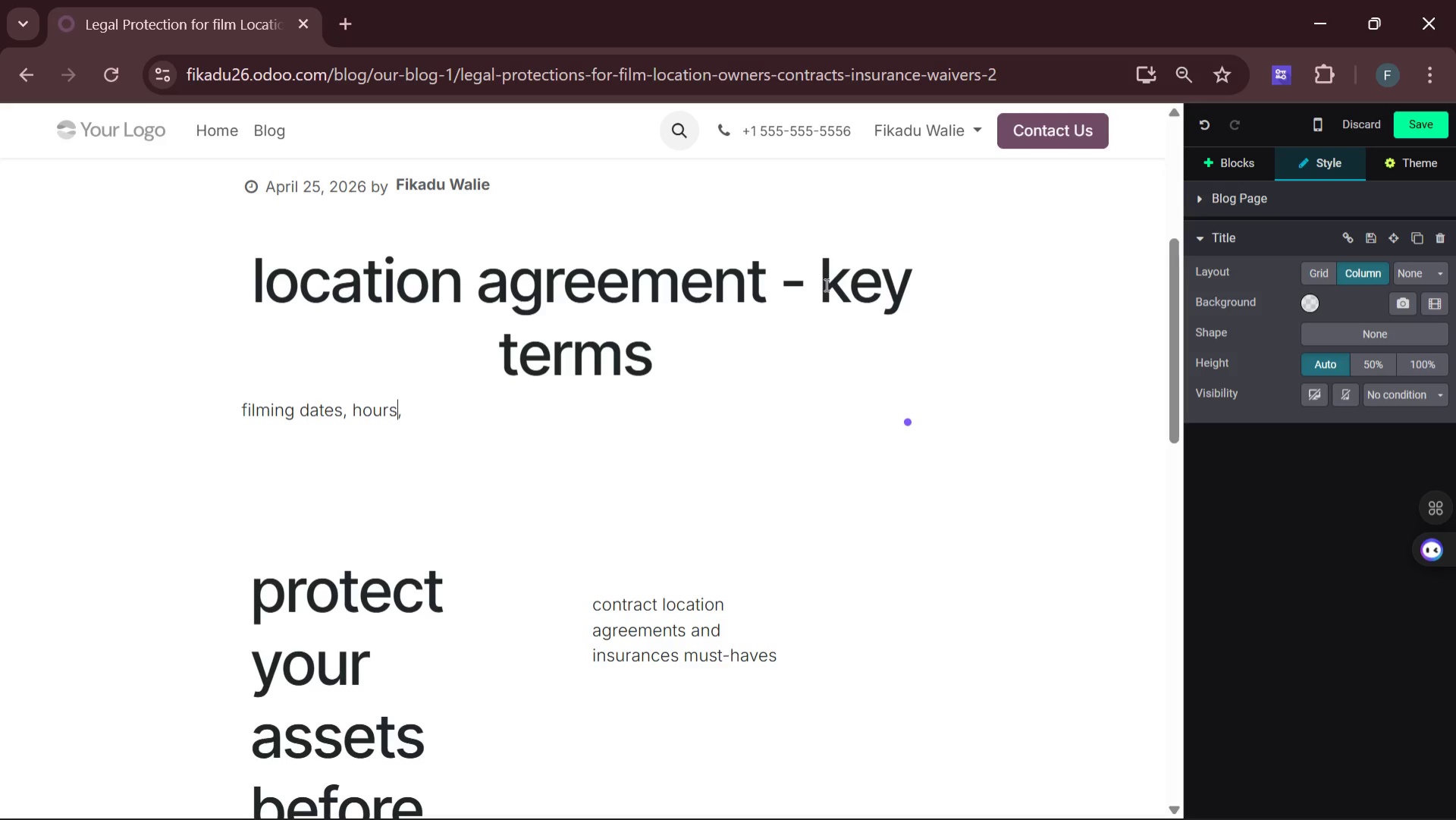 
key(ArrowRight)
 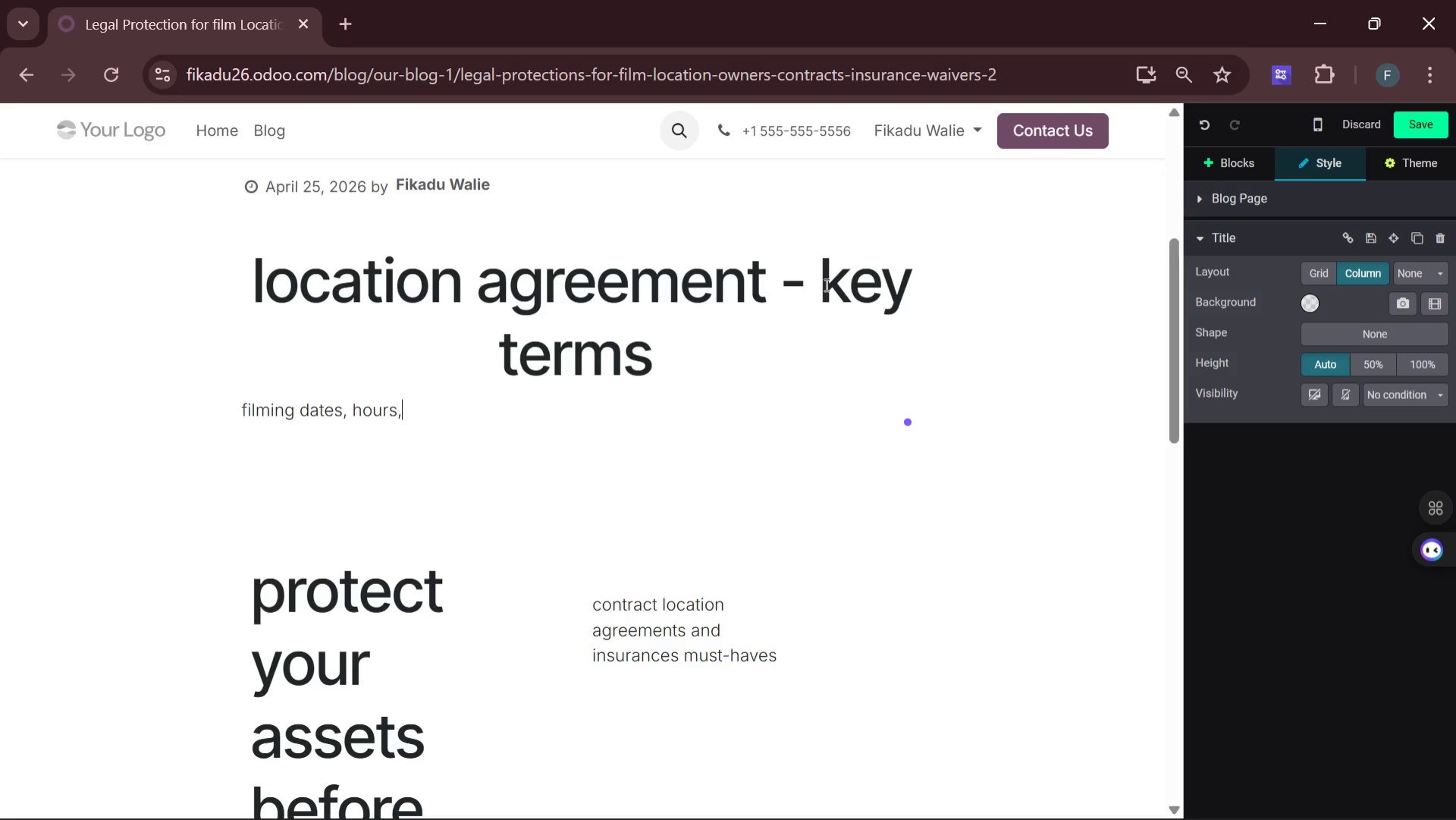 
key(ArrowRight)
 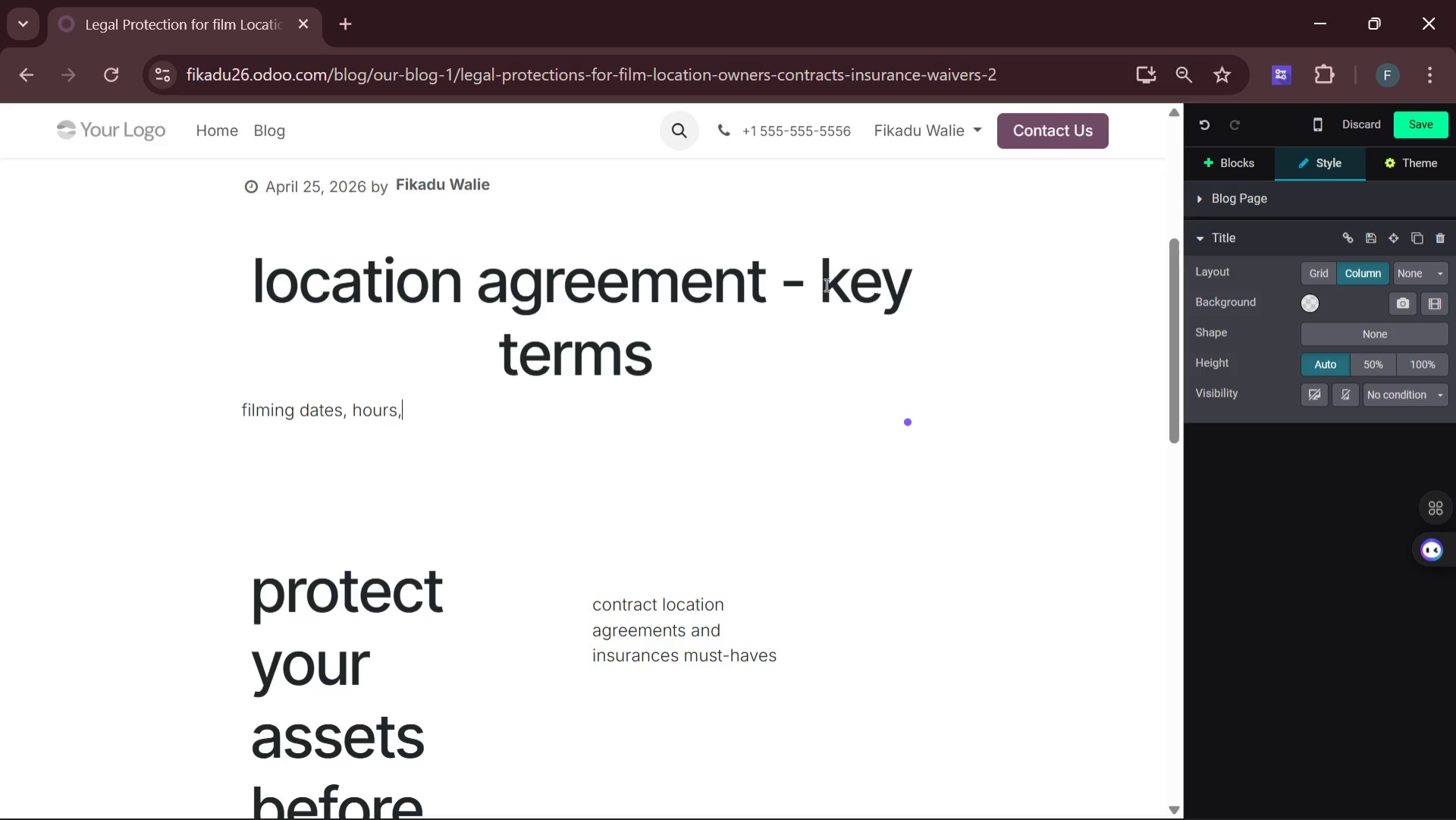 
key(Space)
 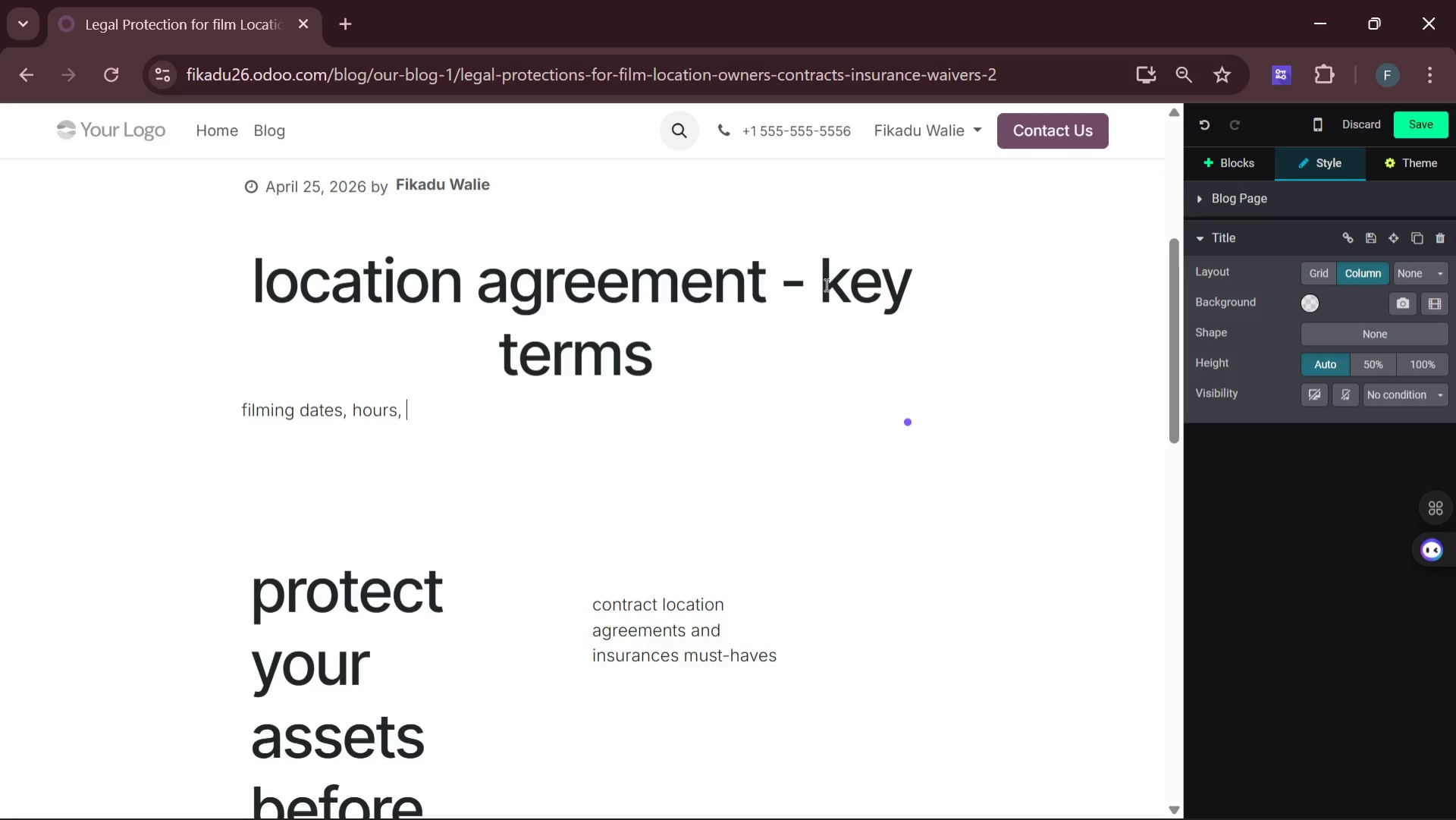 
wait(8.52)
 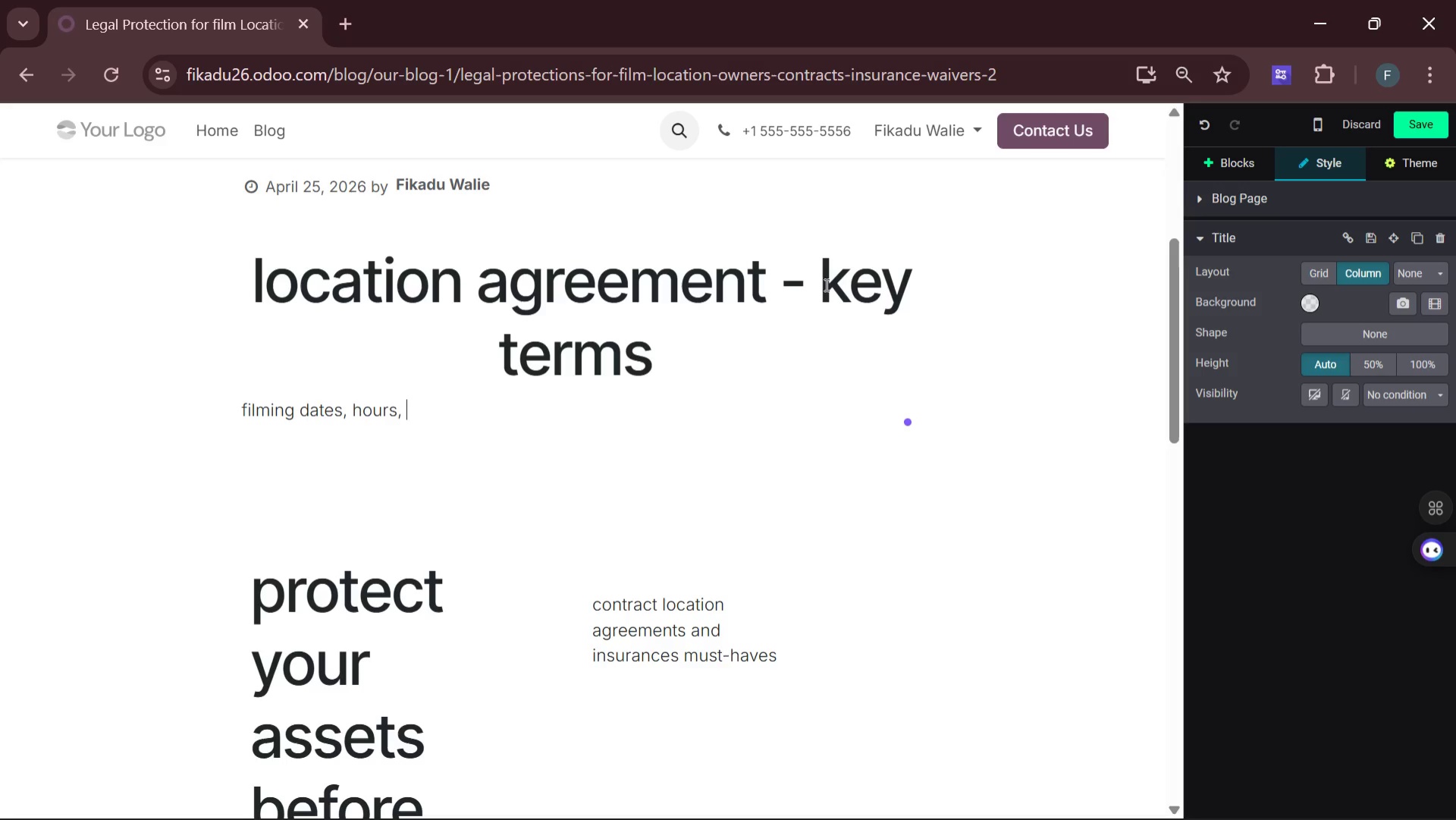 
type(access rights. )
key(Backspace)
key(Backspace)
type(, )
 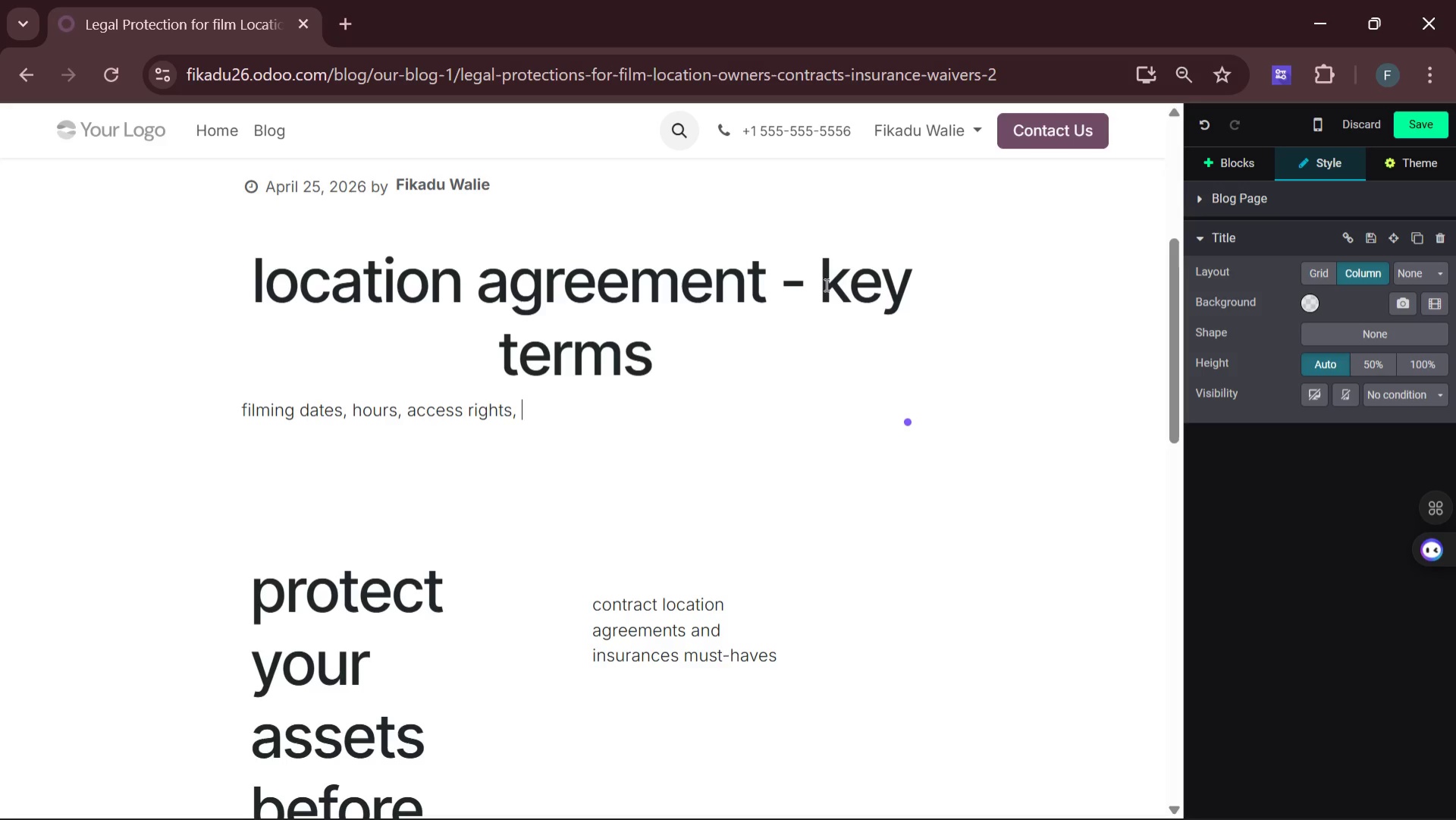 
type(cleanig )
key(Backspace)
key(Backspace)
type(ng )
 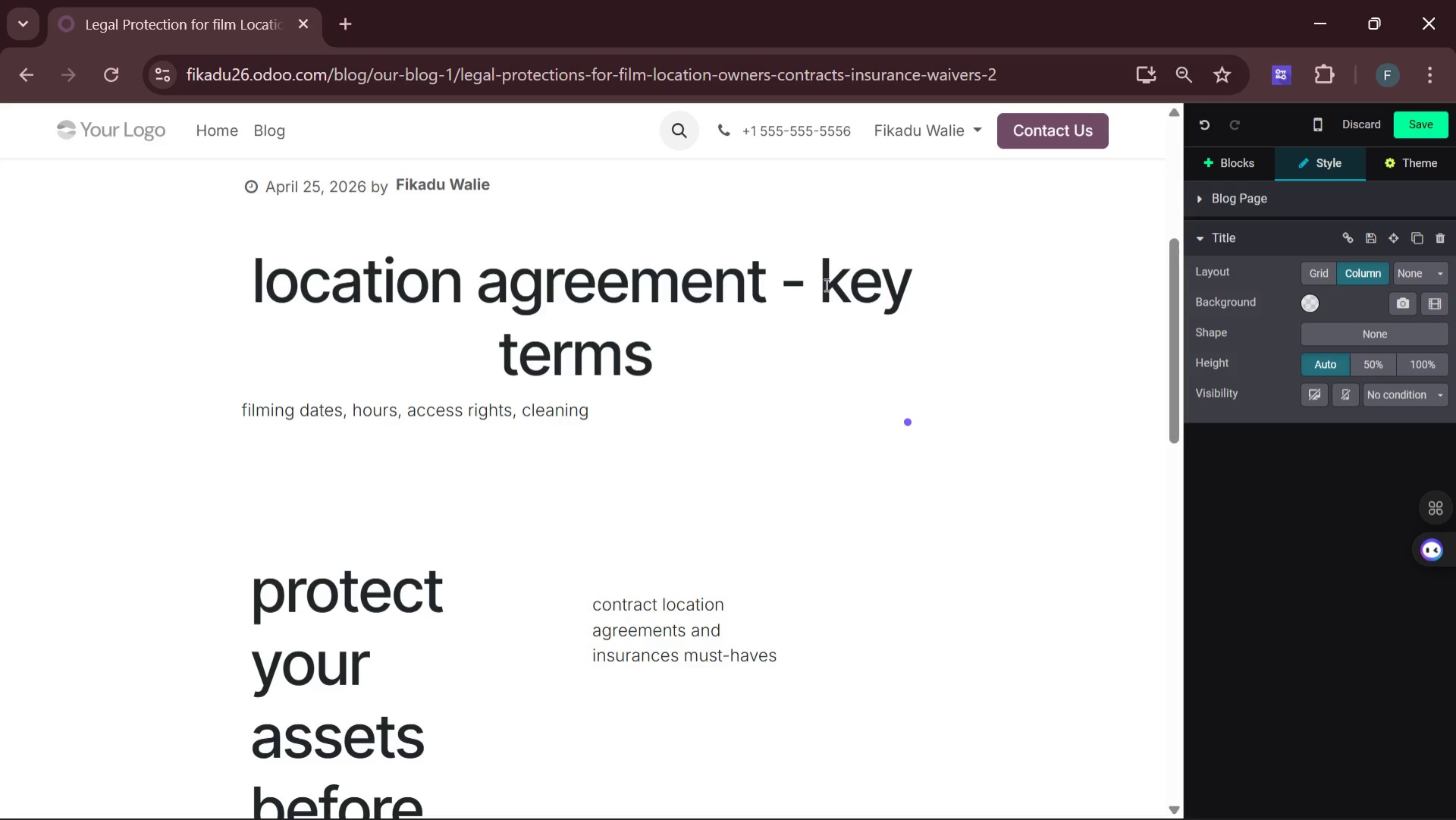 
wait(6.86)
 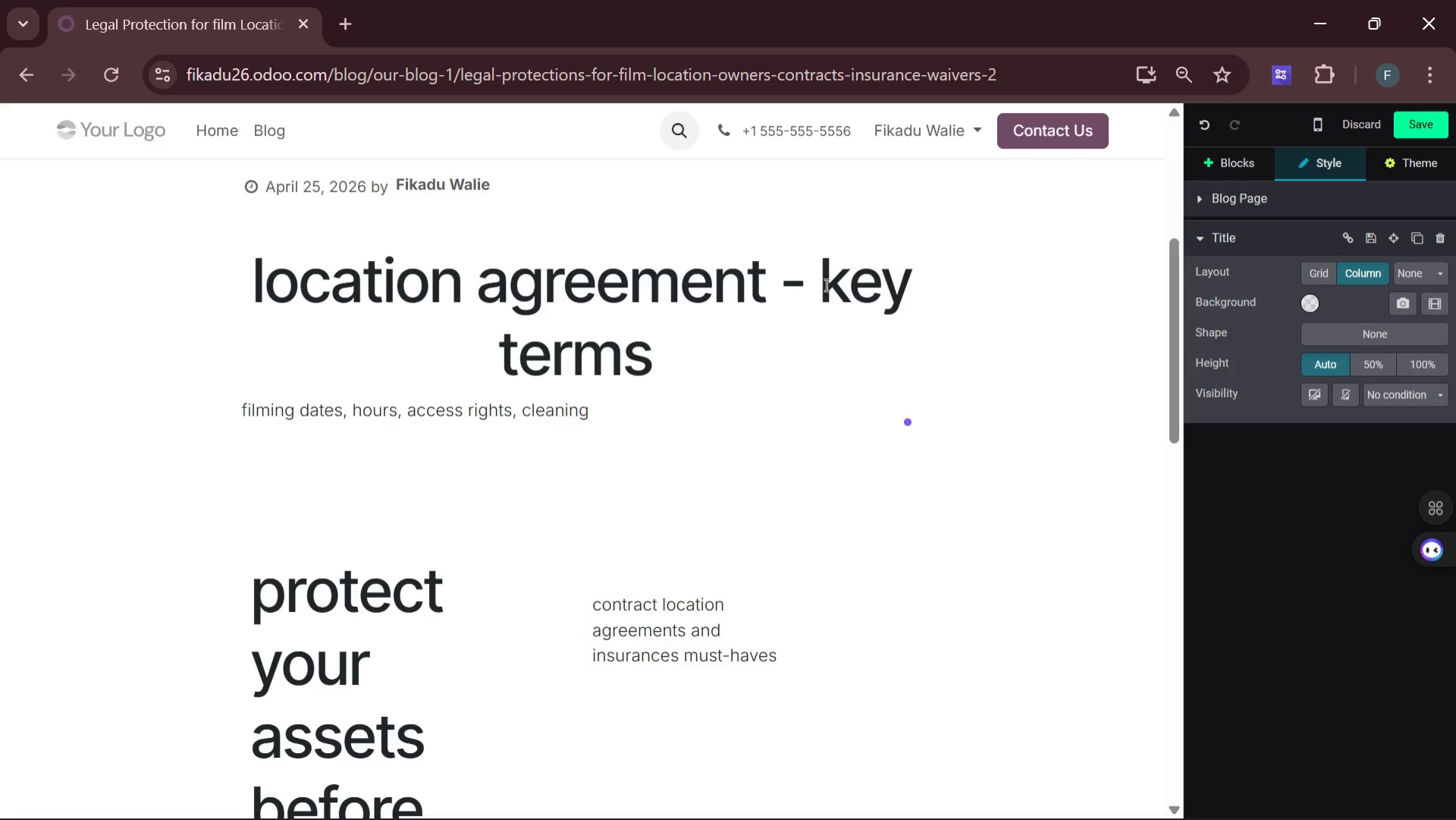 
type(fees)
 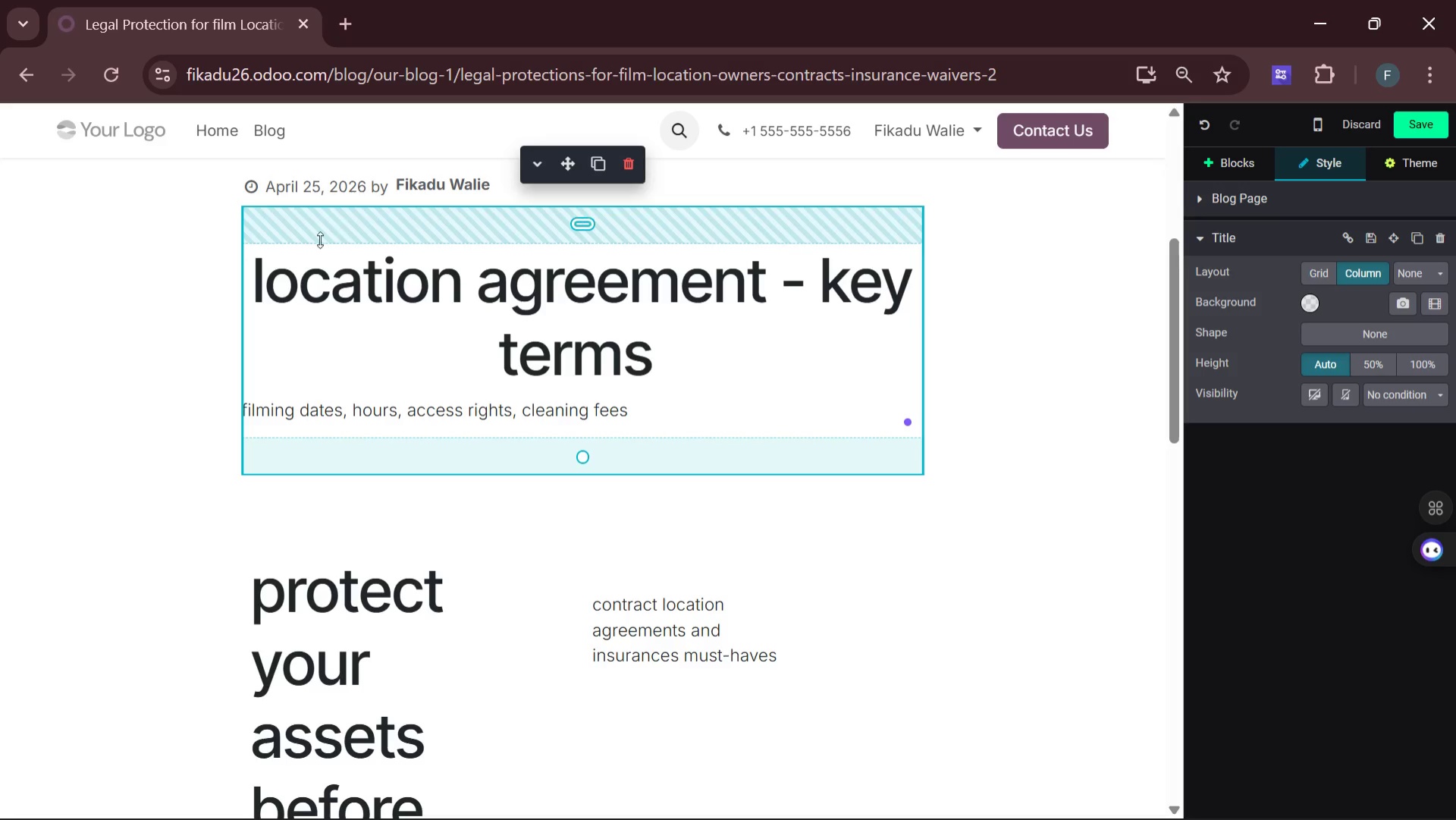 
left_click_drag(start_coordinate=[257, 269], to_coordinate=[689, 359])
 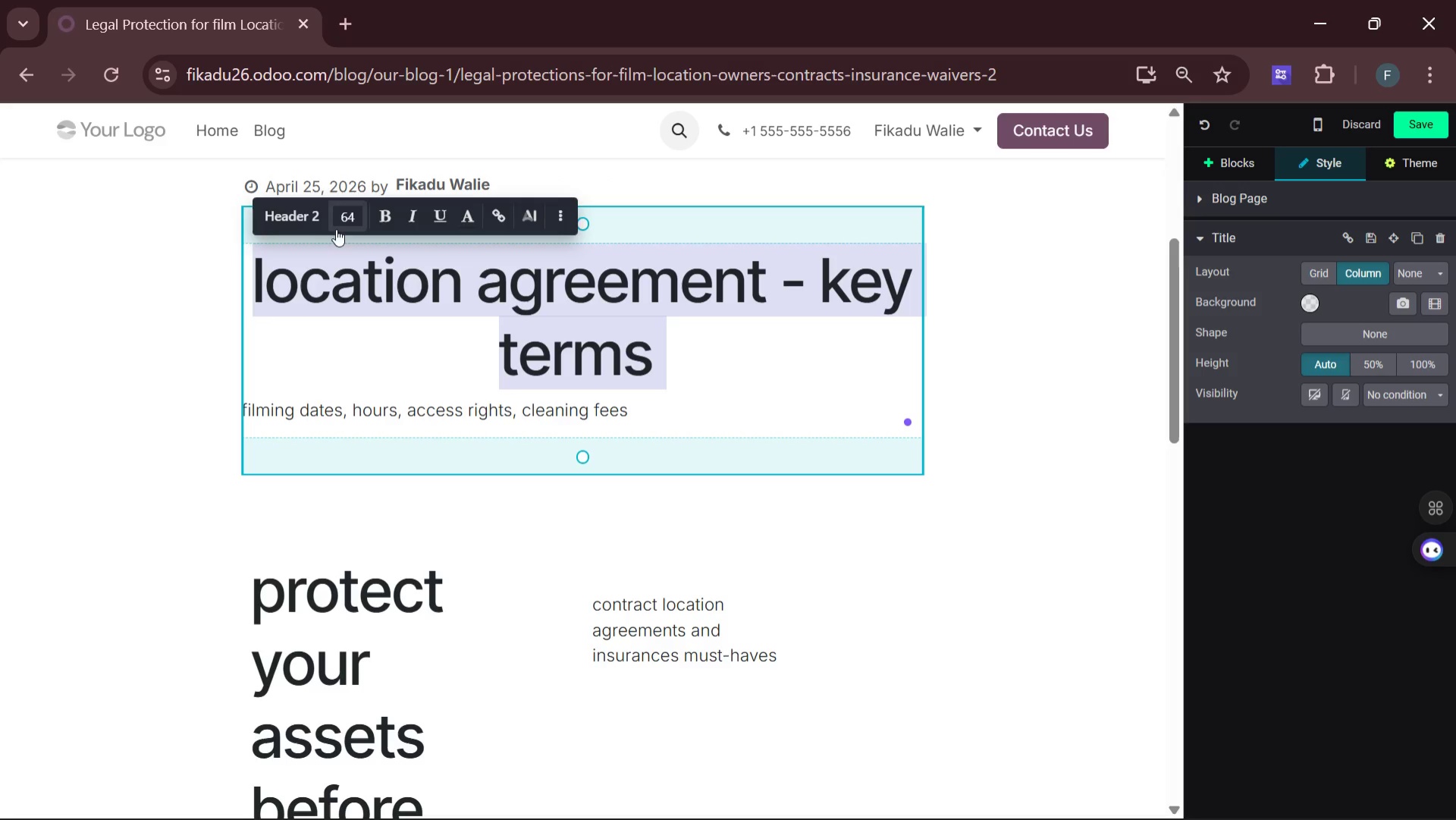 
left_click([346, 218])
 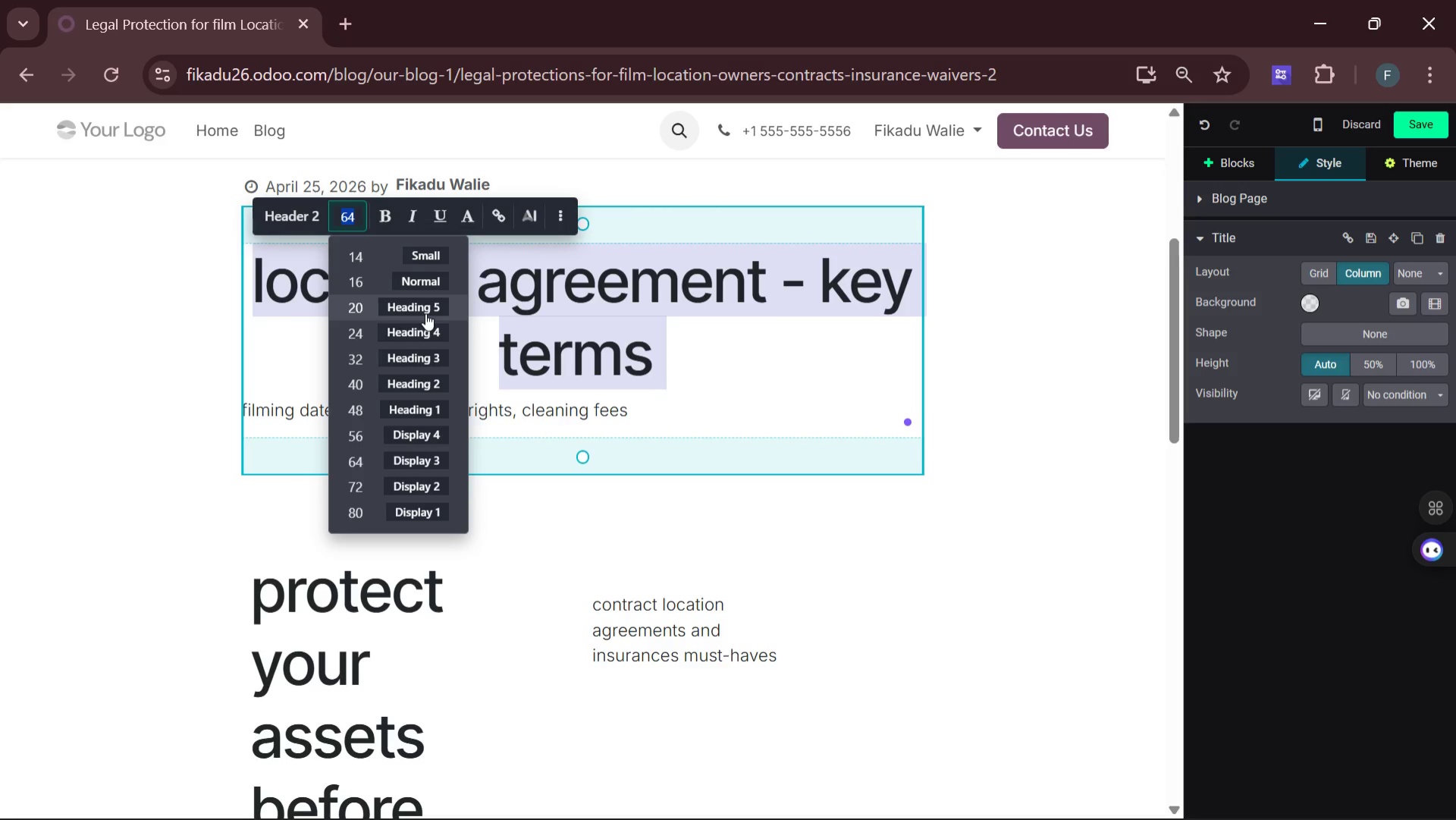 
left_click([425, 310])
 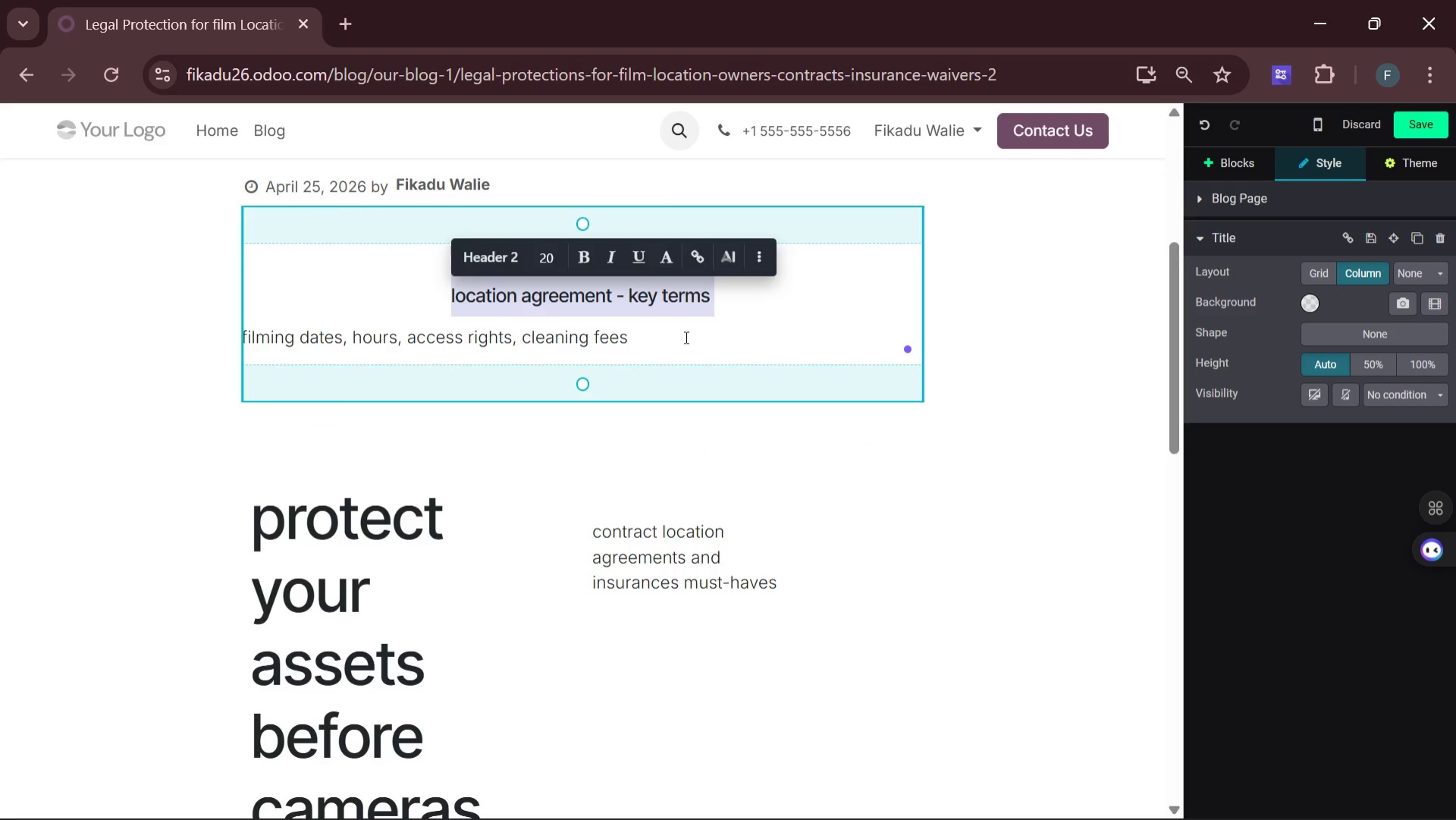 
left_click([711, 335])
 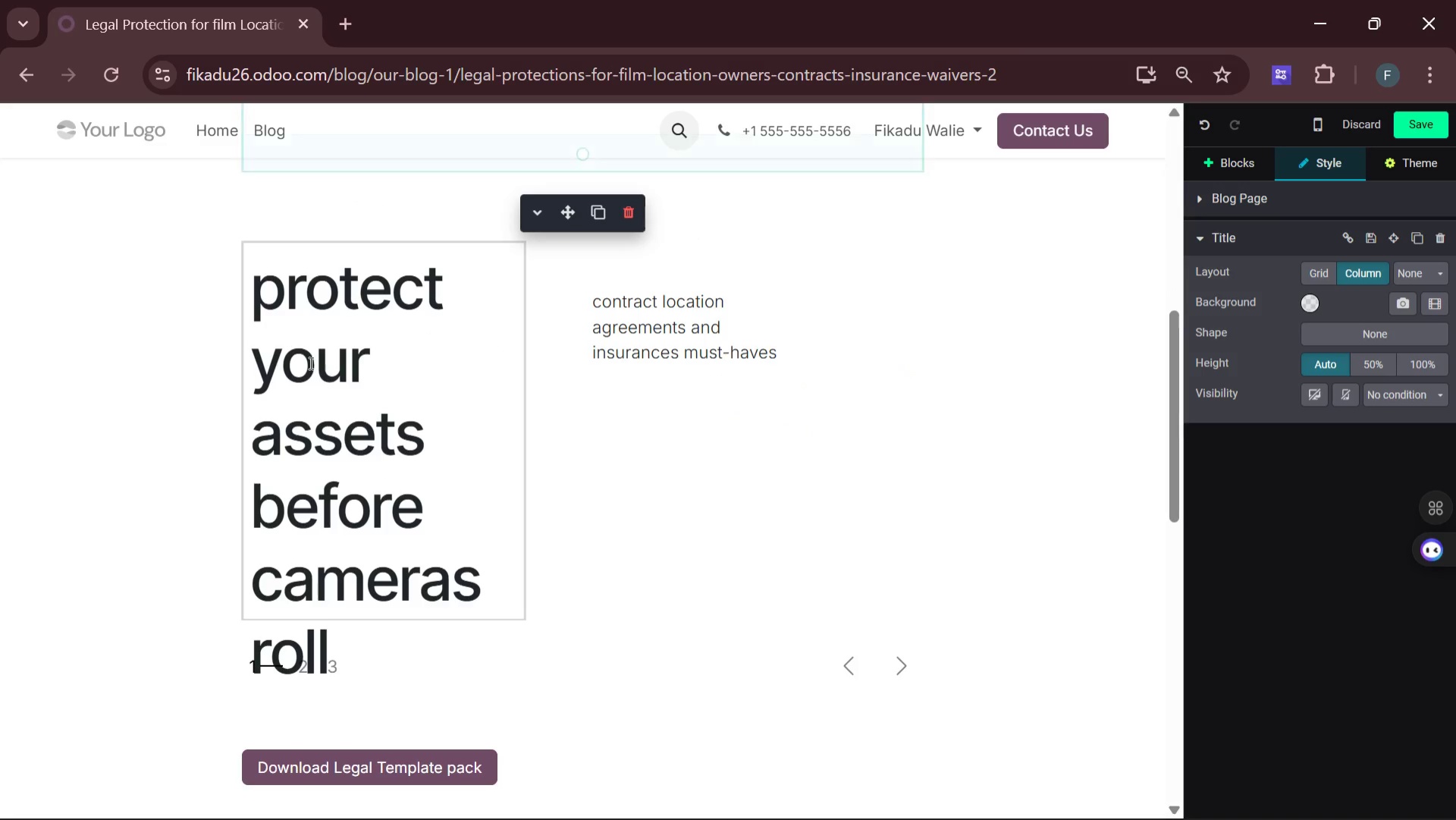 
left_click_drag(start_coordinate=[264, 278], to_coordinate=[370, 662])
 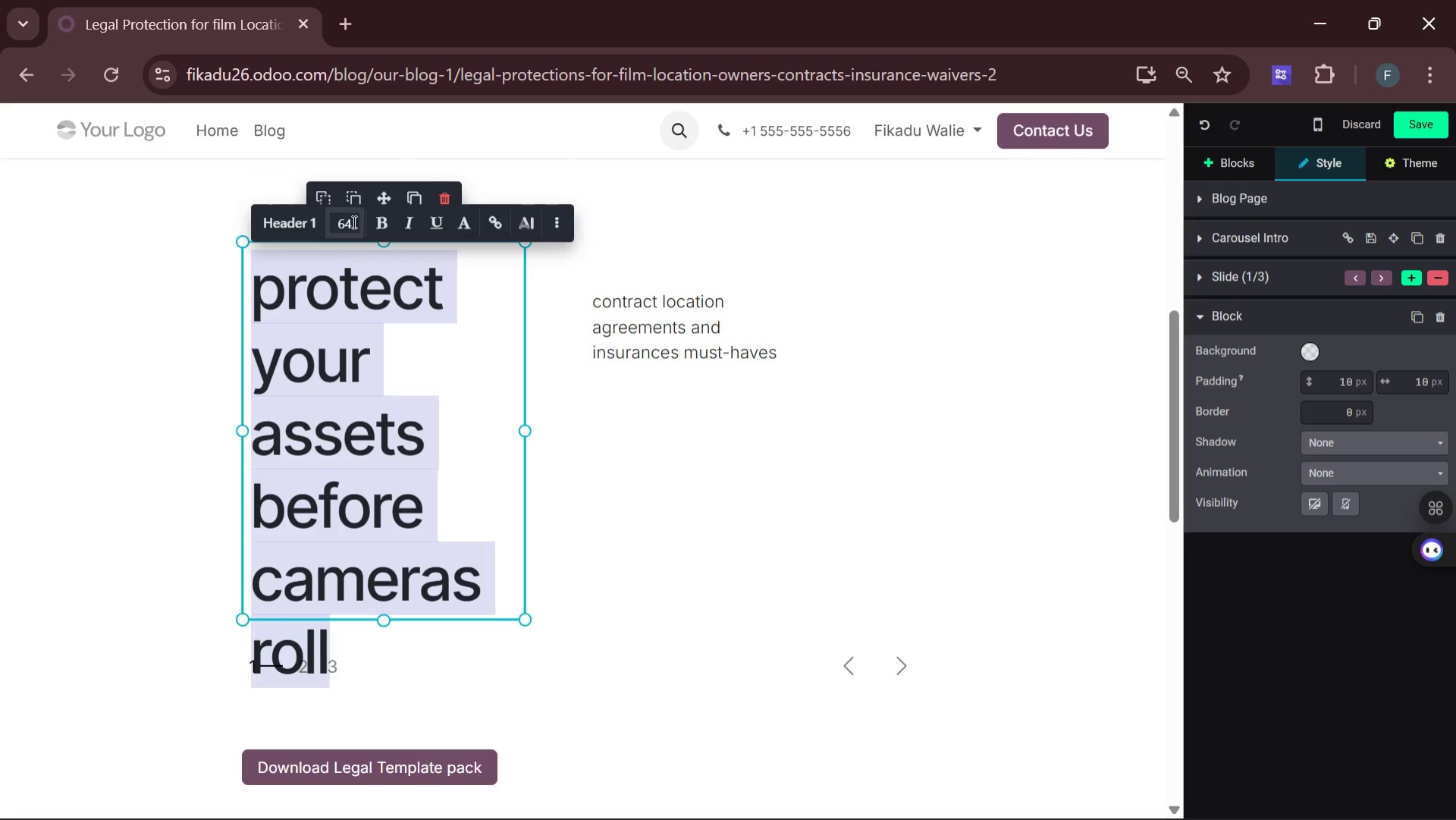 
left_click([347, 226])
 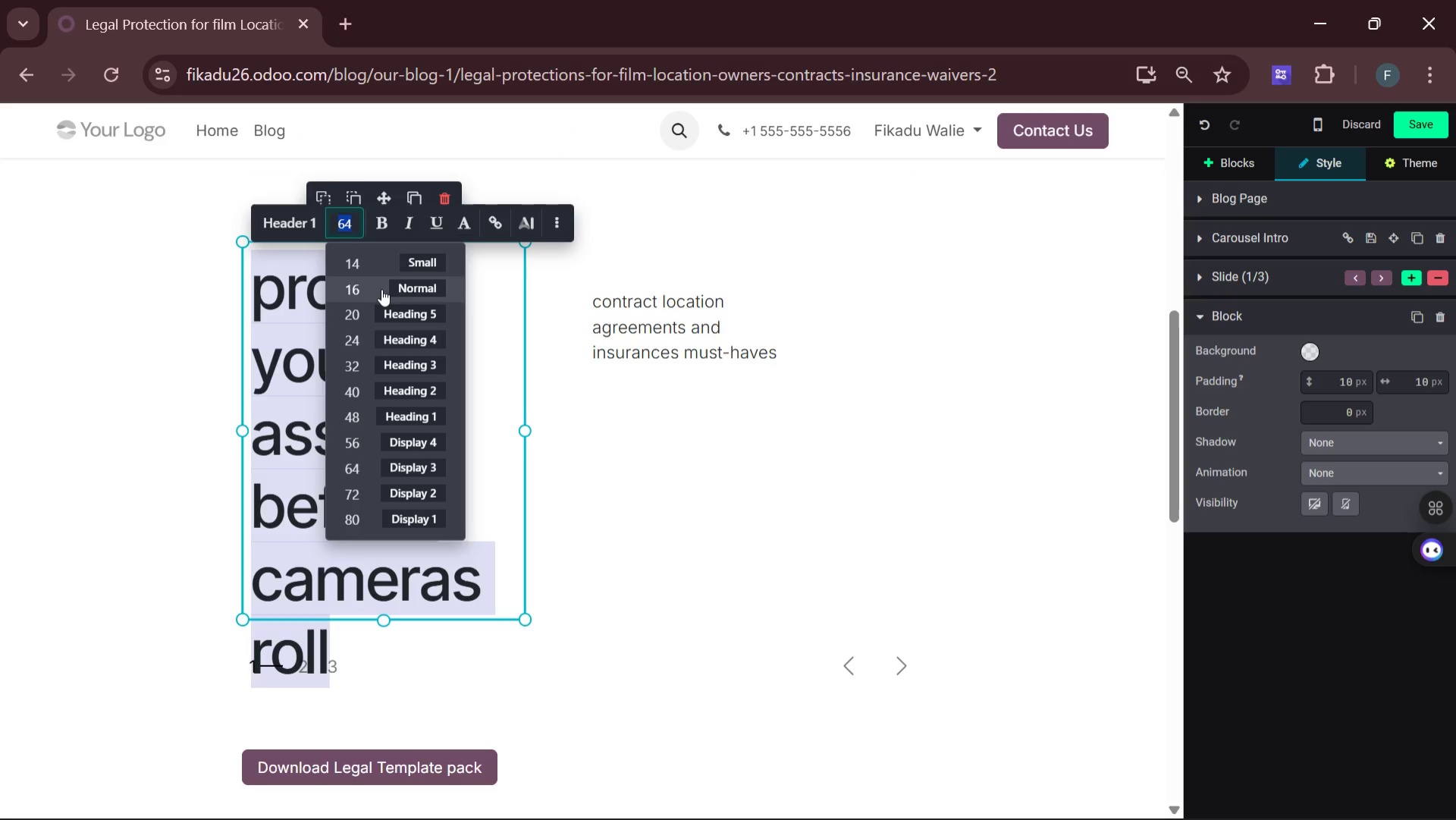 
mouse_move([420, 314])
 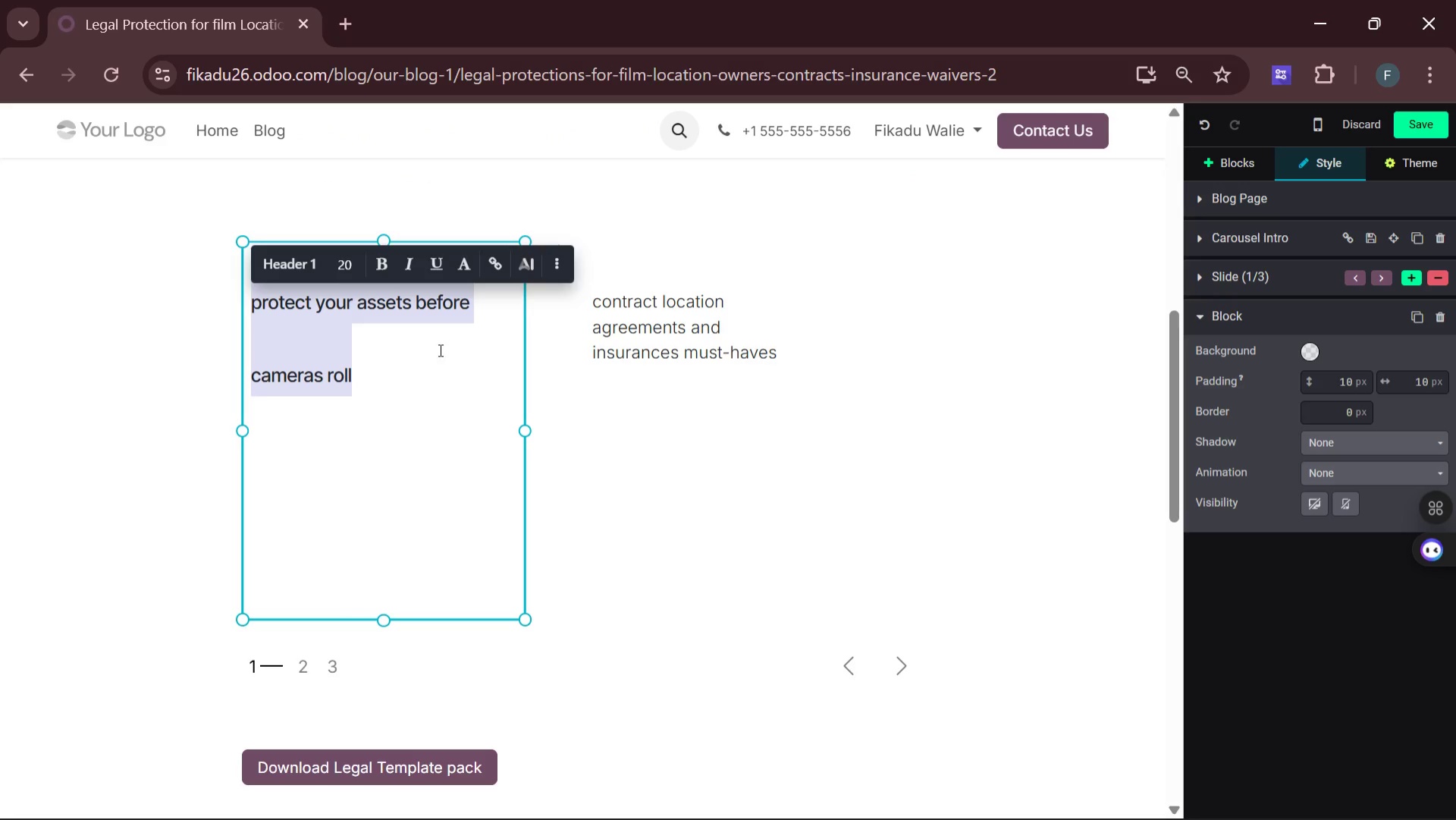 
left_click([439, 350])
 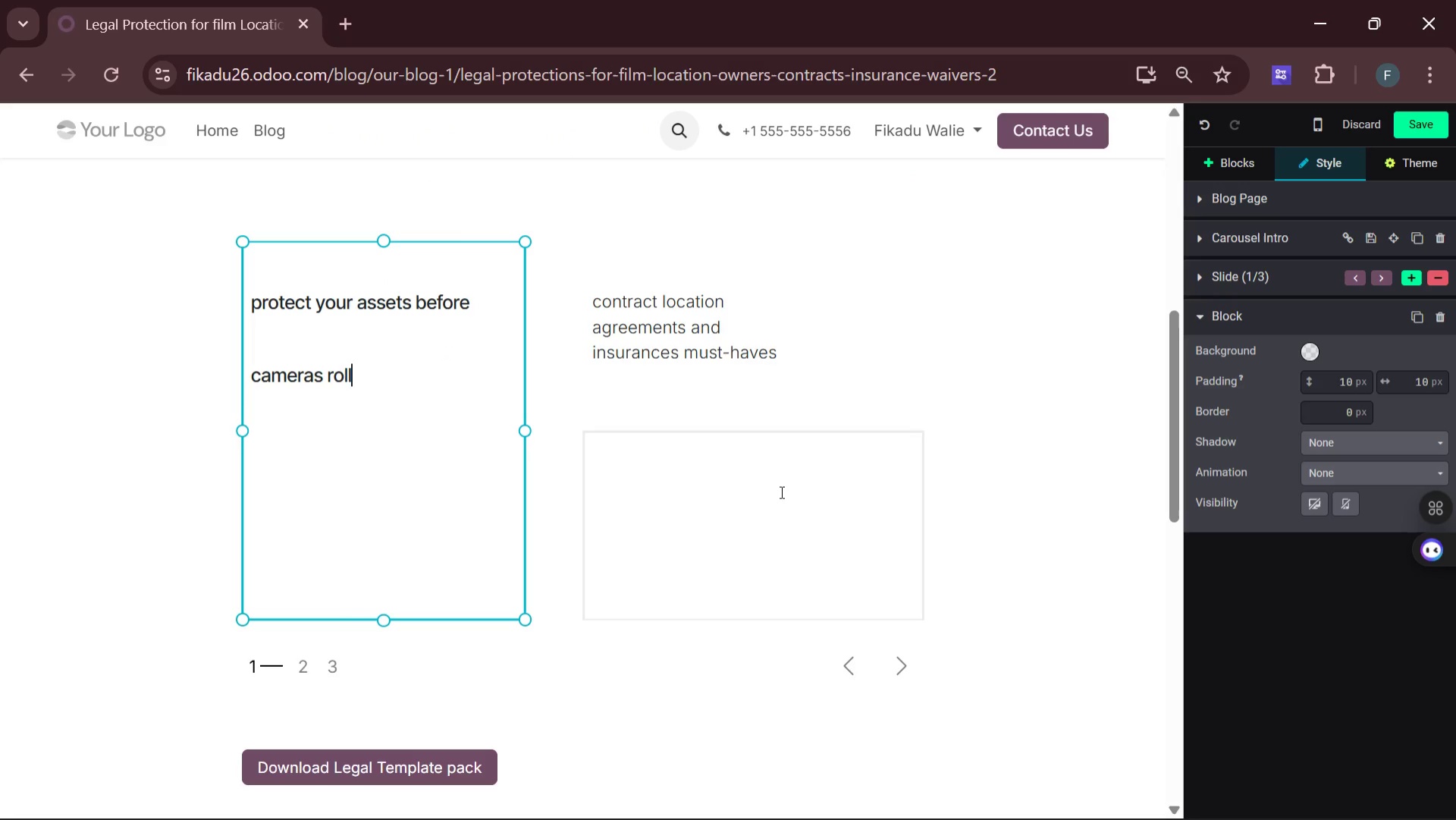 
left_click([848, 489])
 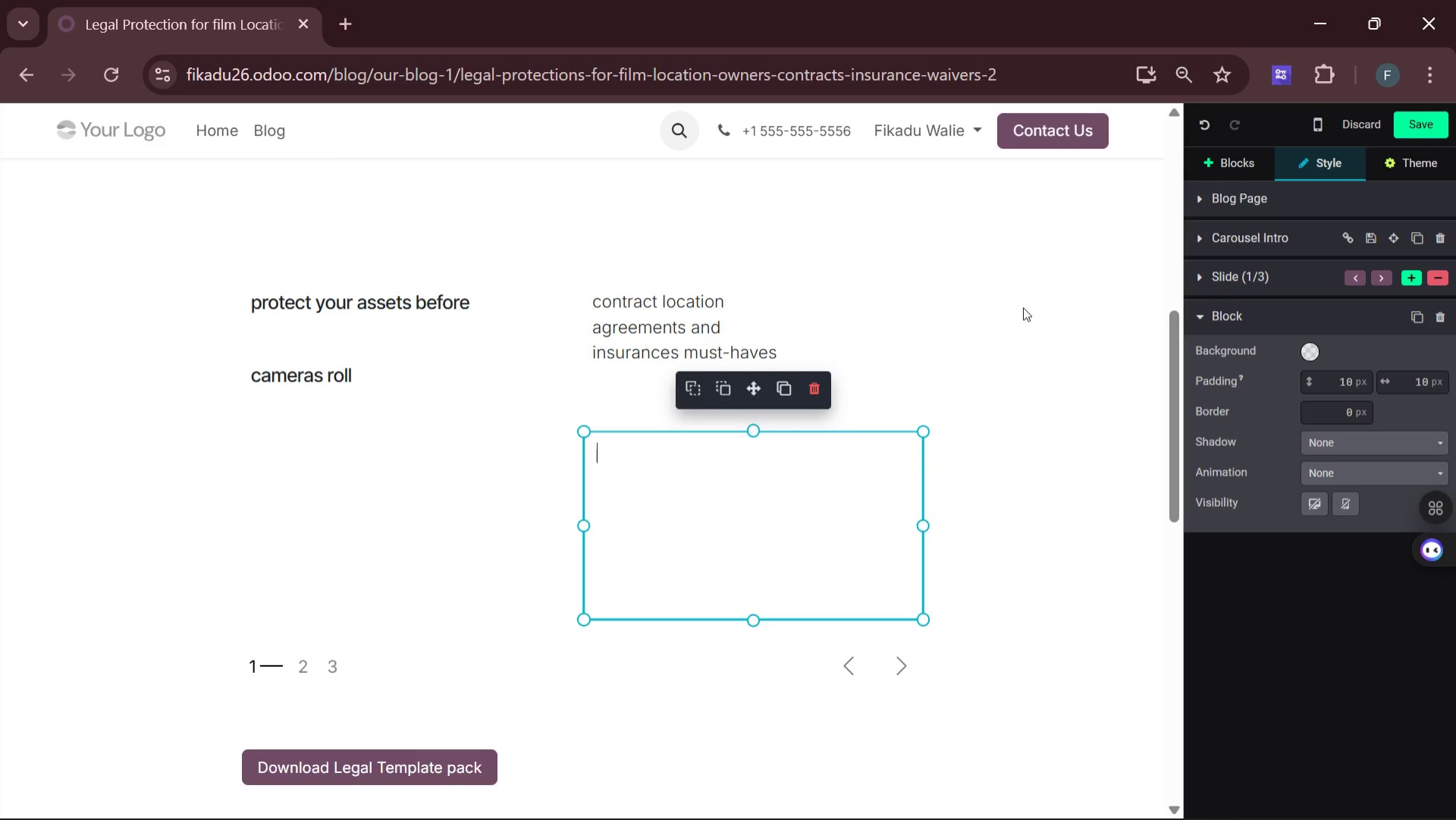 
left_click([1079, 308])
 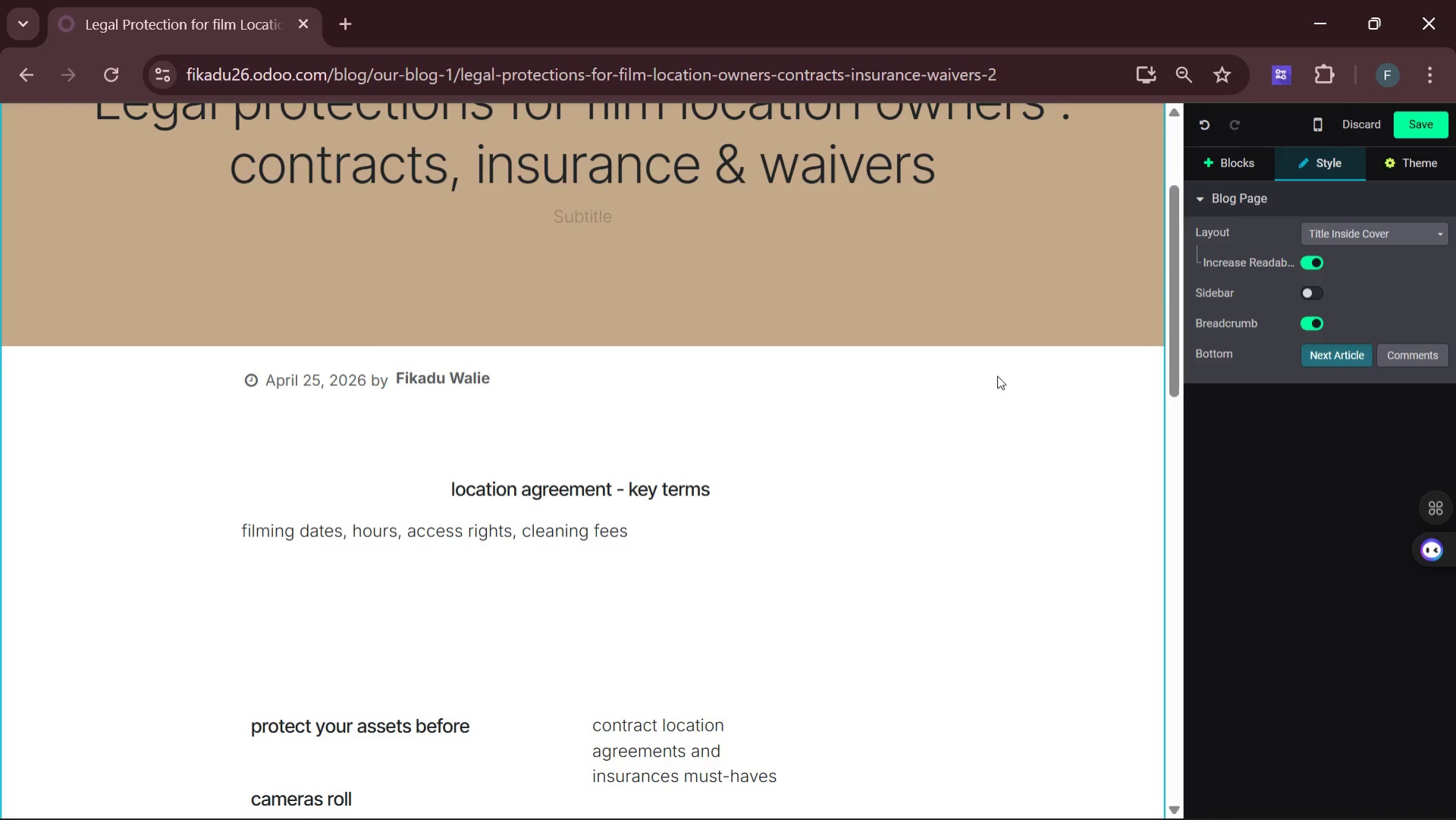 
wait(17.01)
 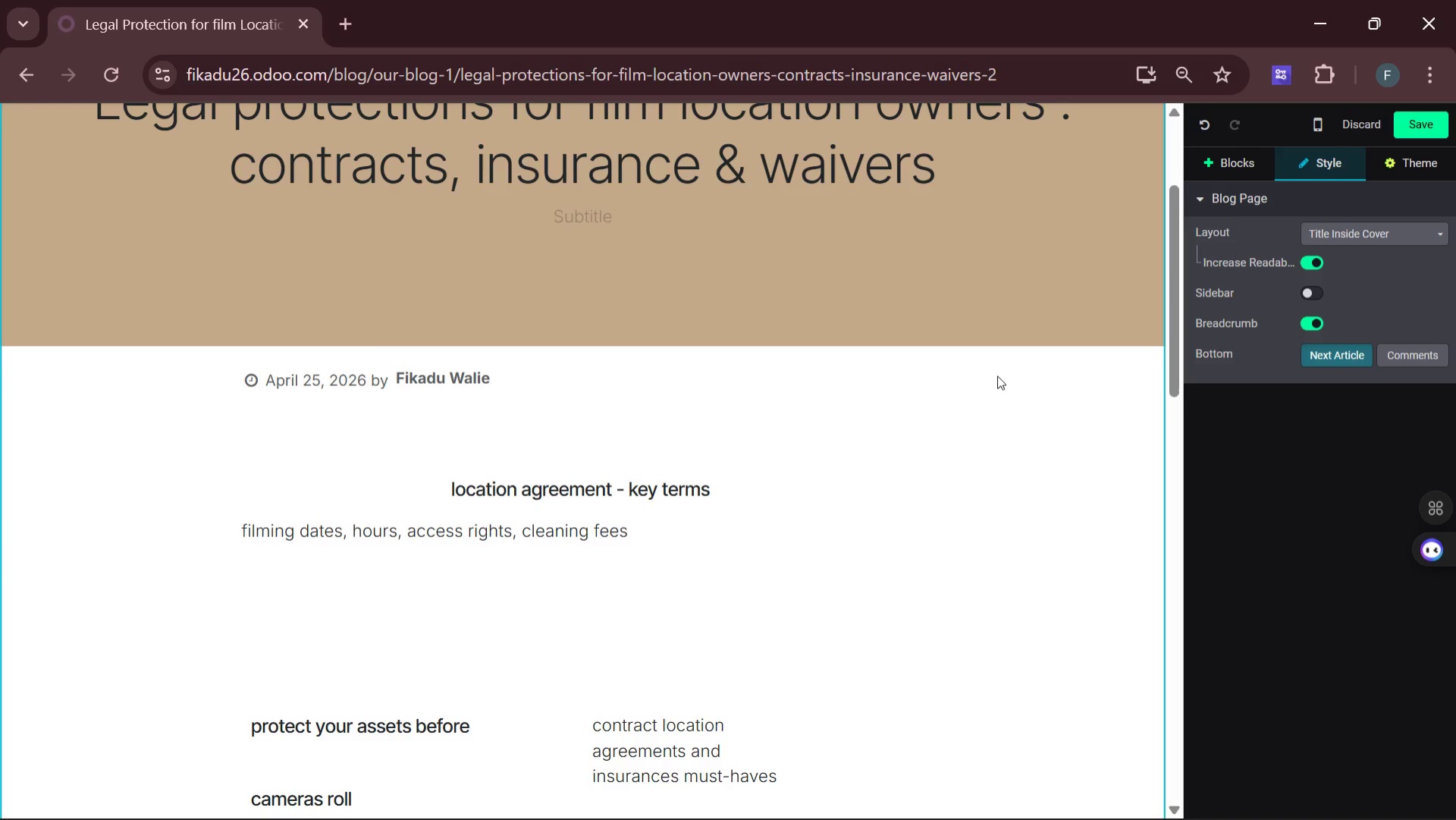 
left_click([1228, 158])
 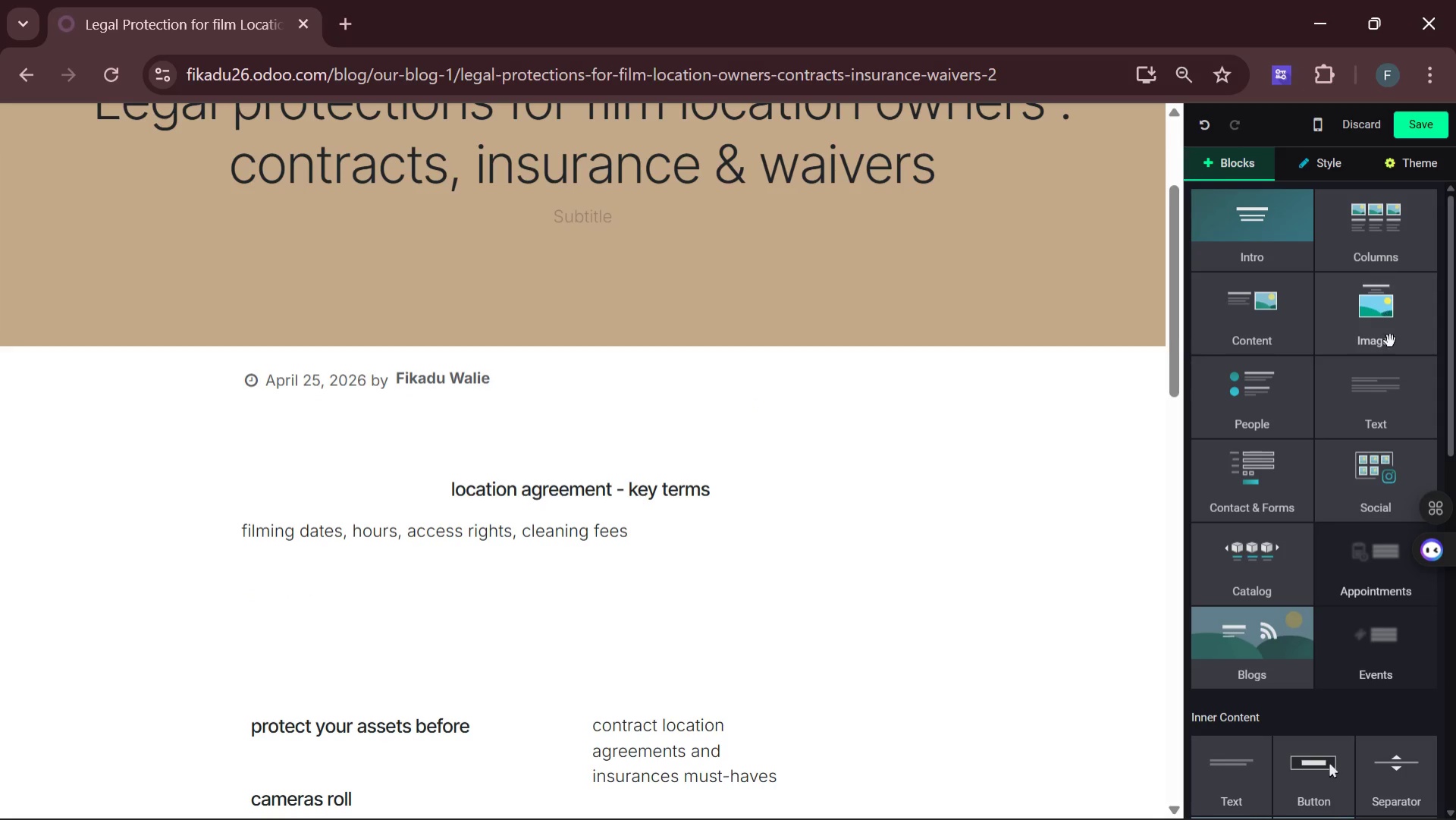 
left_click([1382, 427])
 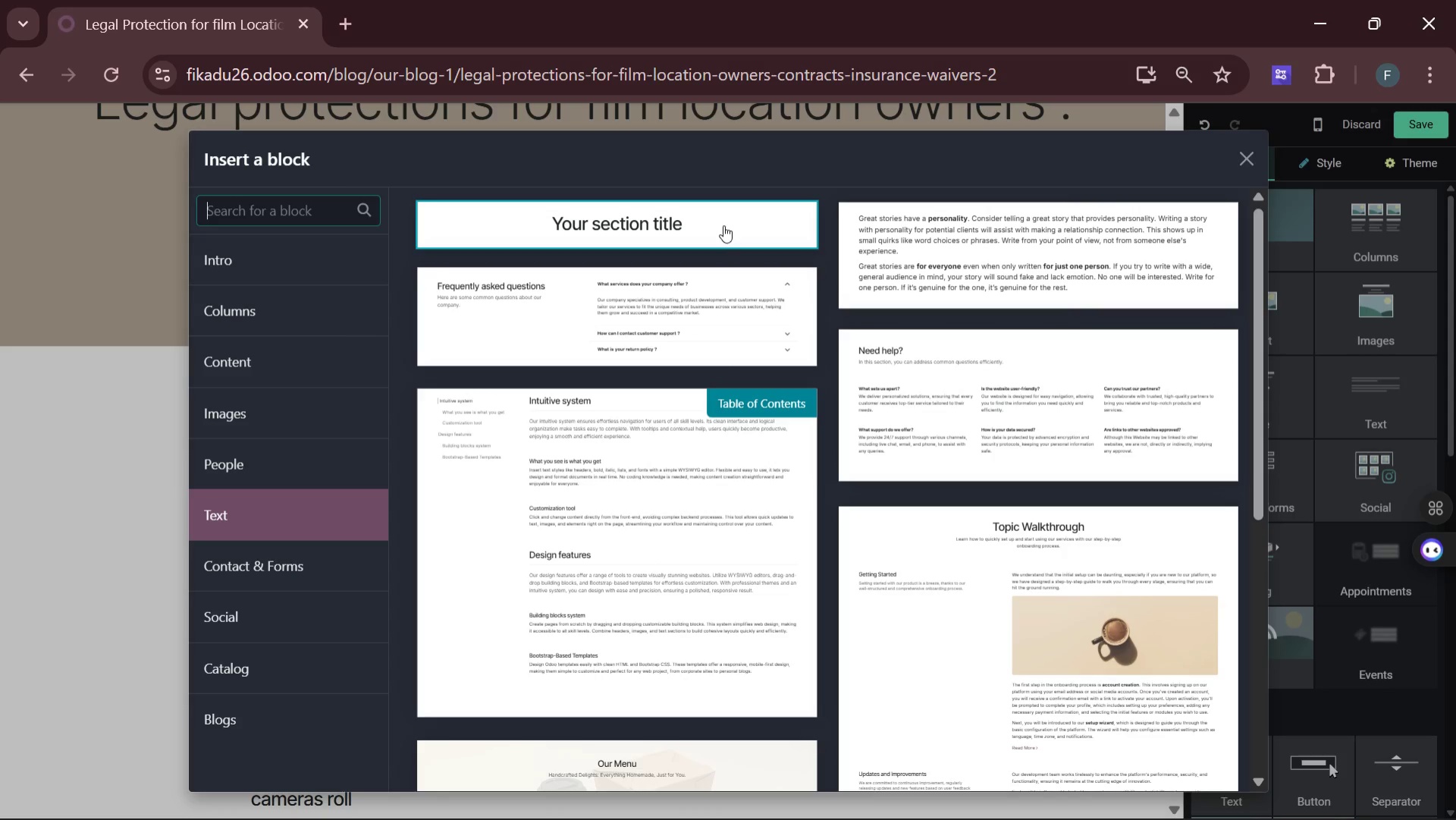 
left_click([702, 230])
 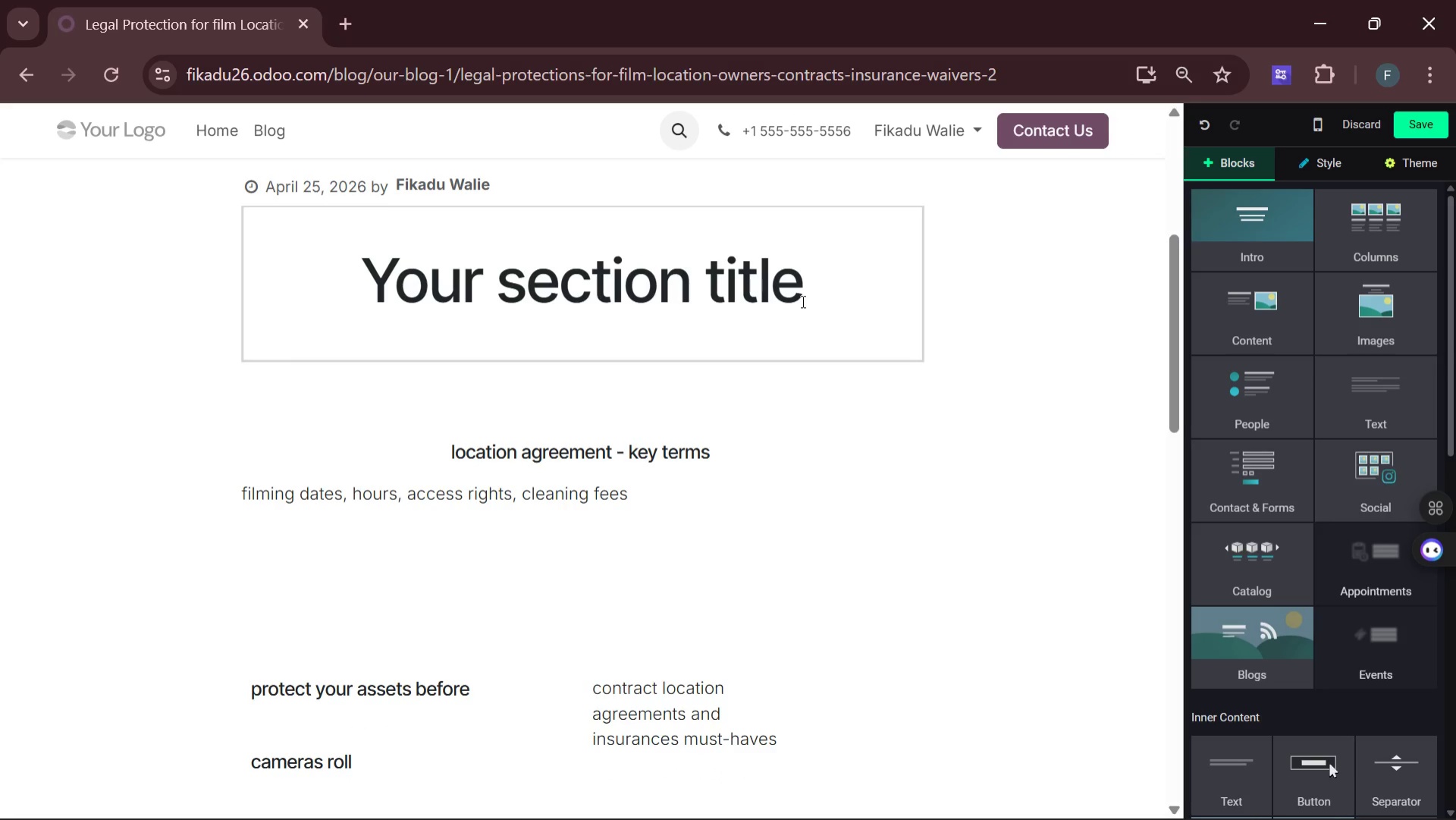 
left_click([811, 298])
 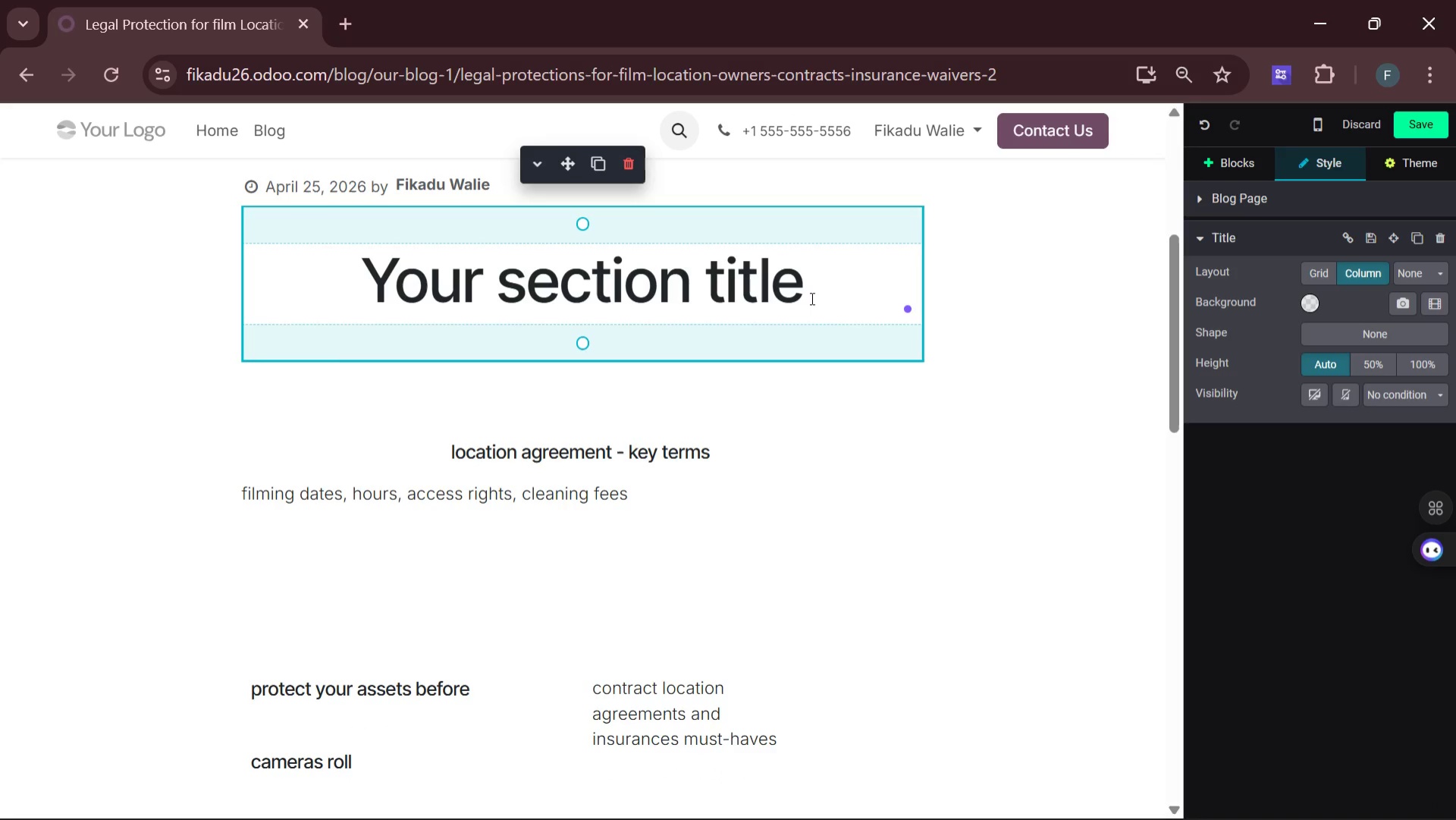 
hold_key(key=Backspace, duration=1.17)
 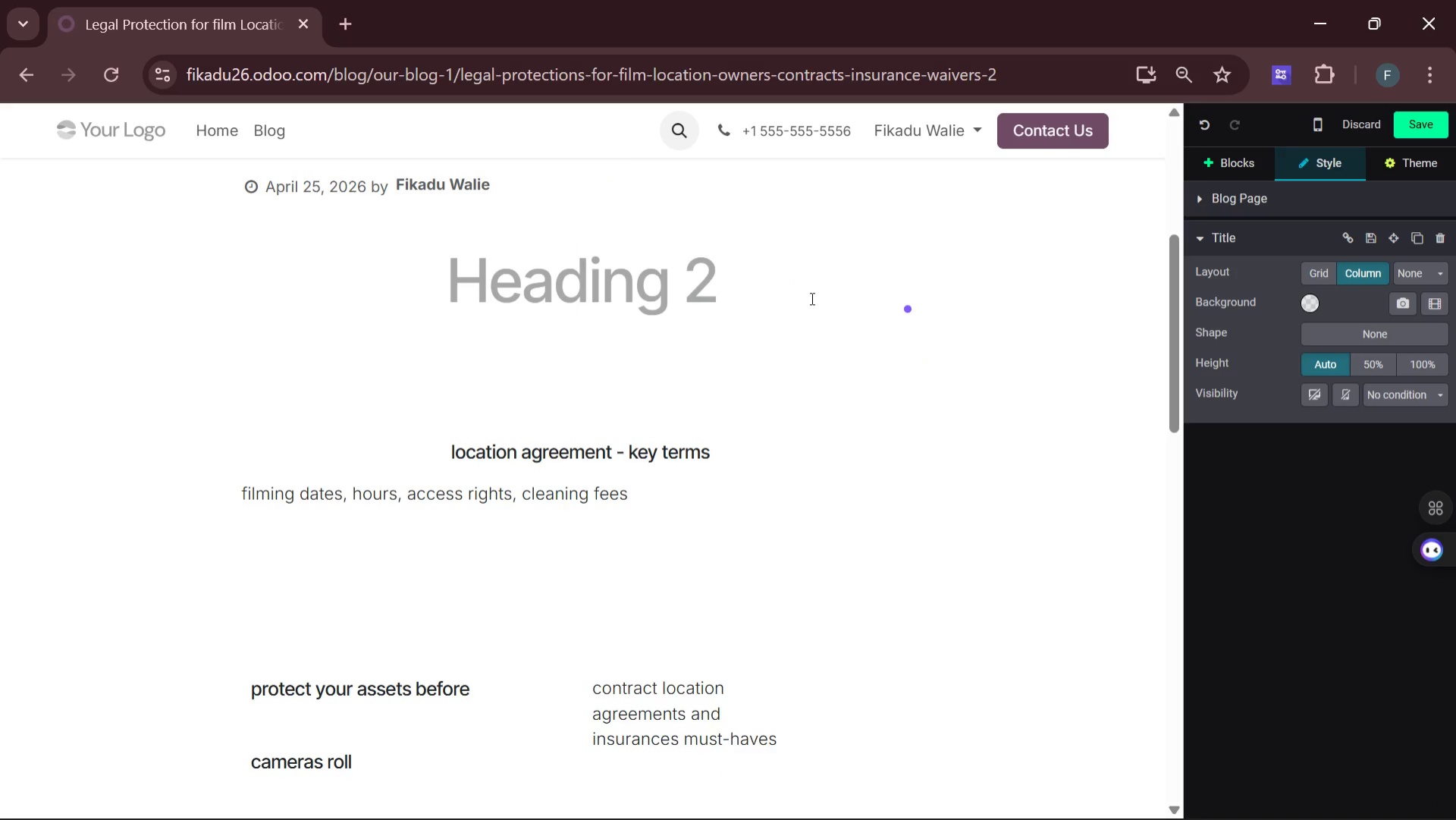 
type(insurance )
 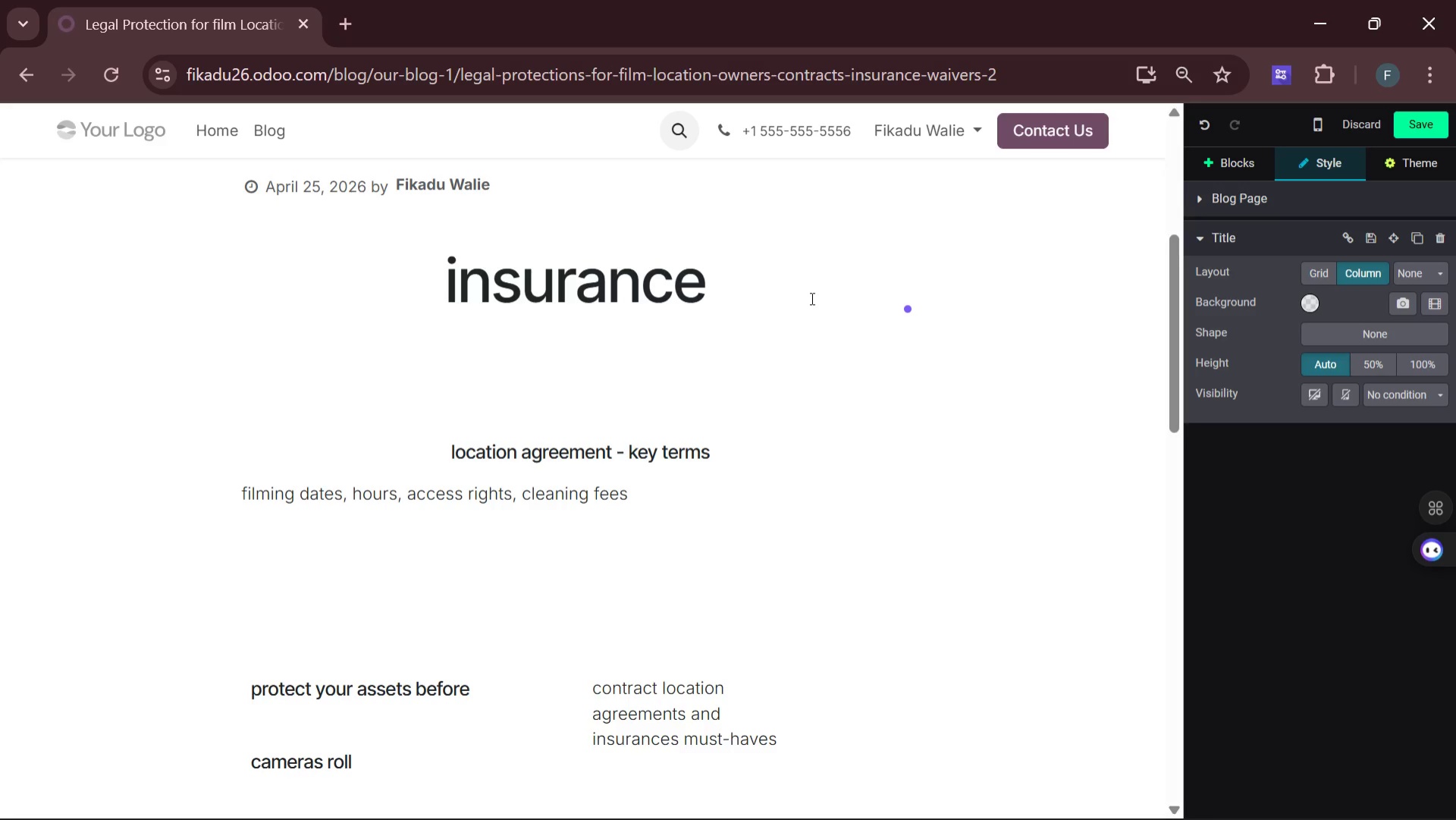 
type(requirement )
key(Backspace)
type(s )
 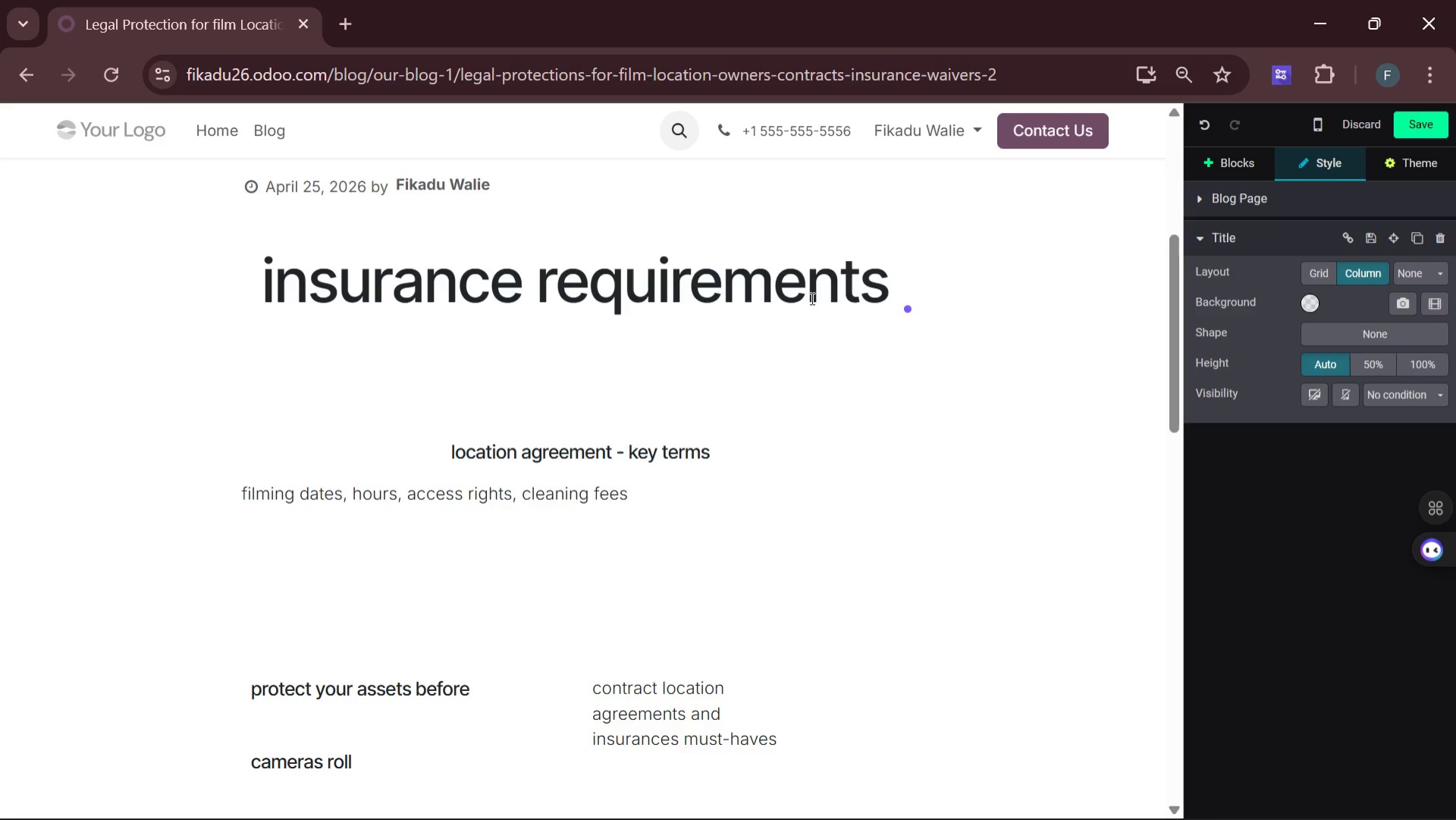 
wait(5.53)
 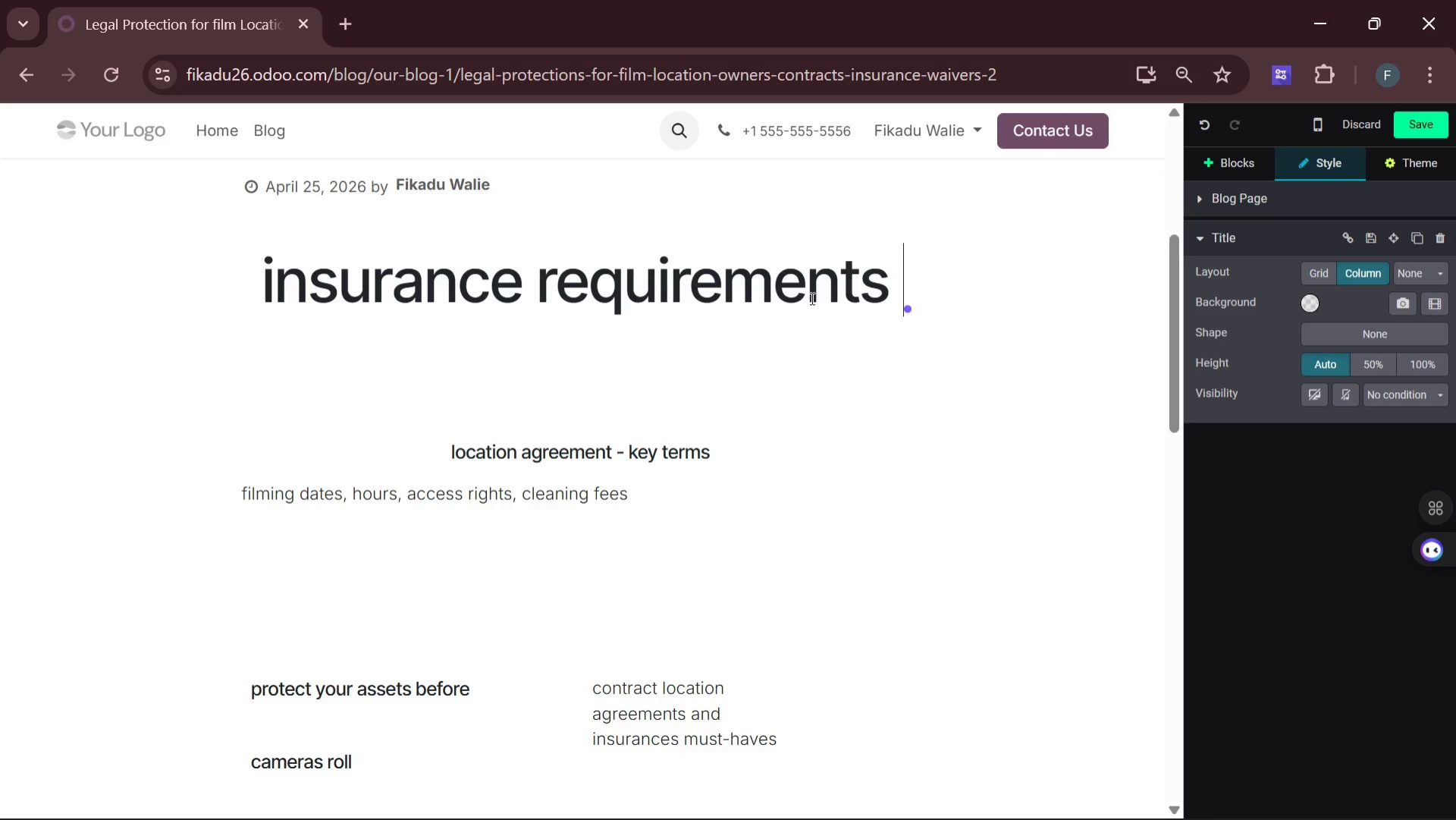 
key(Enter)
 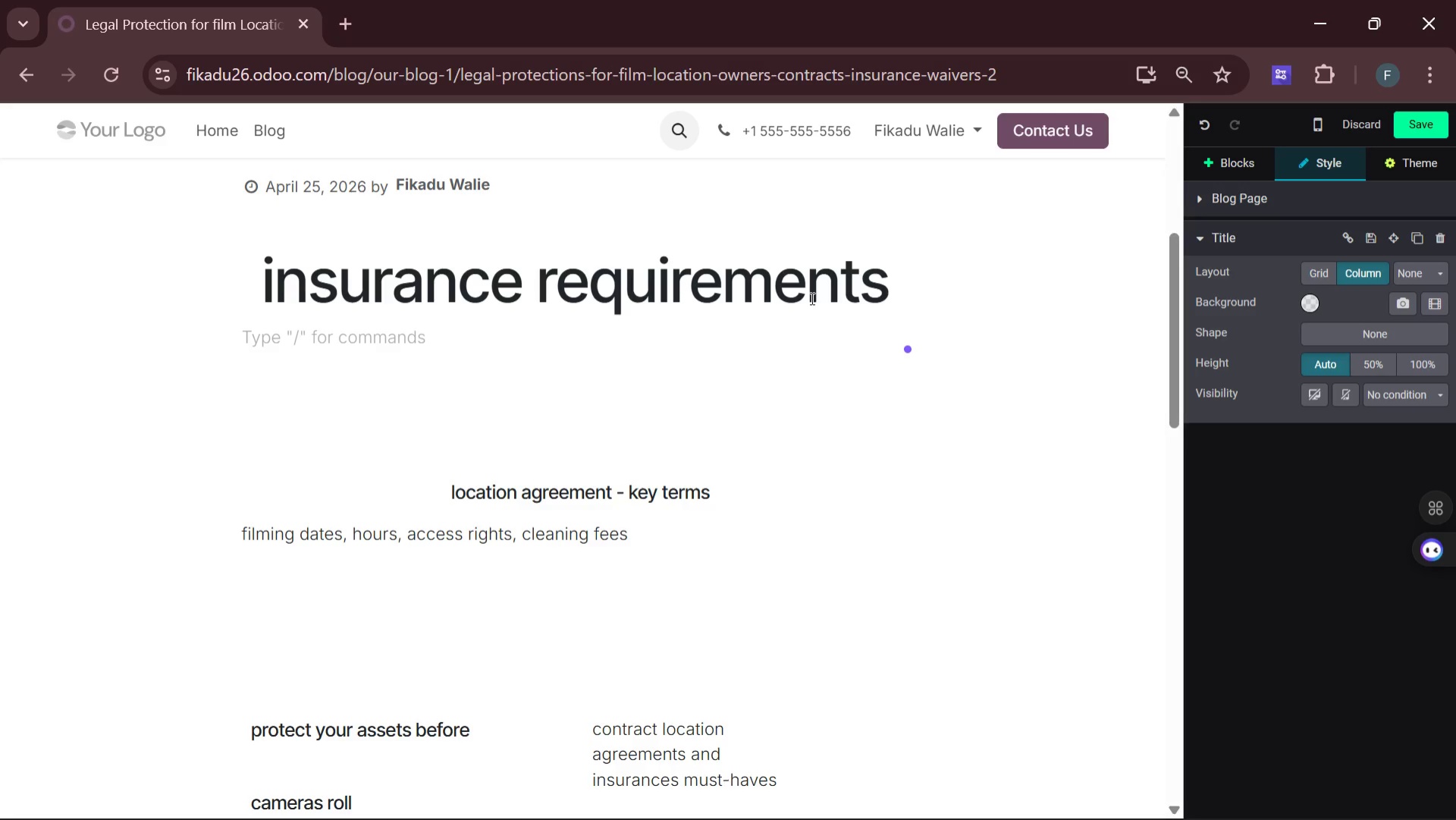 
wait(5.25)
 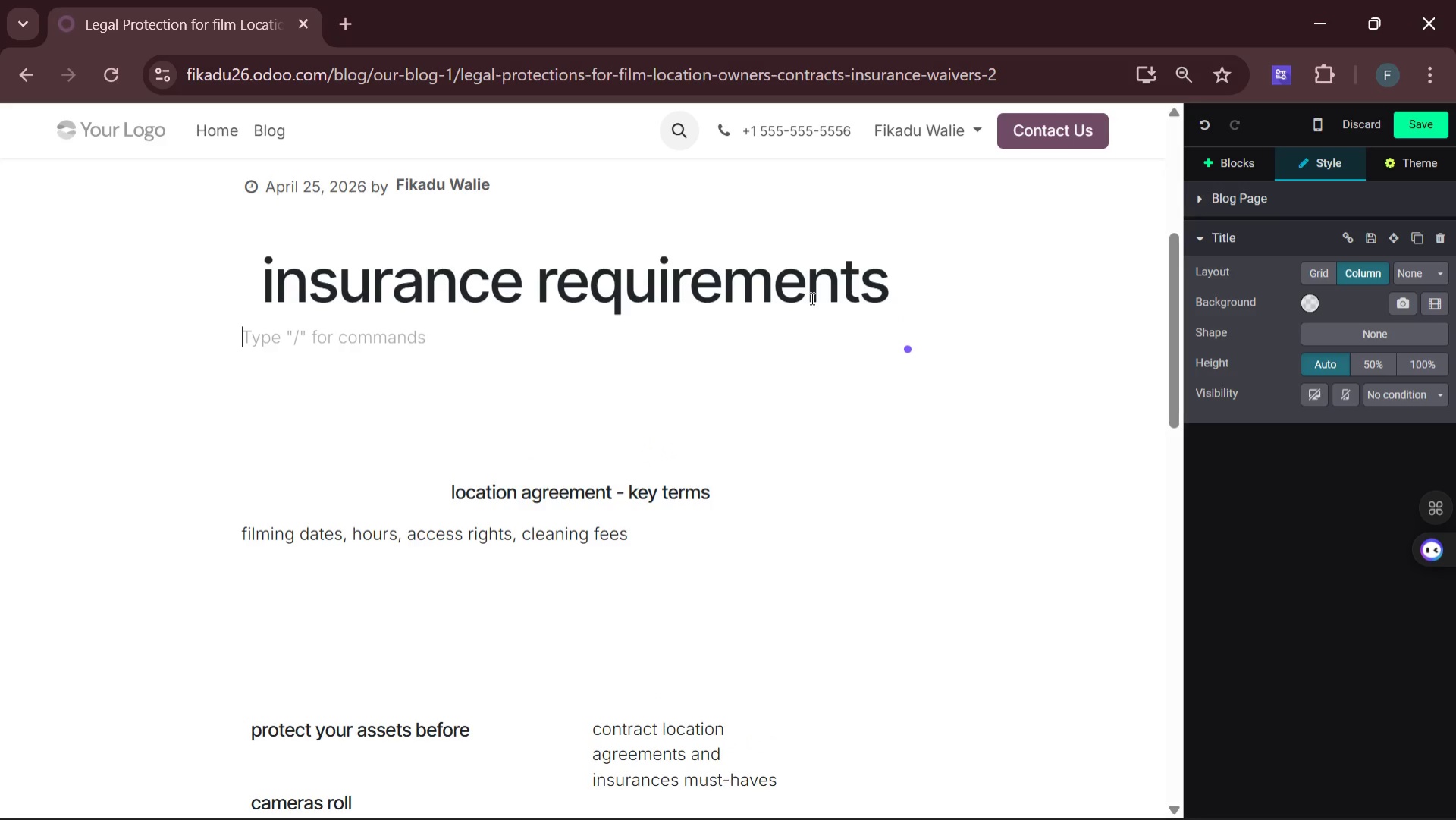 
key(Shift+4)
 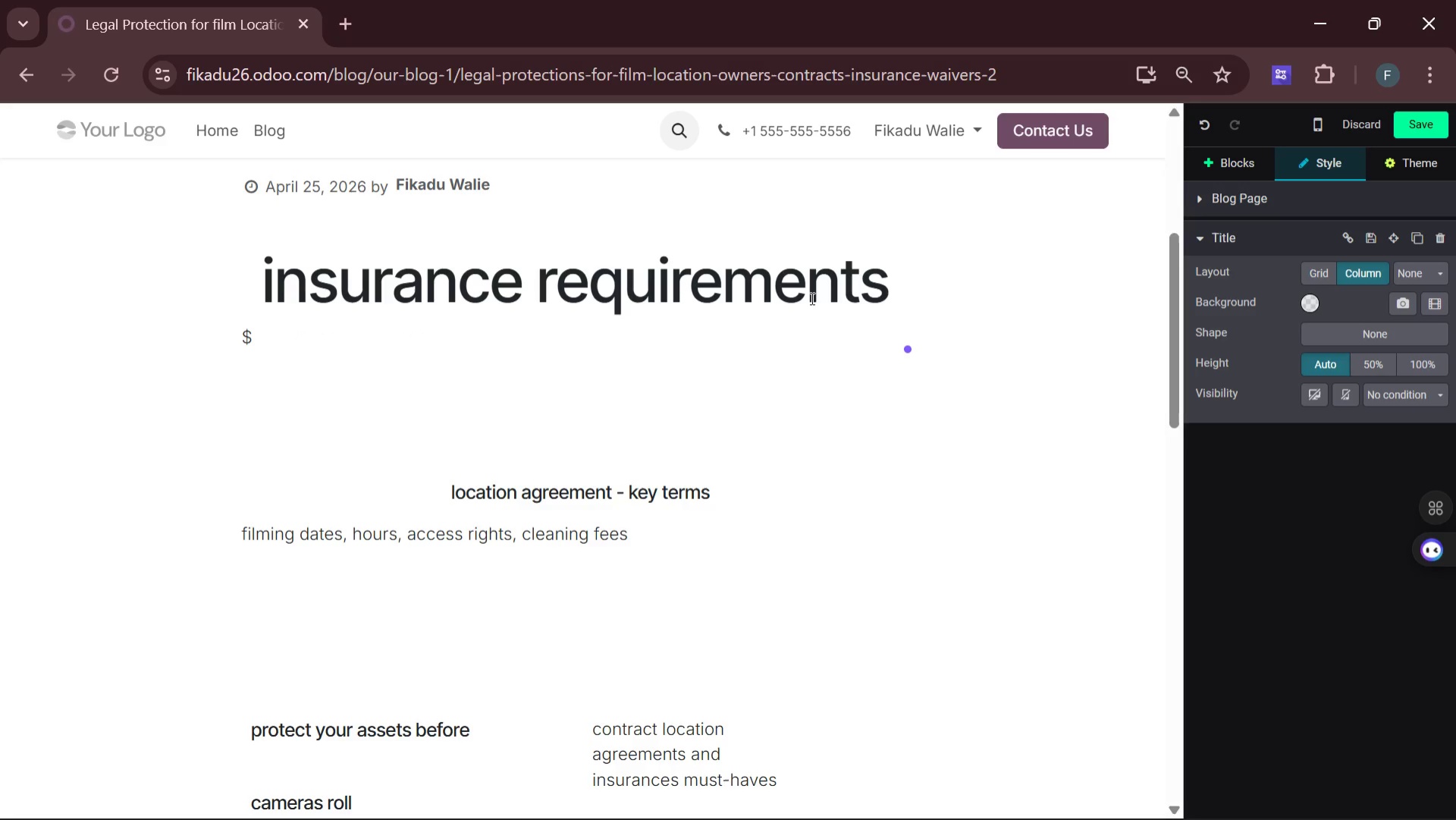 
type(2m )
key(Backspace)
key(Backspace)
type(M)
 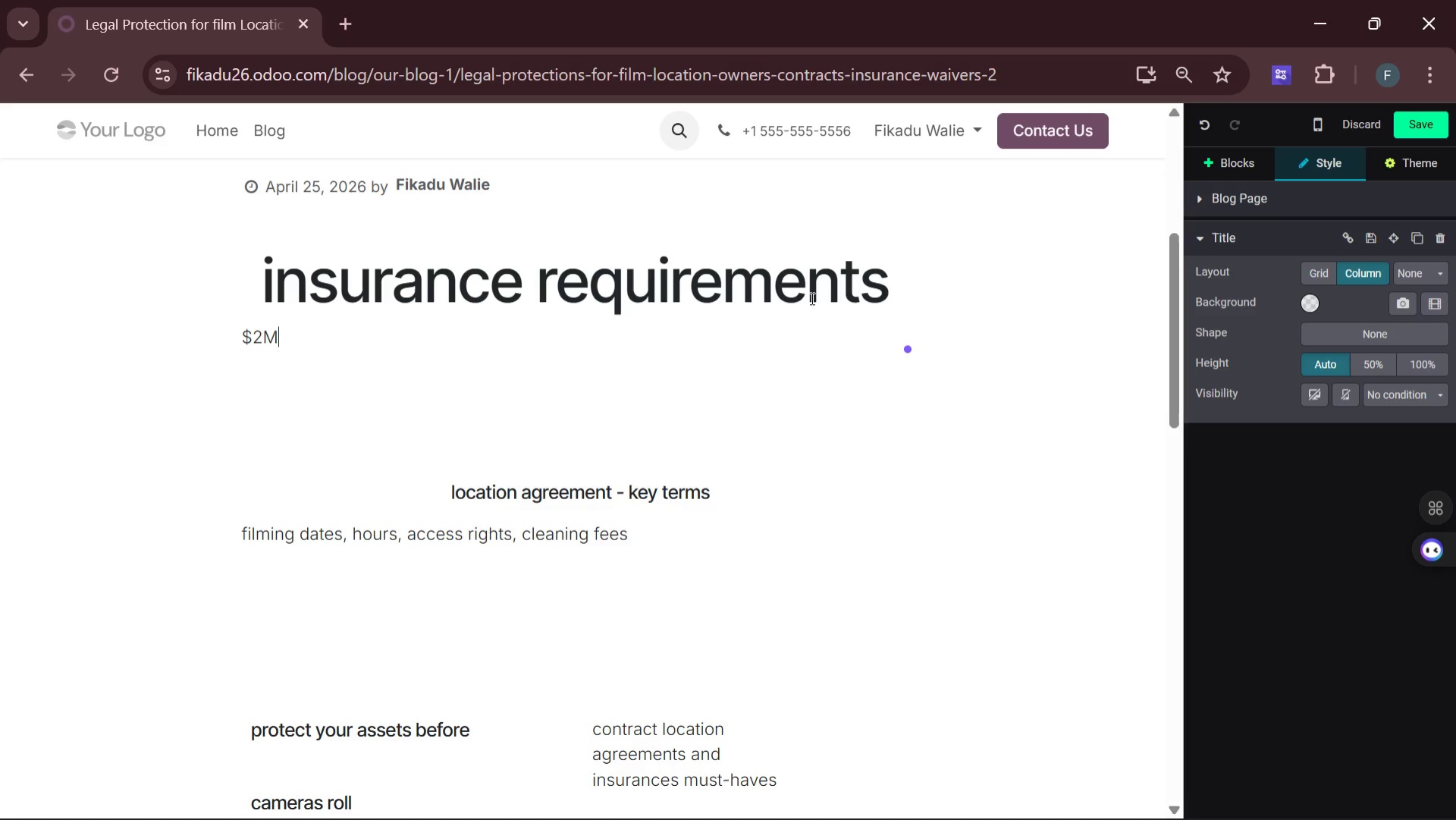 
type( general liability )
key(Backspace)
type(, works )
 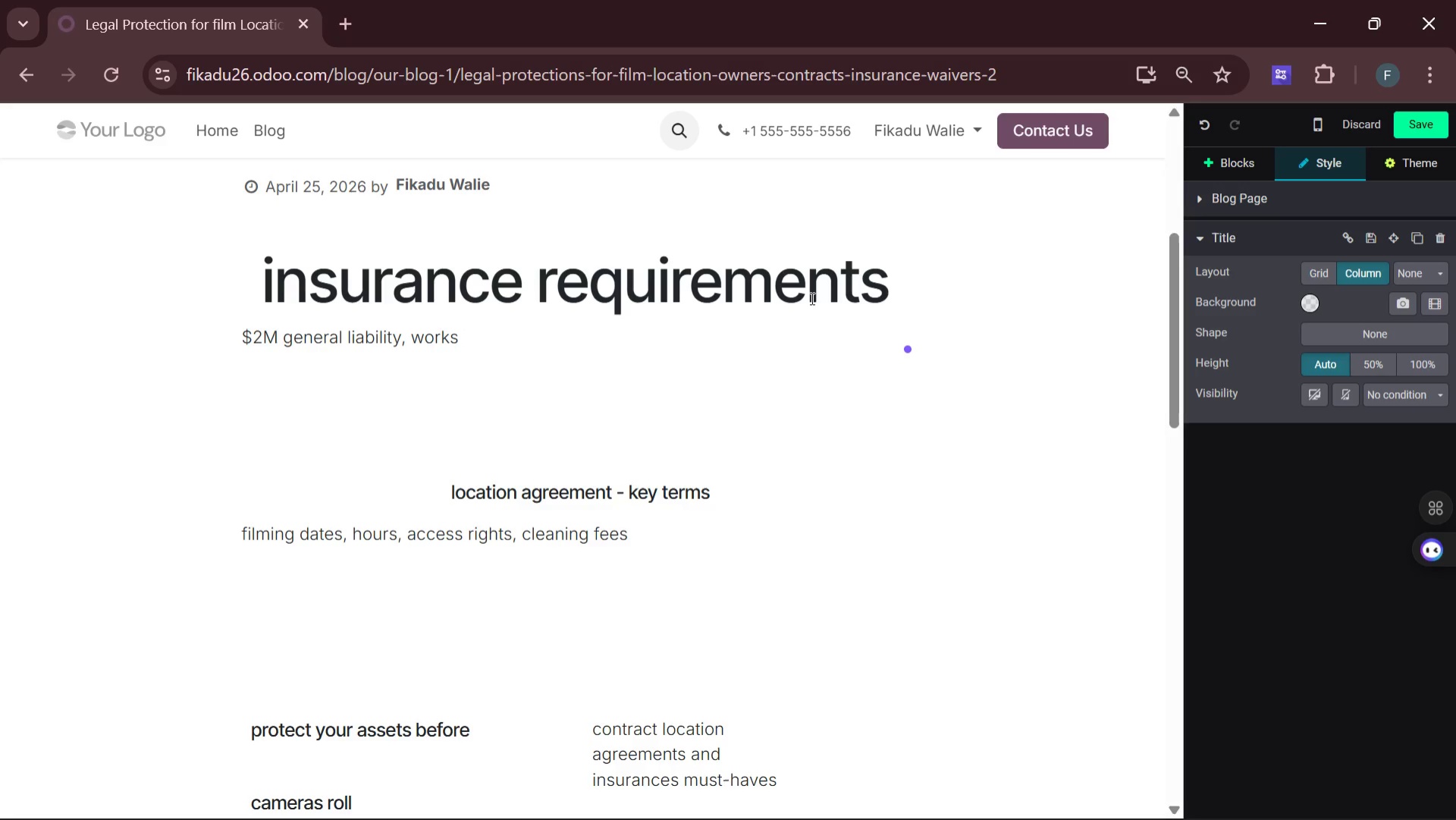 
wait(5.11)
 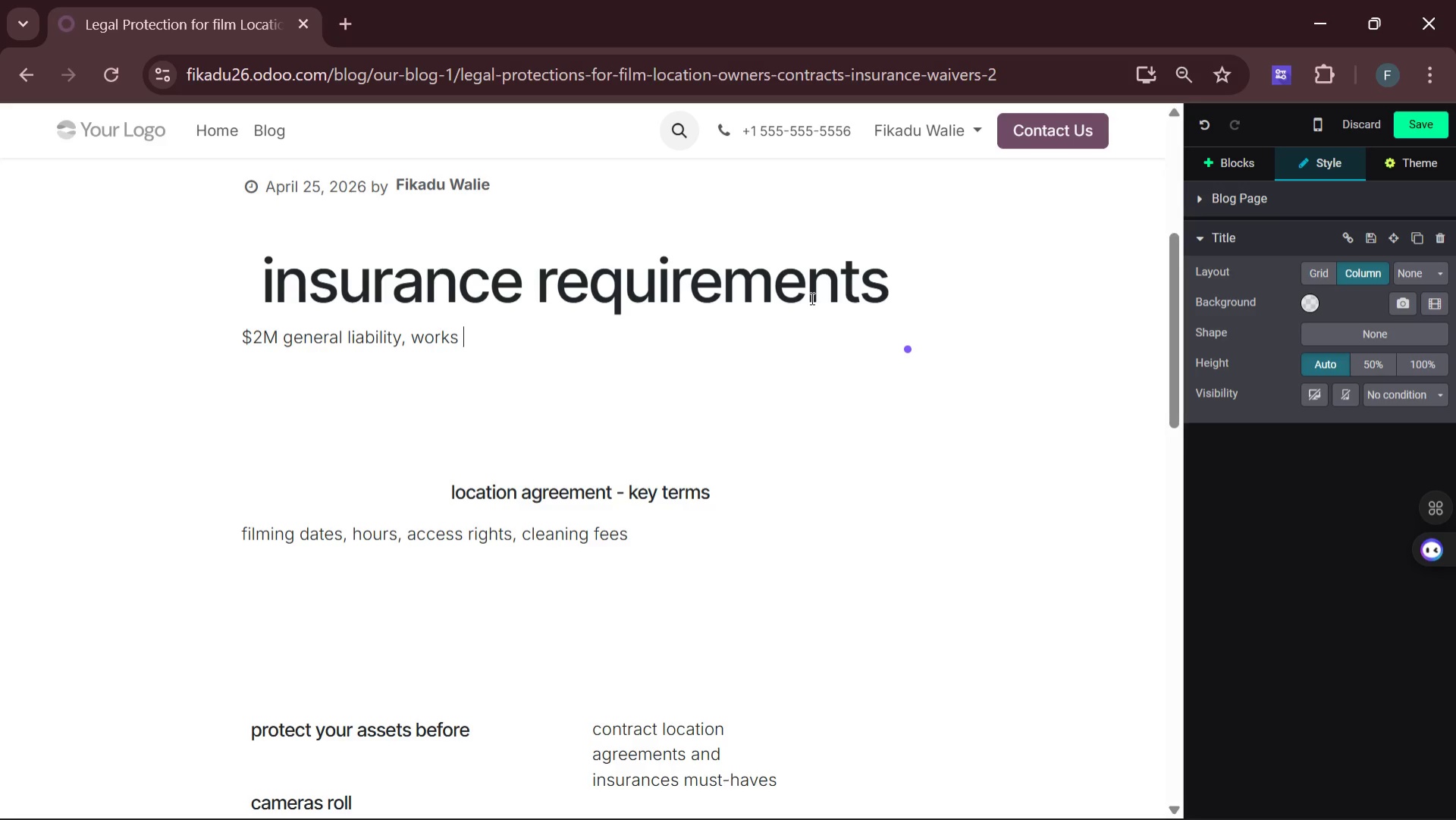 
type(comp, and )
 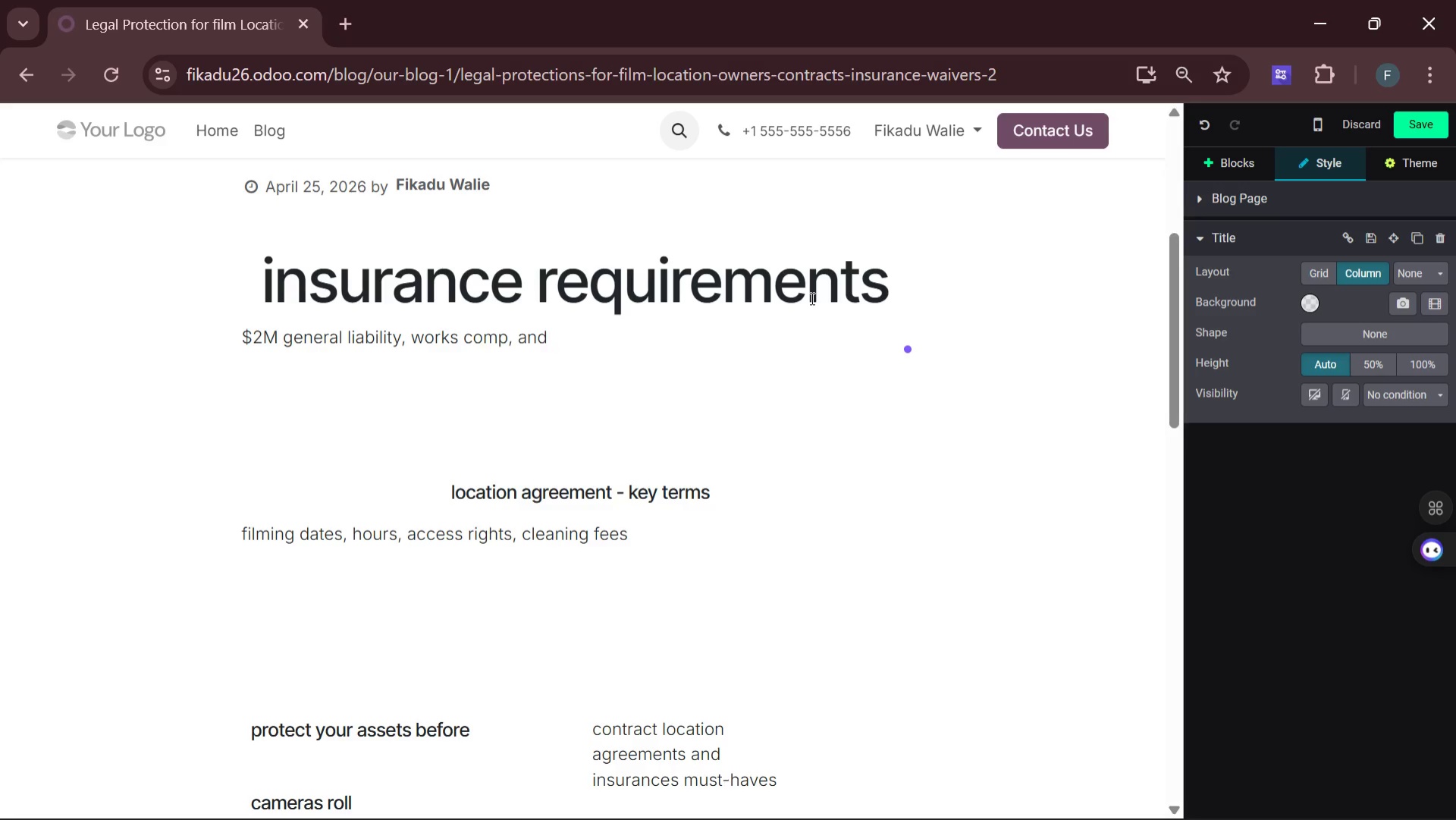 
type(equipment )
 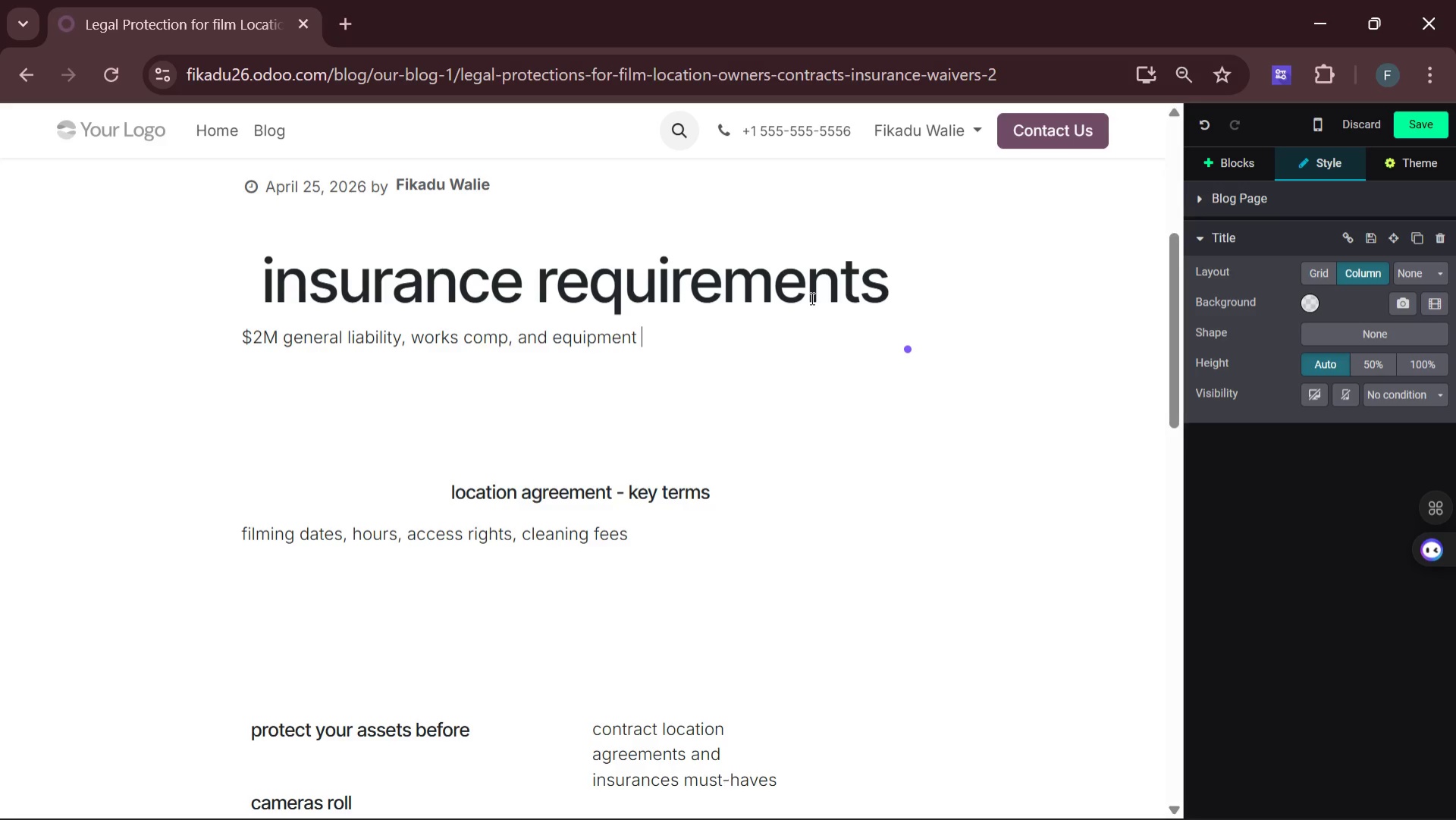 
type(ds)
key(Backspace)
type(amage)
 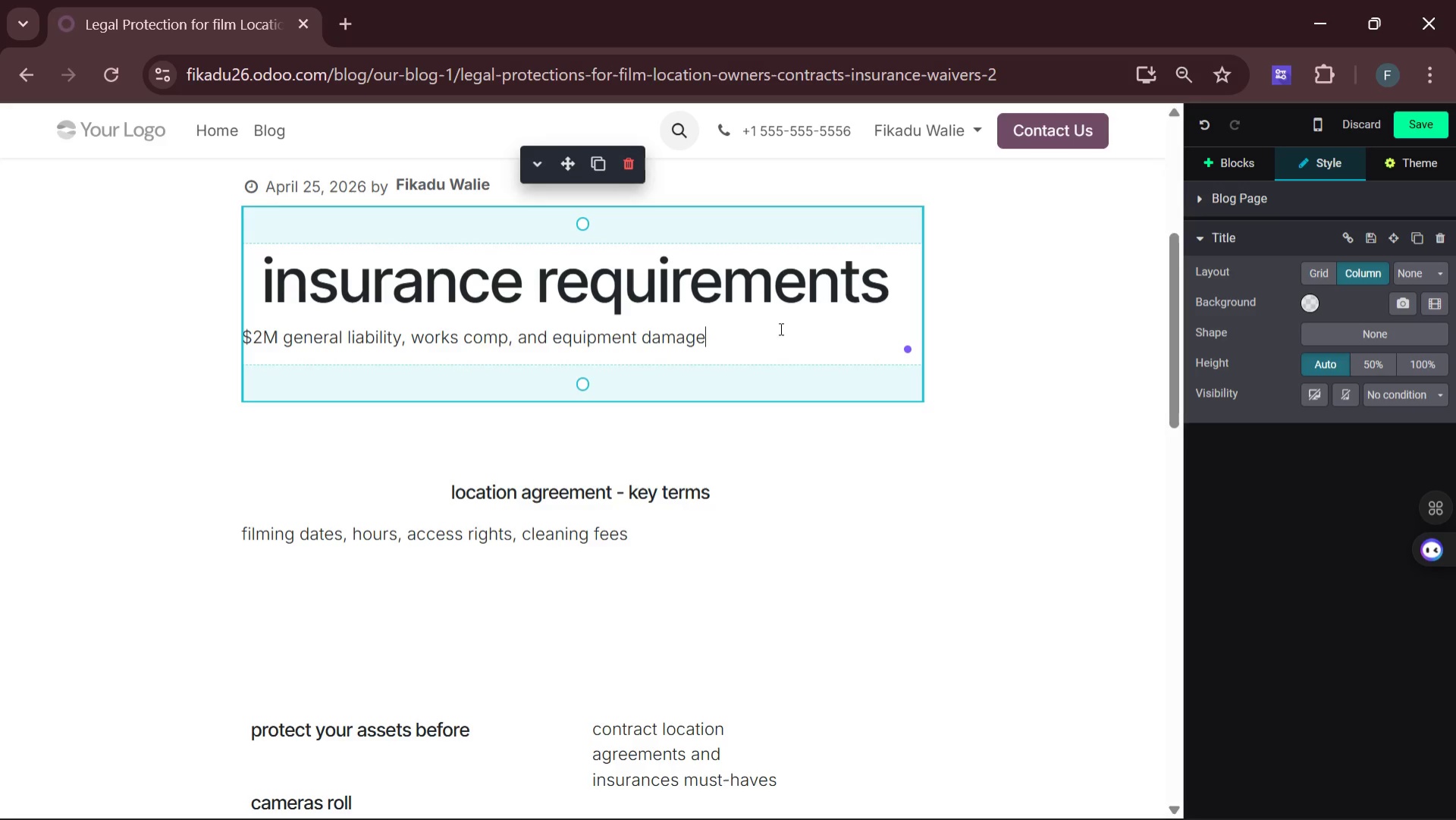 
wait(7.36)
 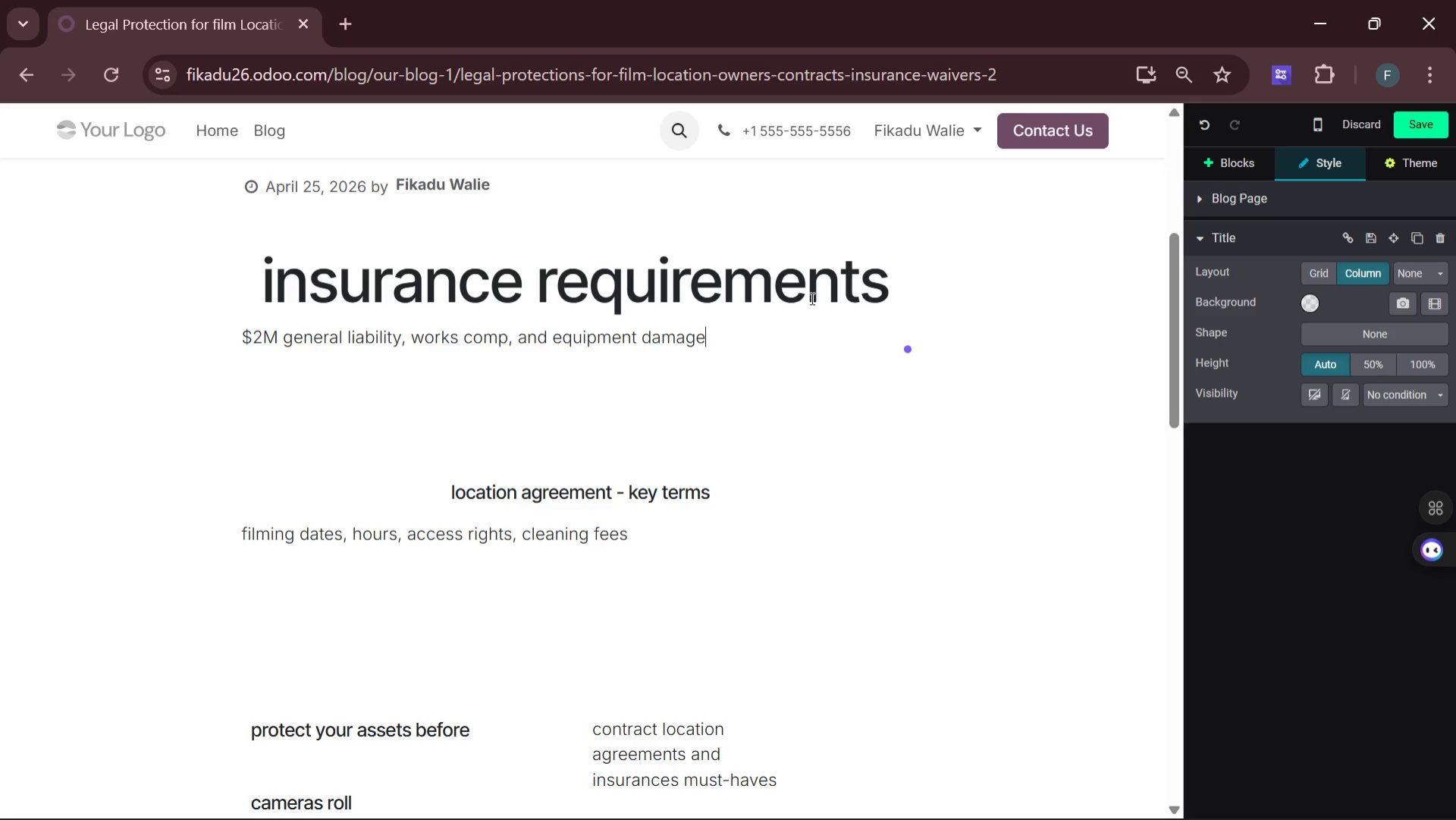 
left_click_drag(start_coordinate=[262, 278], to_coordinate=[894, 300])
 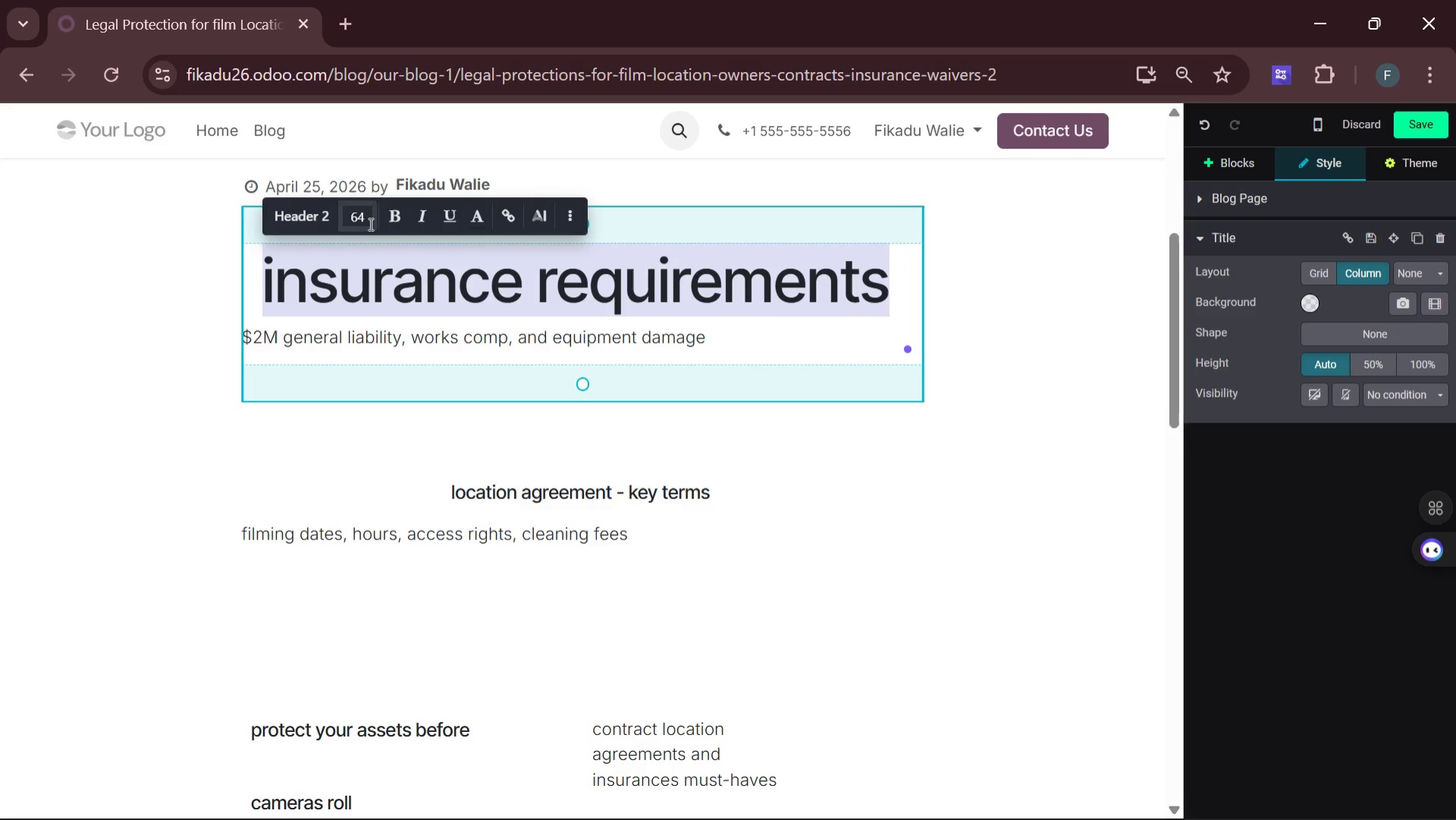 
left_click([358, 221])
 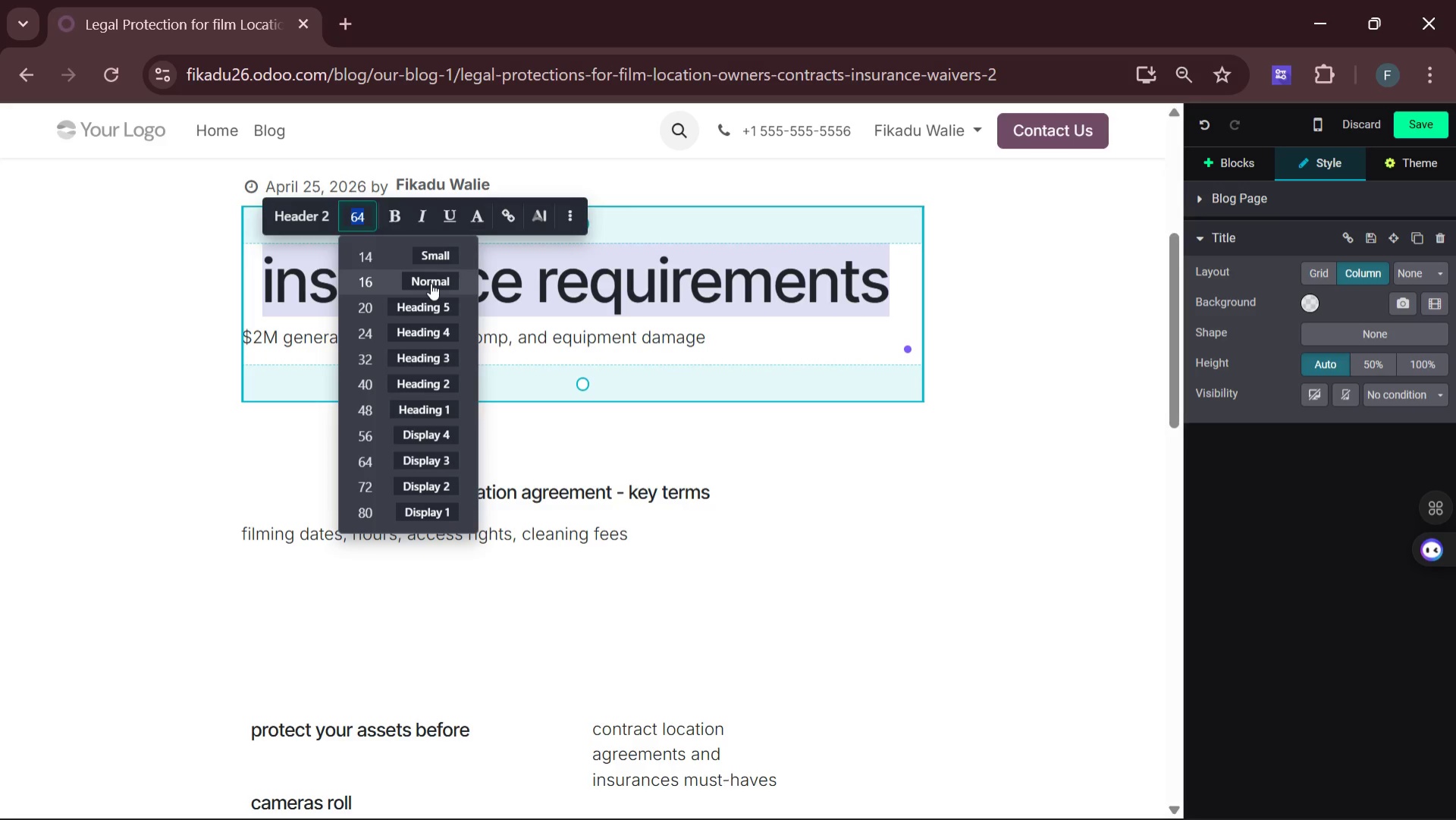 
wait(6.36)
 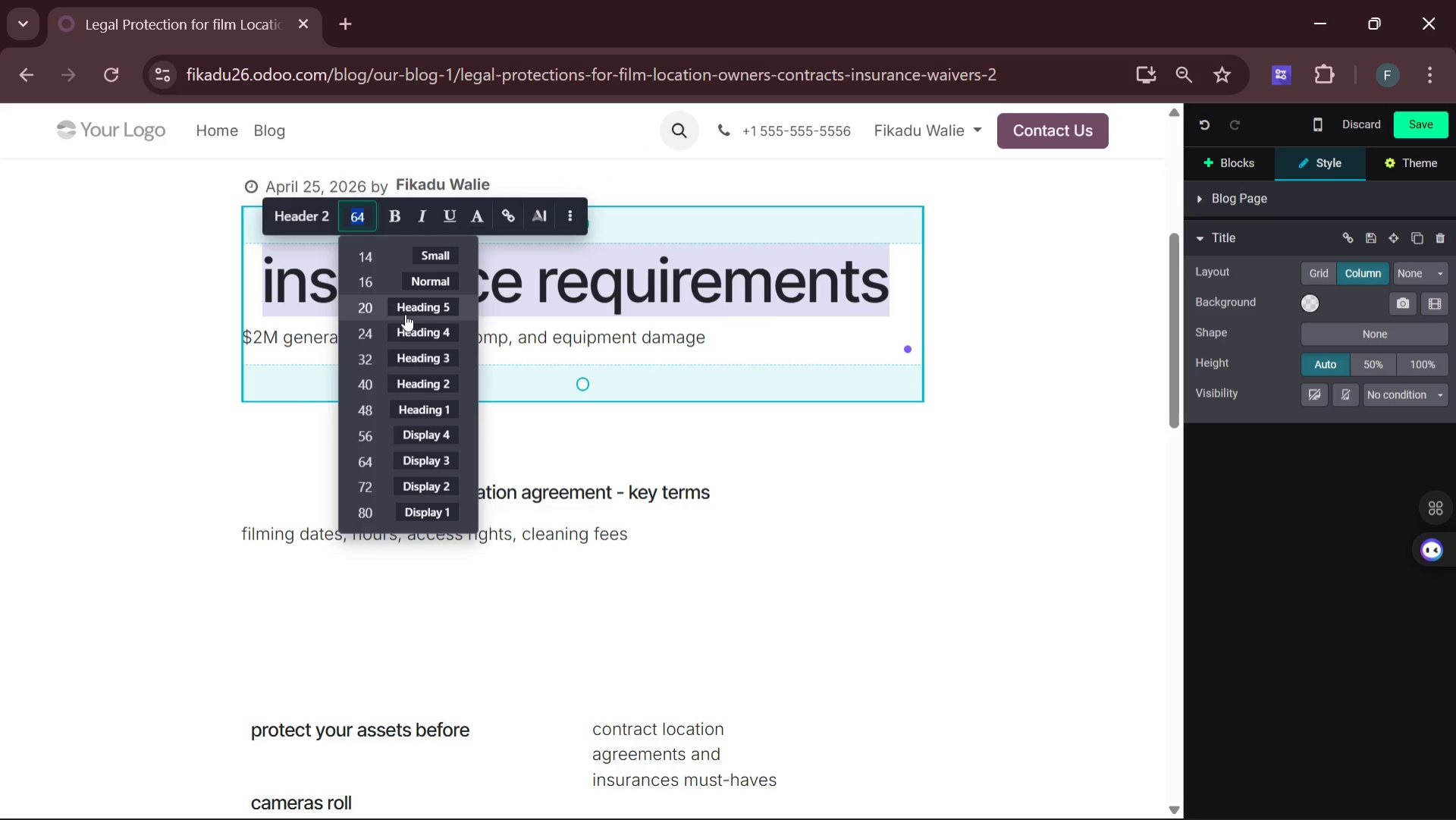 
left_click([431, 283])
 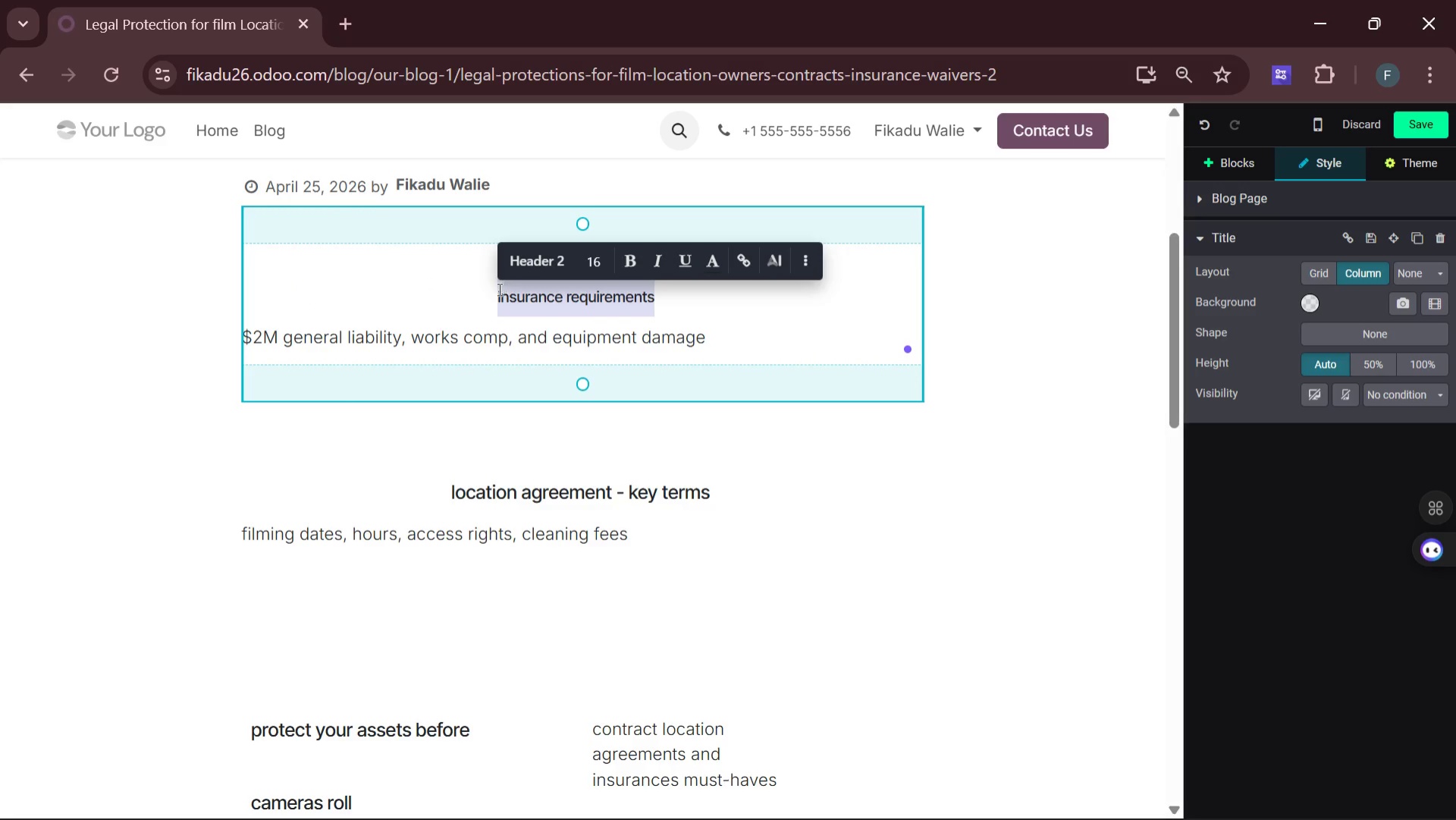 
left_click_drag(start_coordinate=[494, 291], to_coordinate=[654, 300])
 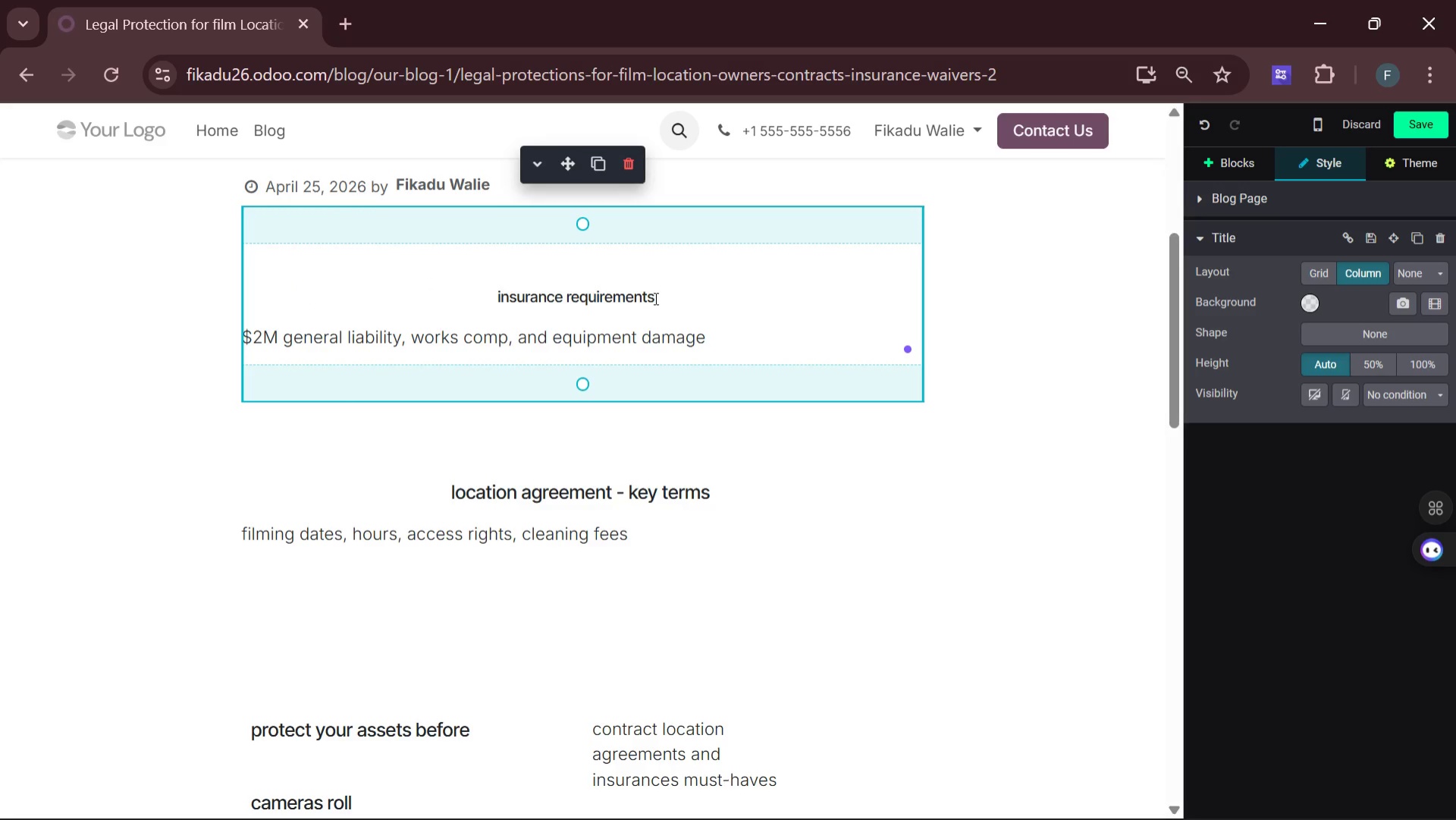 
left_click_drag(start_coordinate=[654, 298], to_coordinate=[498, 294])
 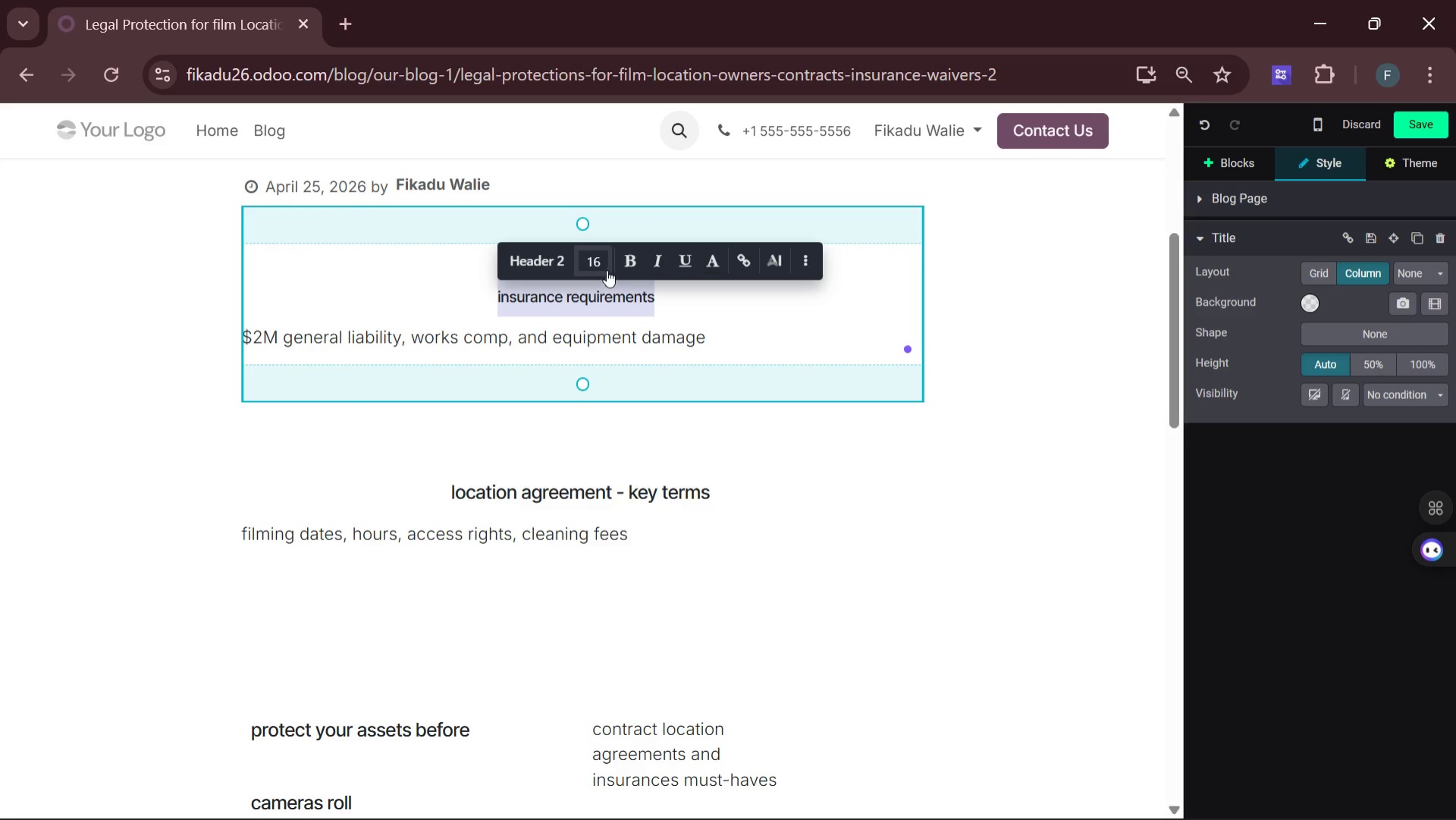 
left_click([596, 268])
 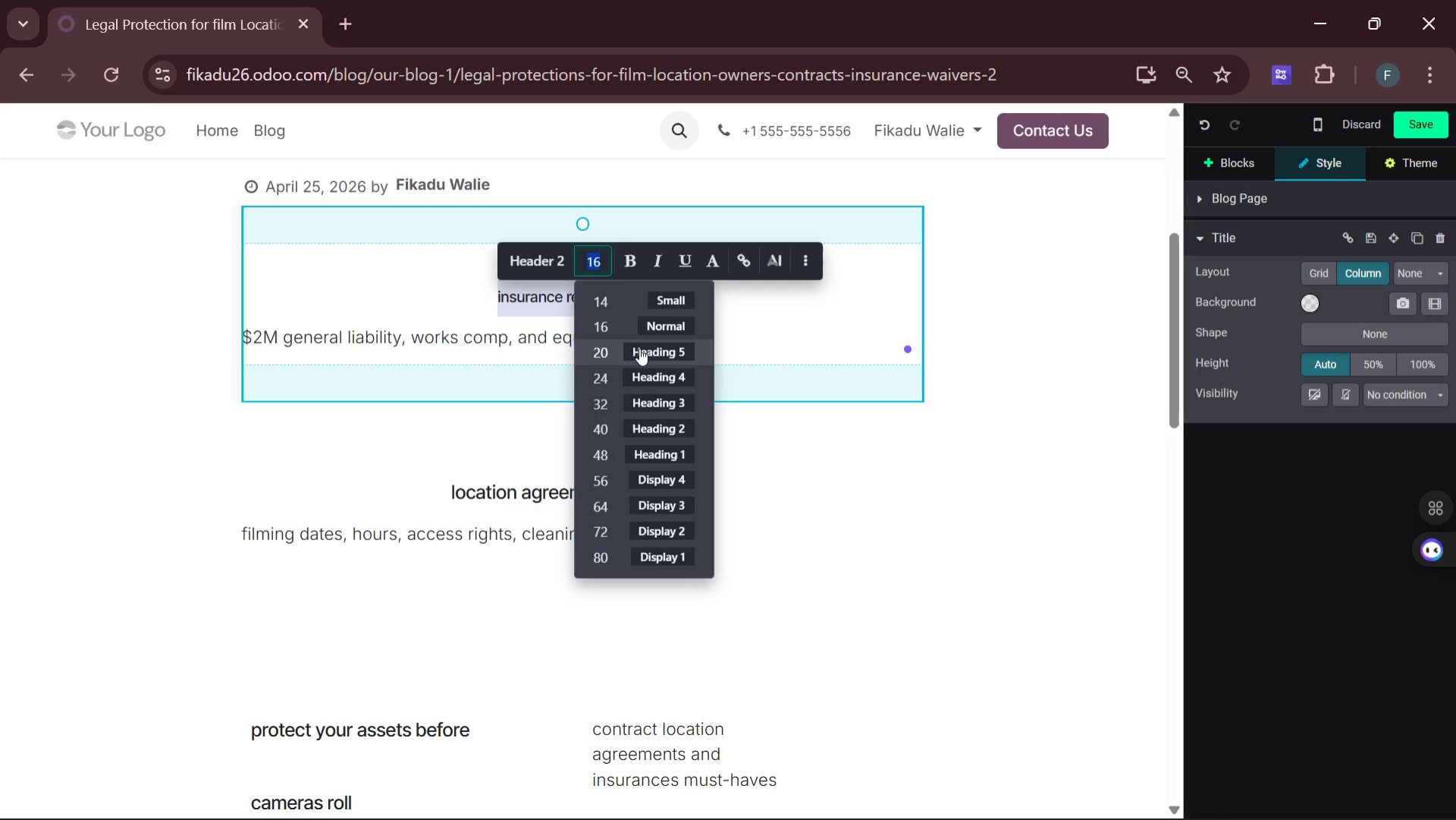 
left_click([640, 351])
 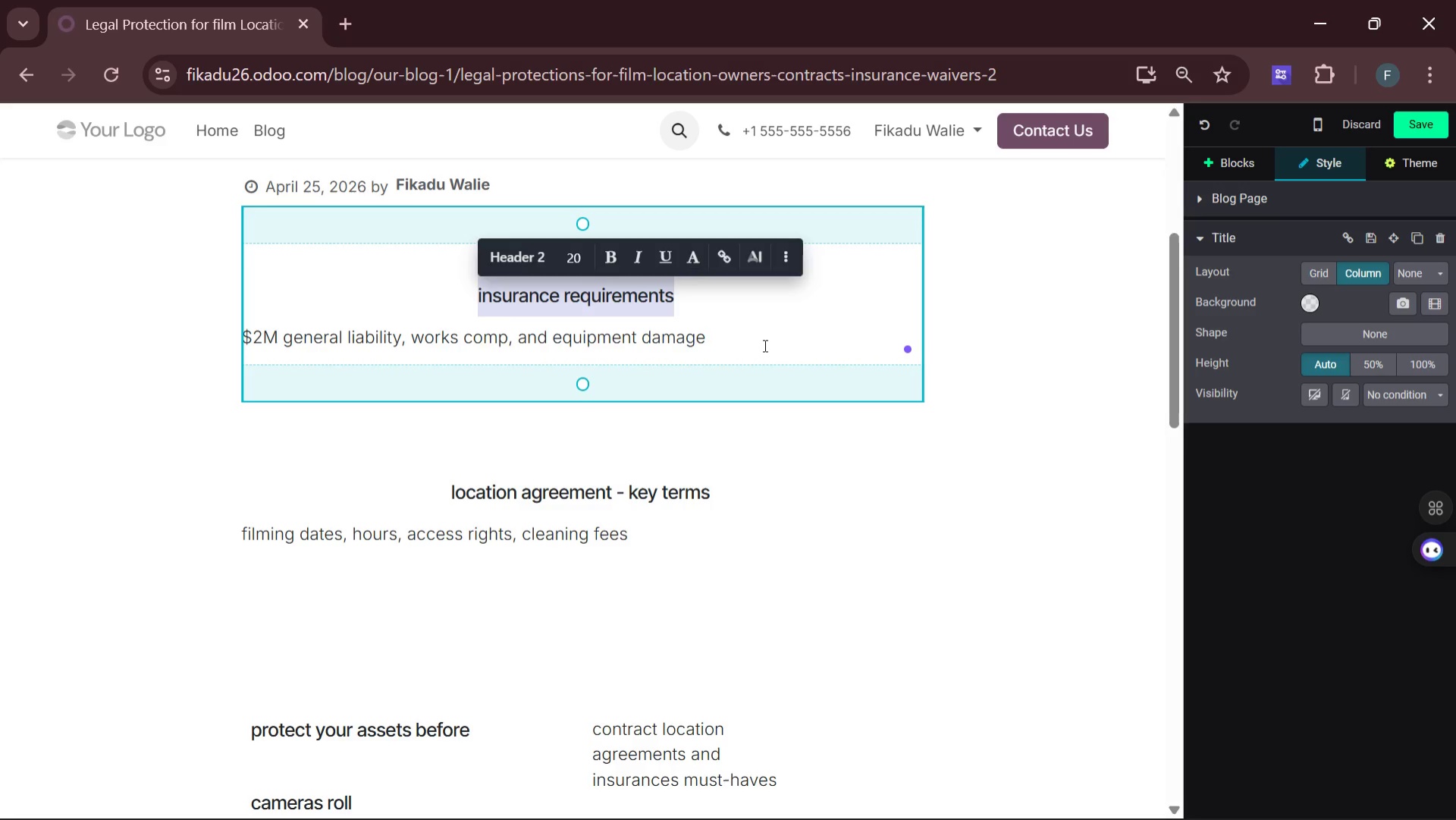 
left_click([764, 344])
 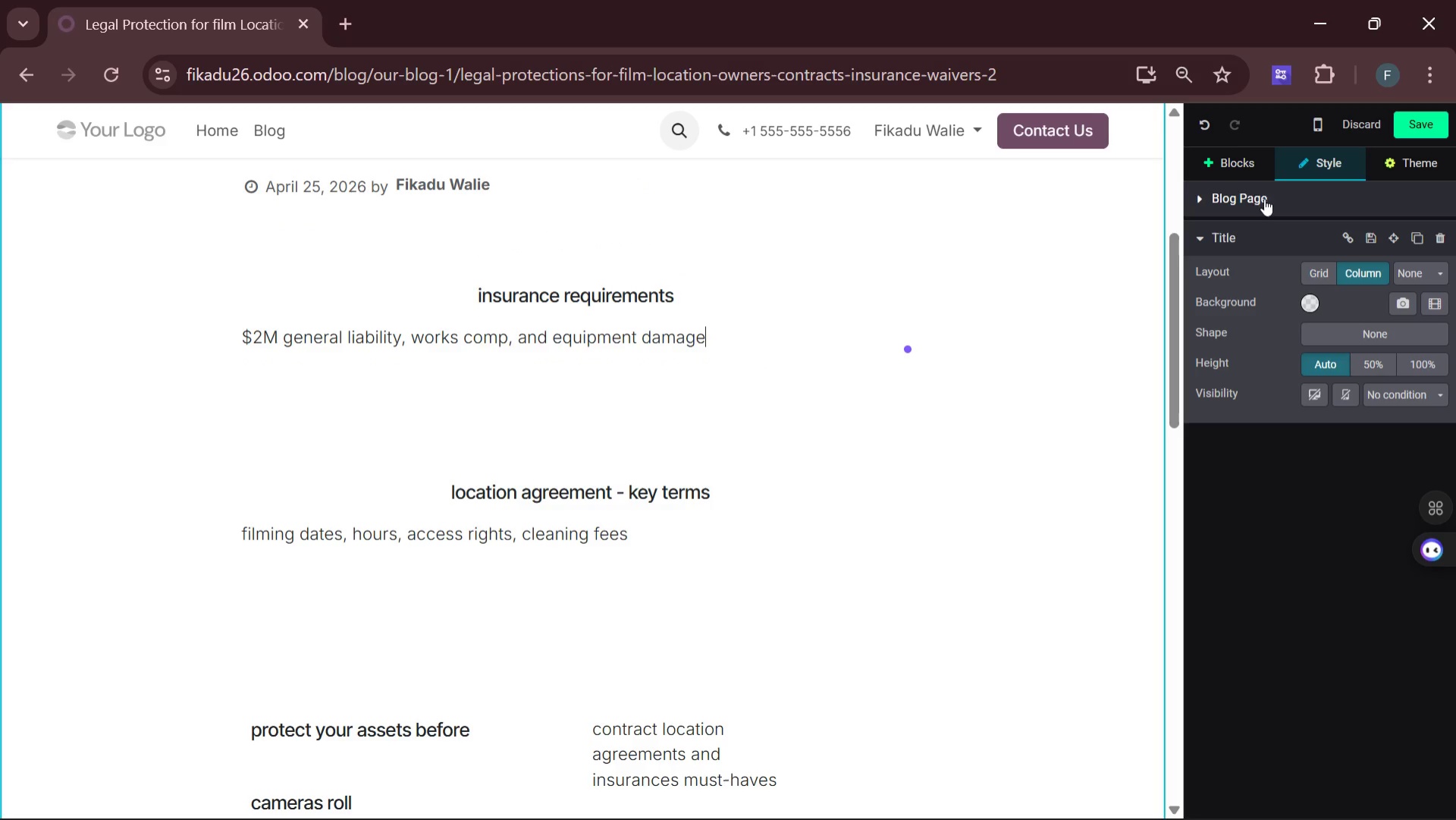 
left_click([1239, 161])
 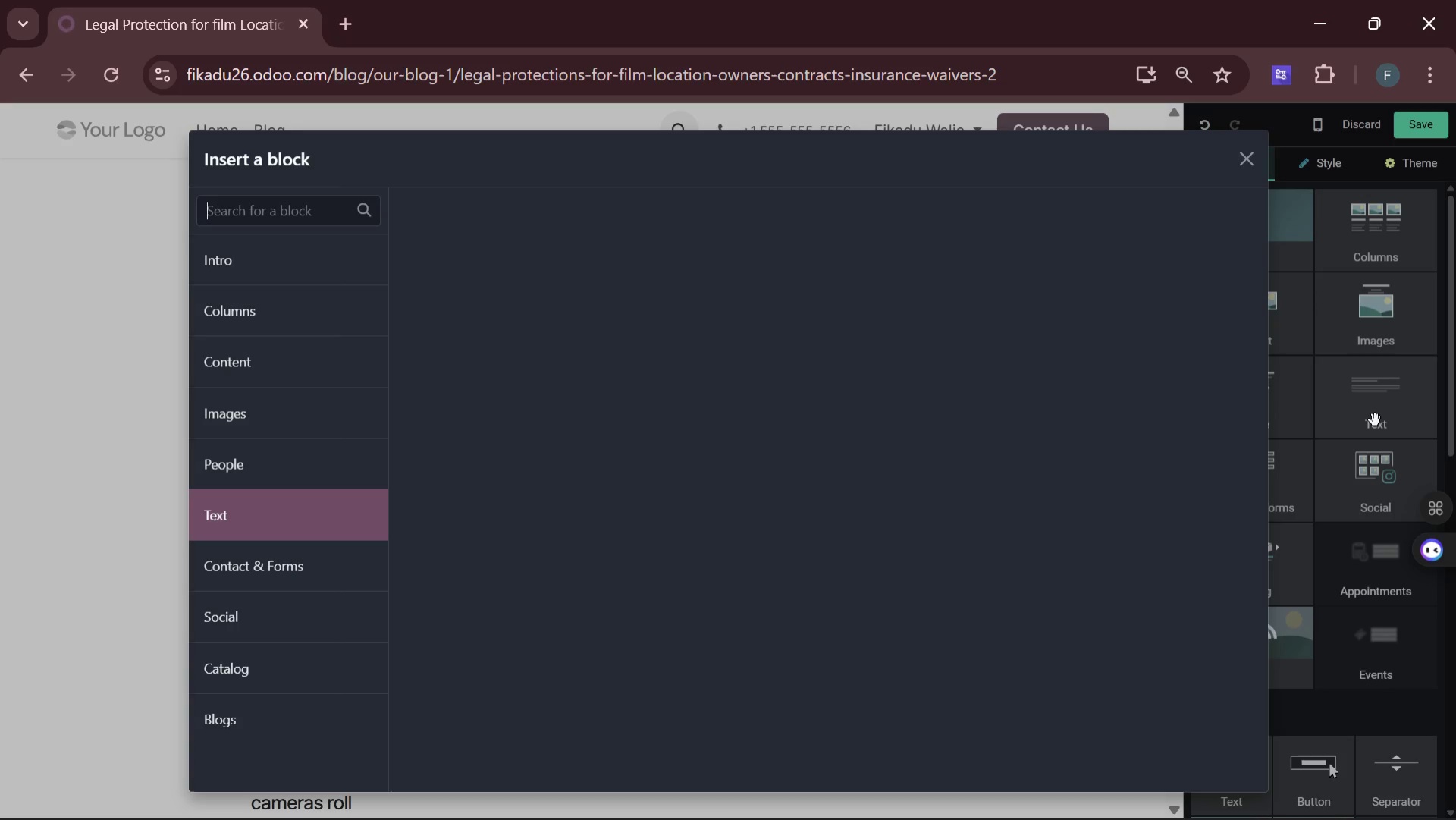 
wait(7.88)
 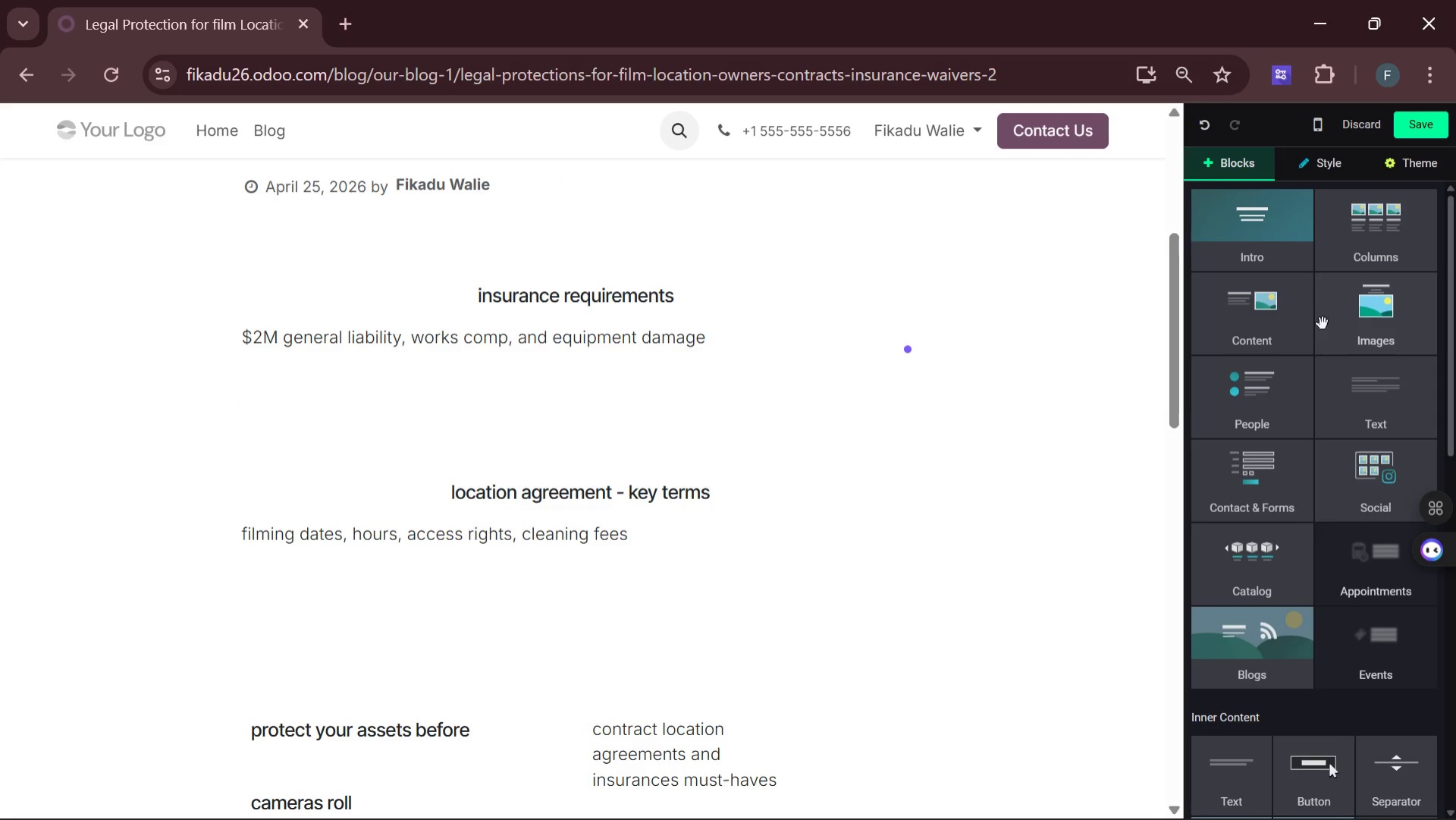 
left_click([657, 233])
 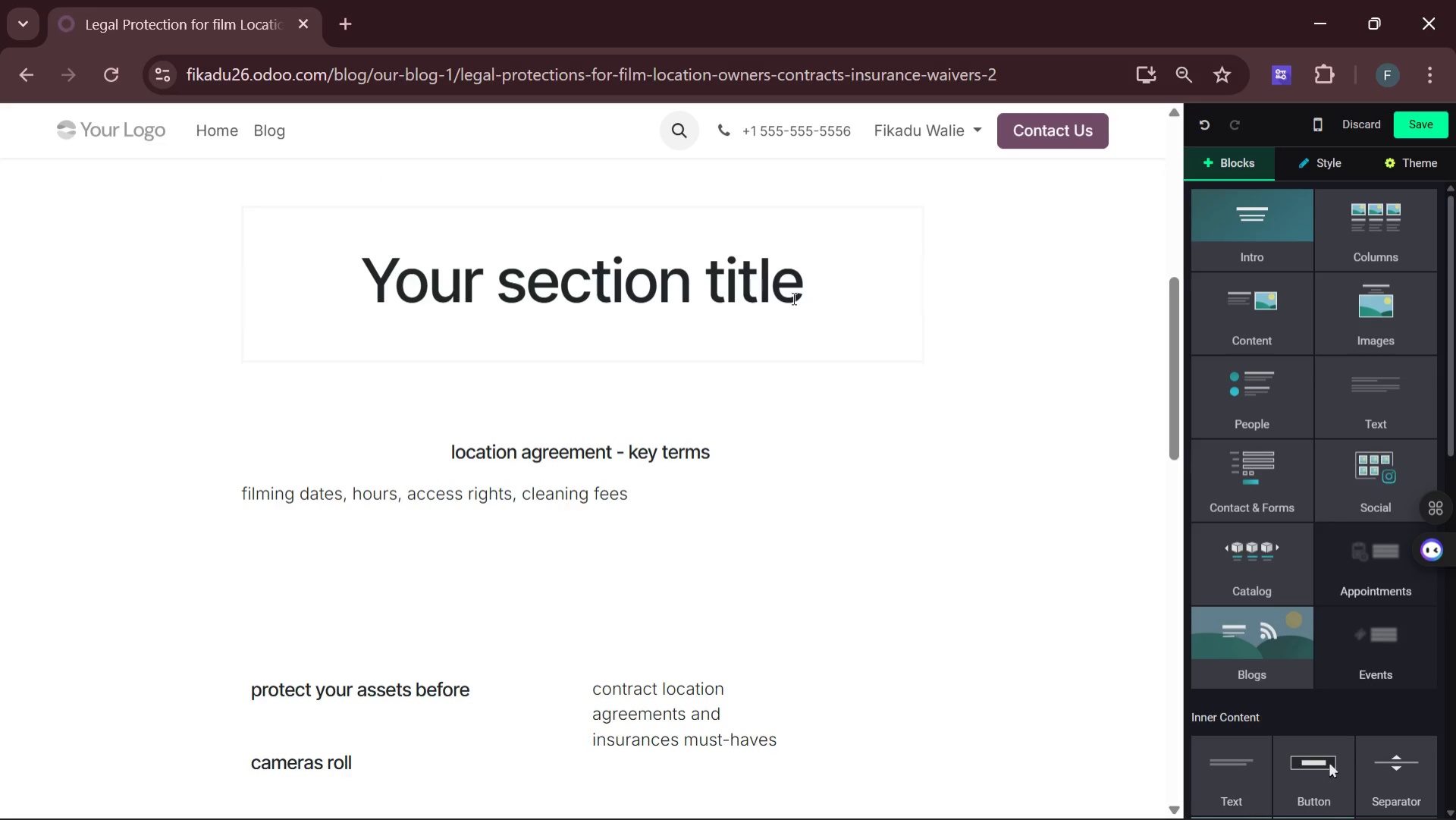 
left_click([797, 278])
 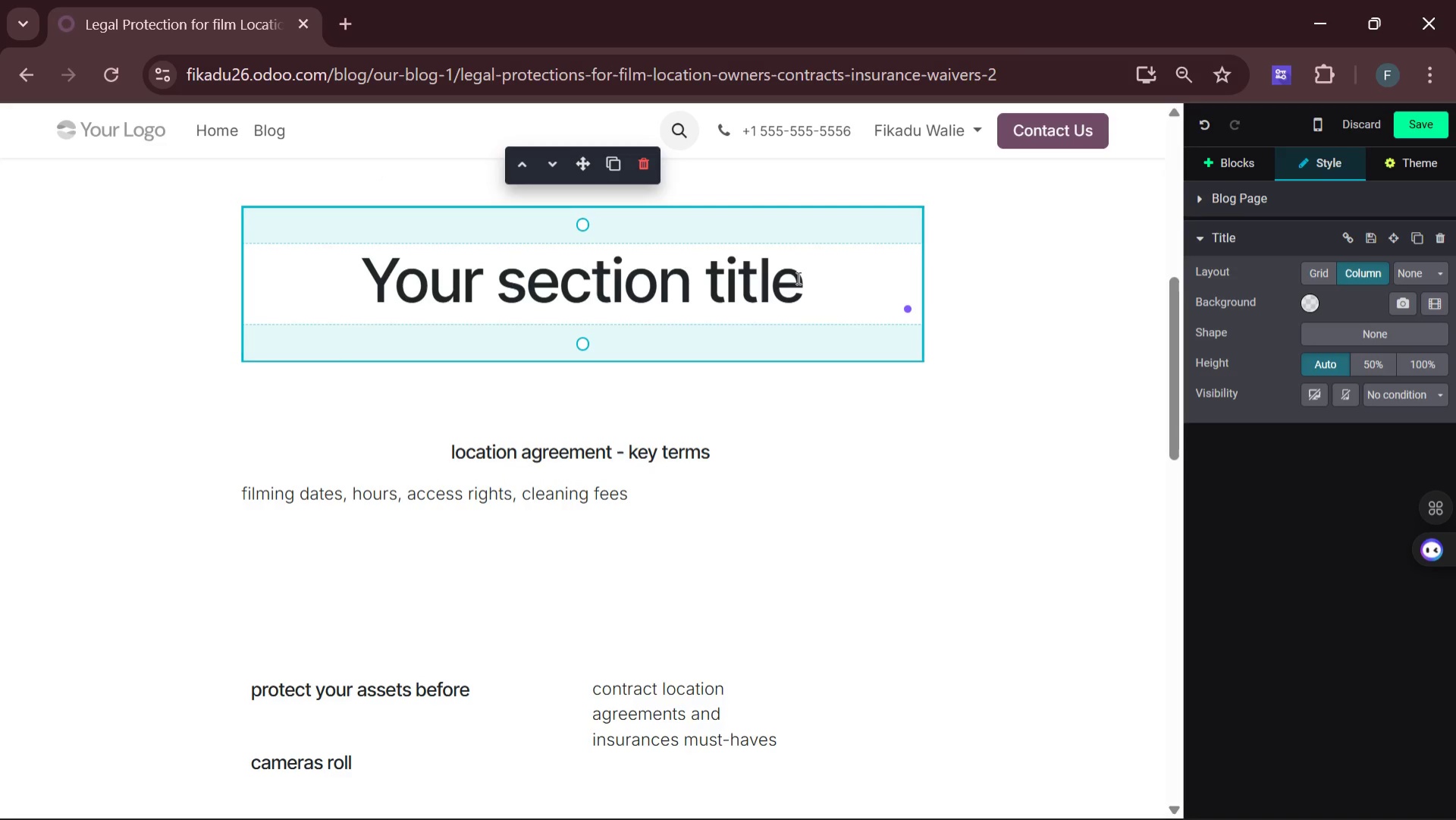 
key(Backspace)
 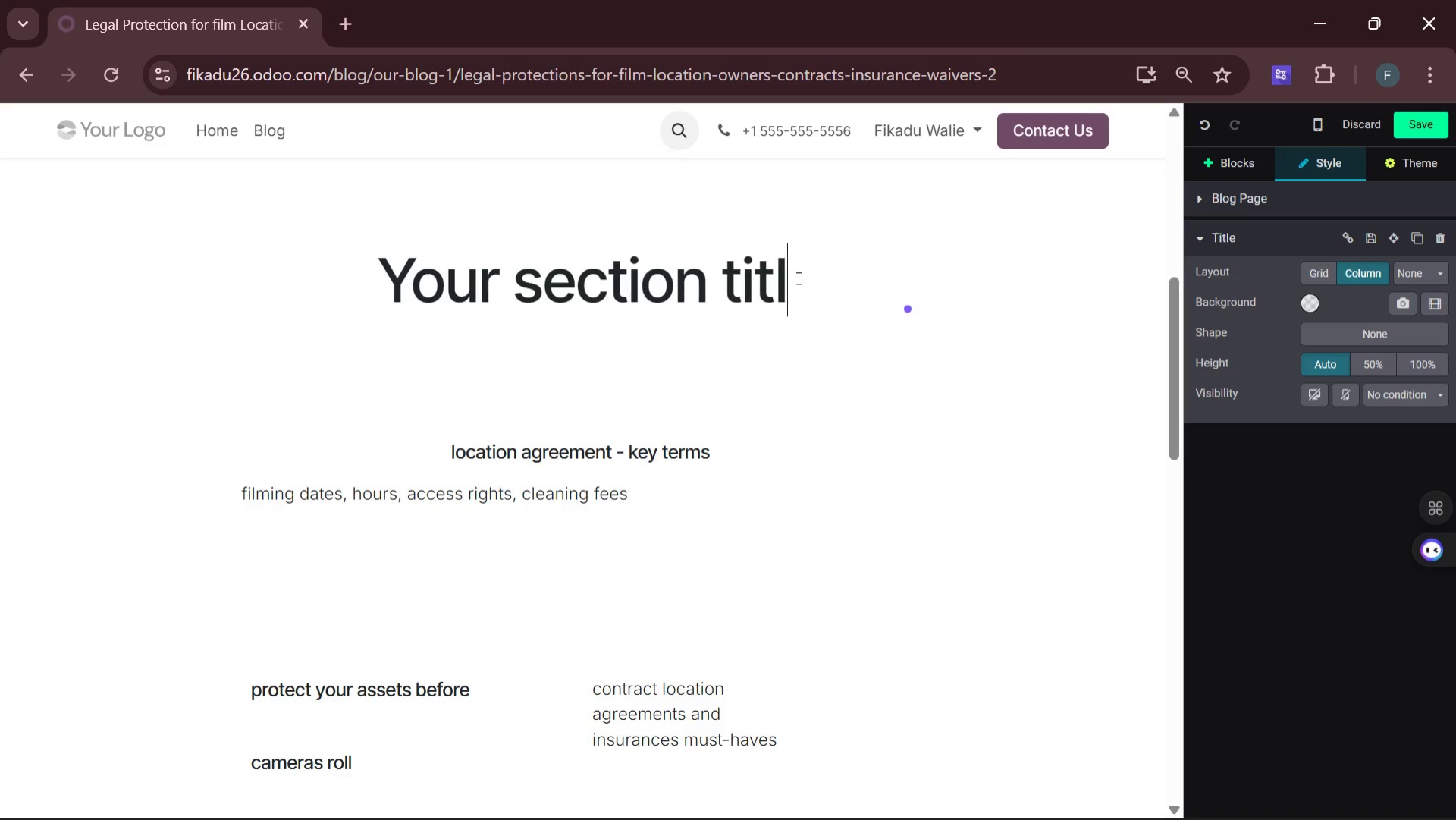 
key(Backspace)
 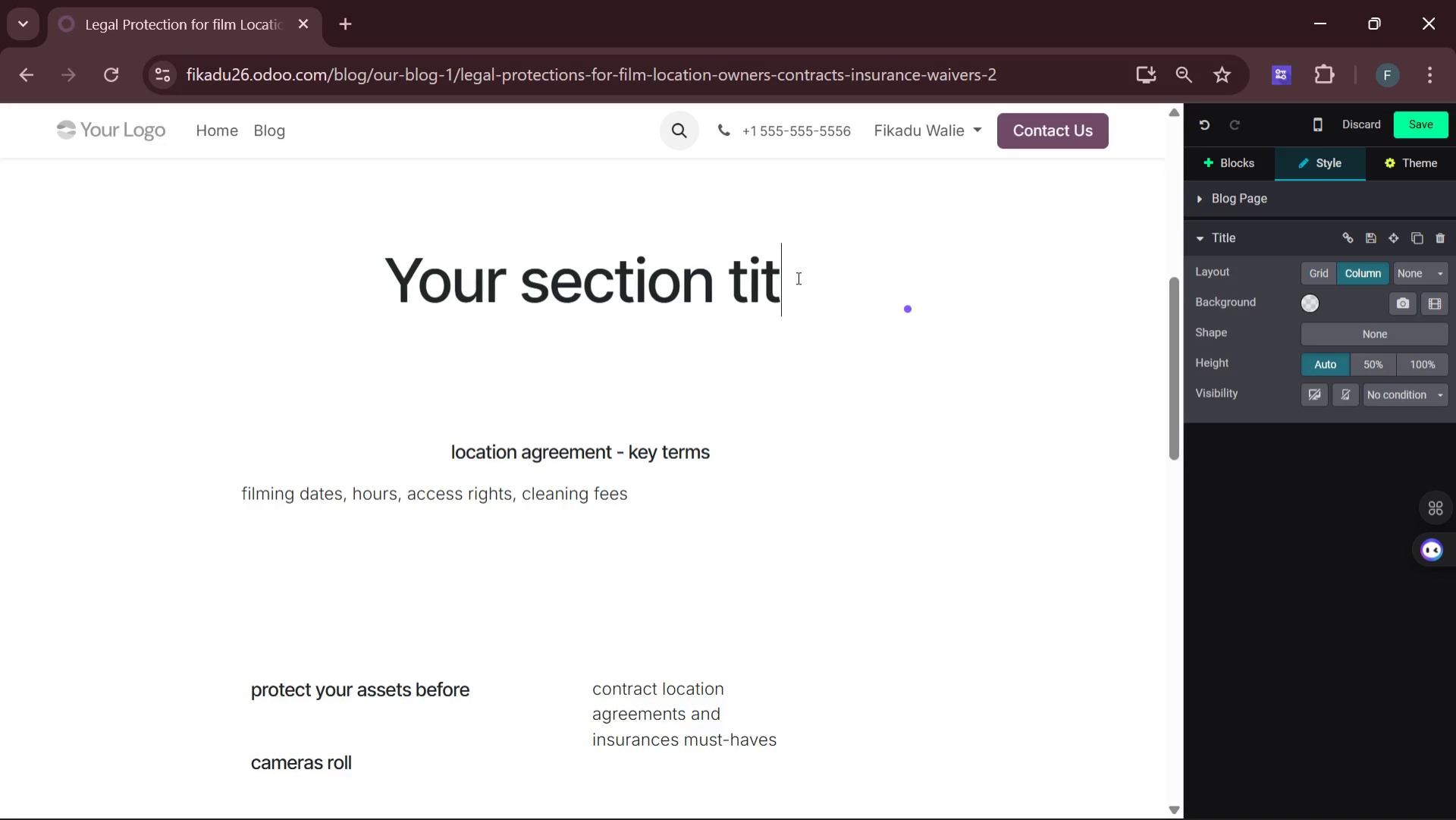 
key(Backspace)
 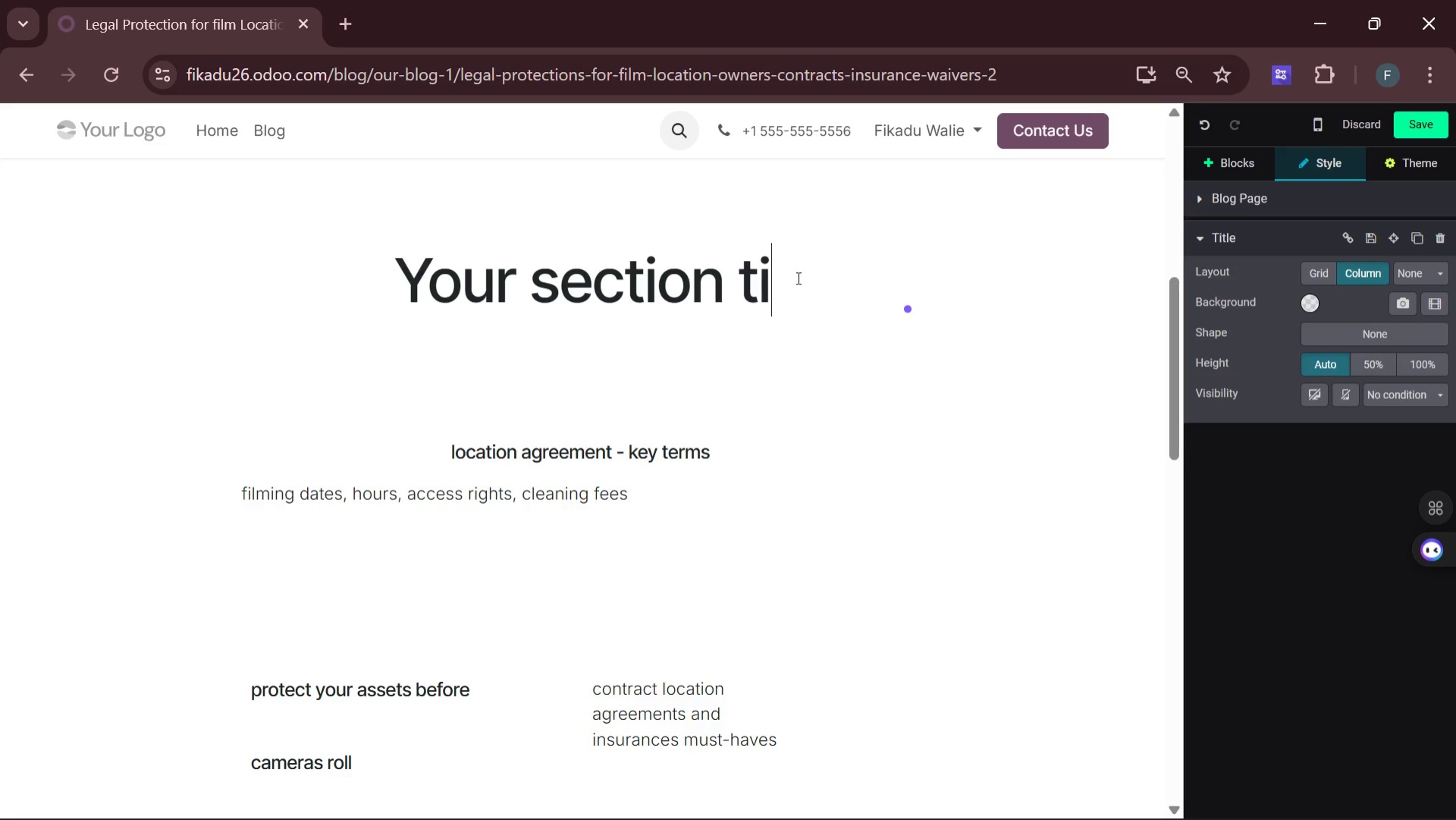 
key(Backspace)
 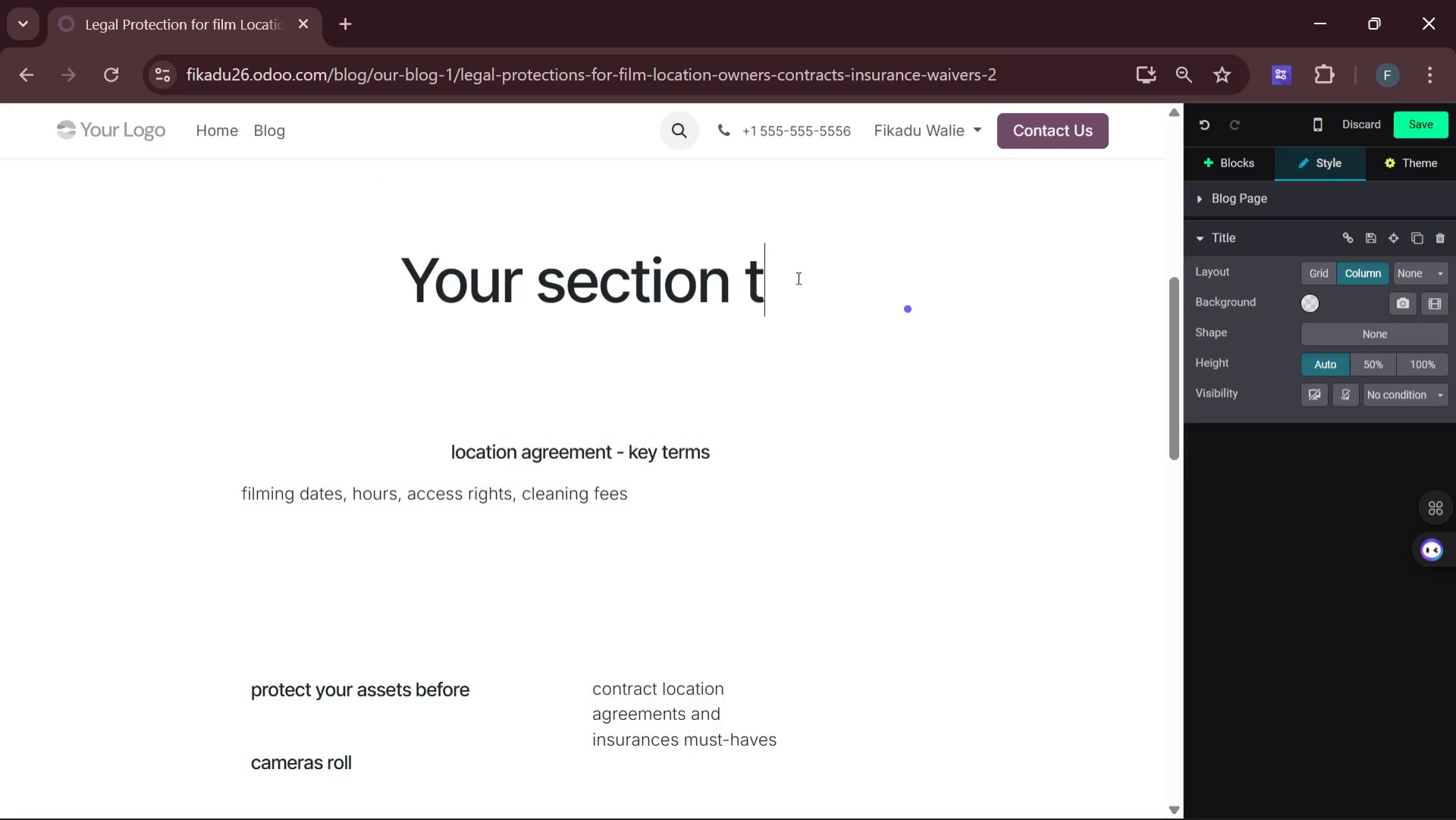 
key(Backspace)
 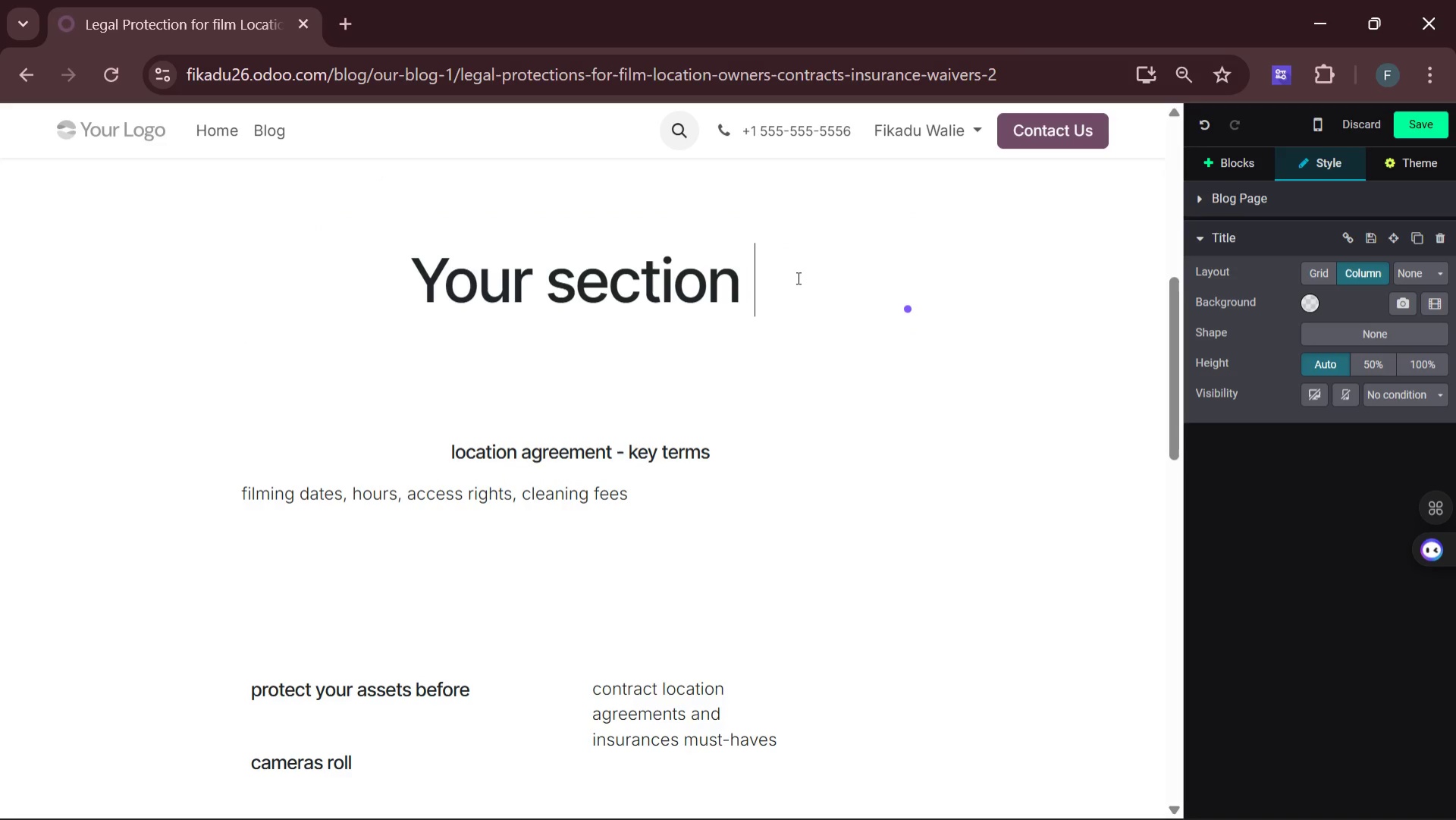 
key(Backspace)
 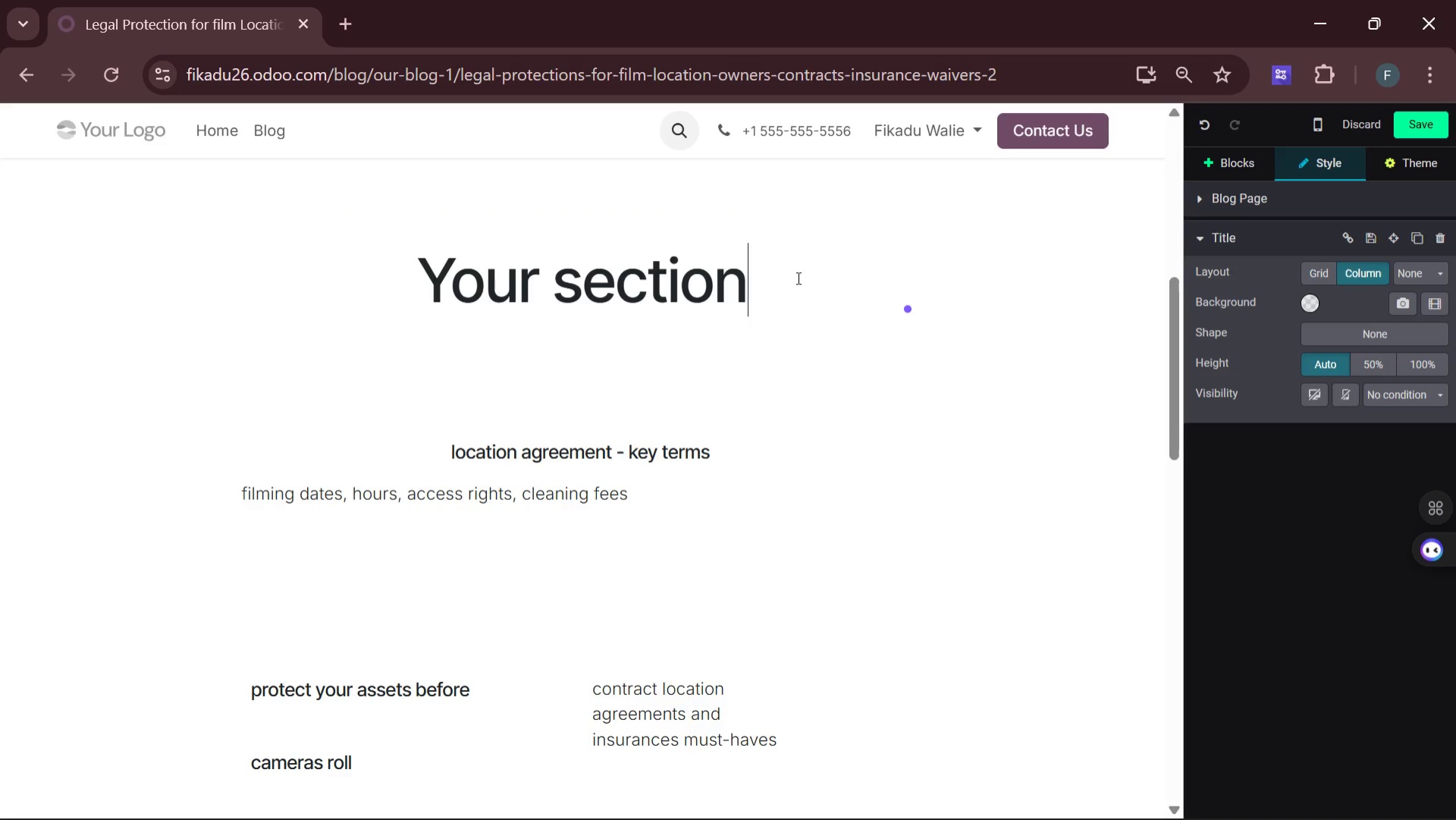 
key(Backspace)
 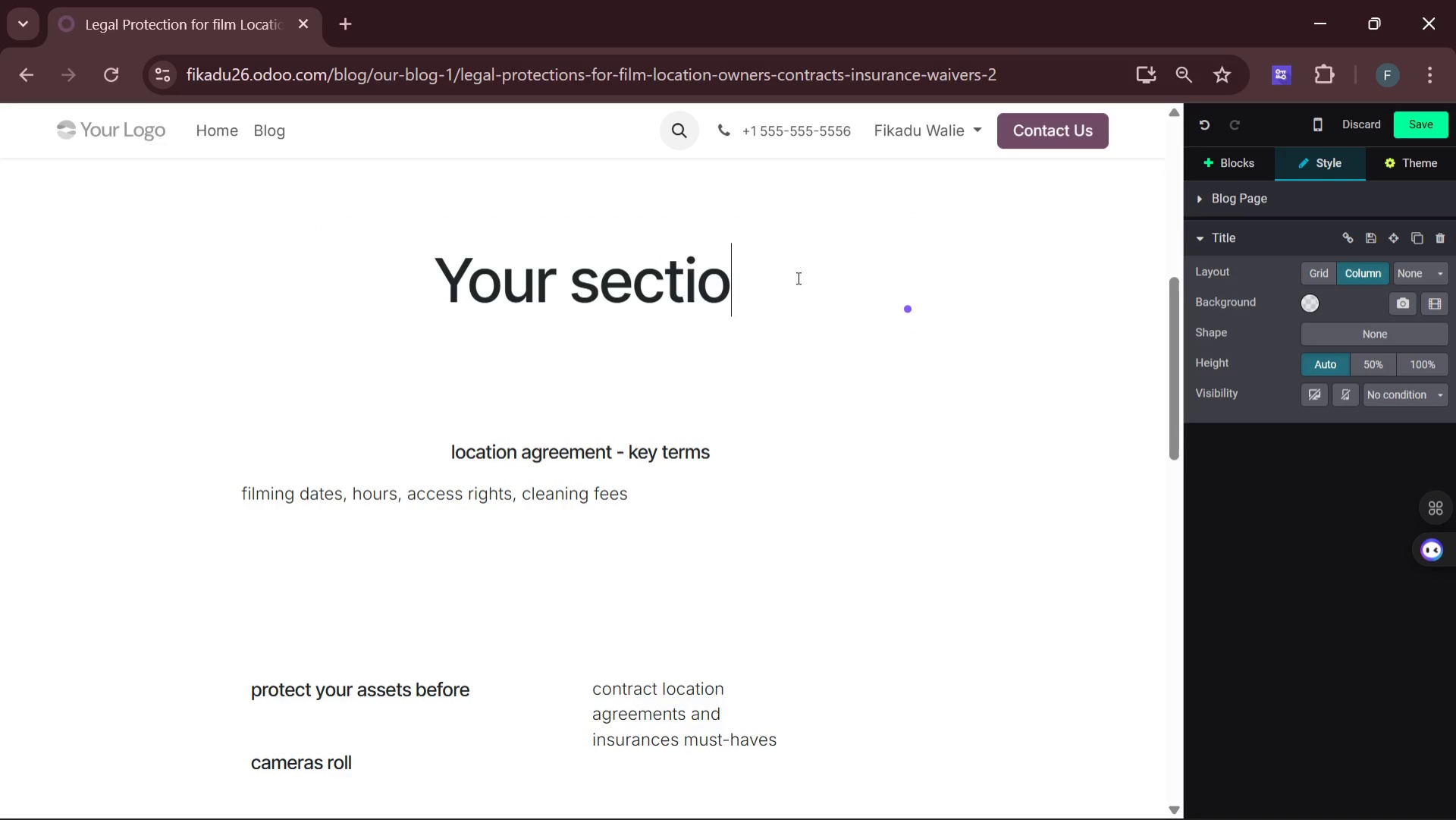 
key(Backspace)
 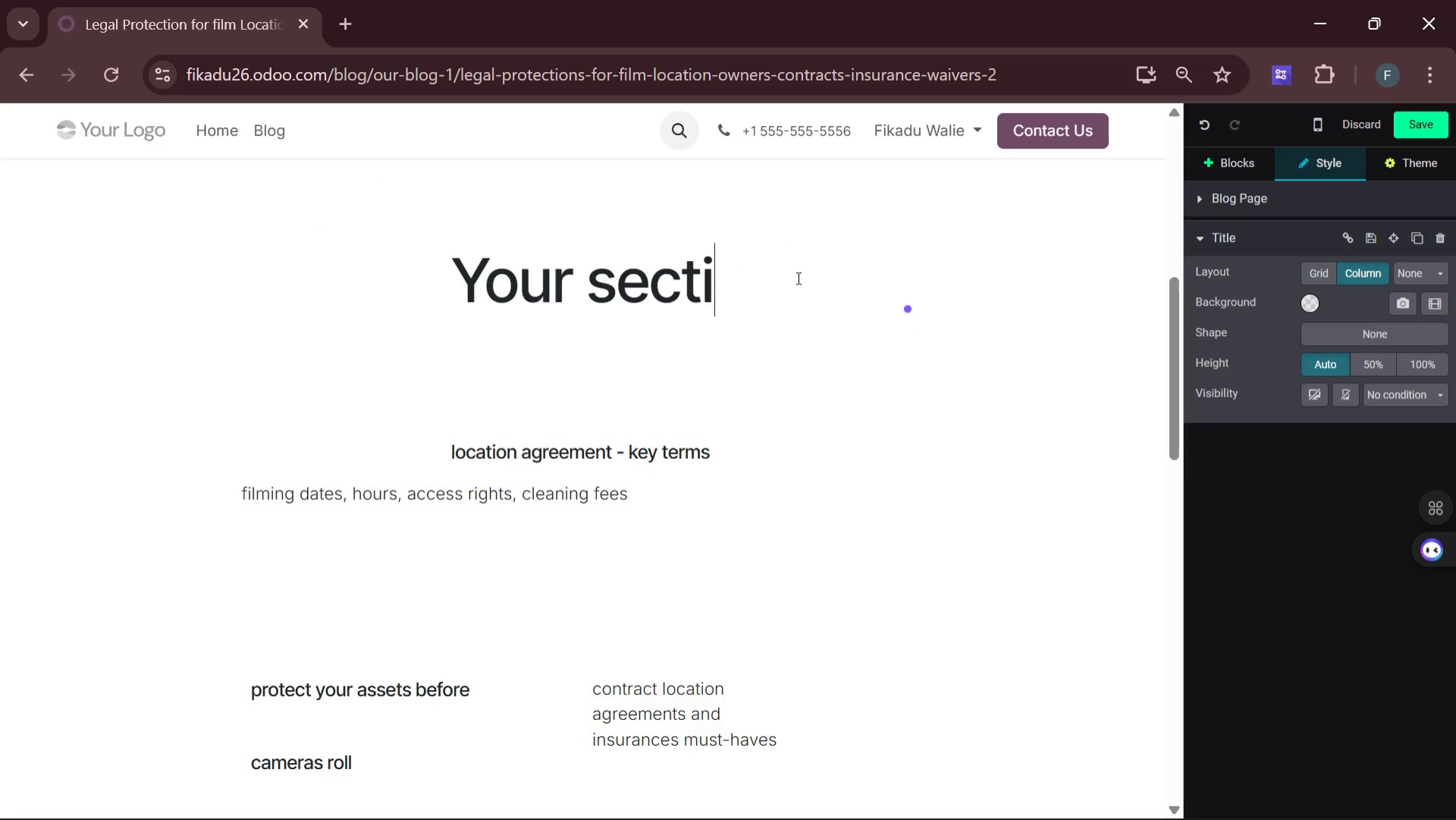 
key(Backspace)
 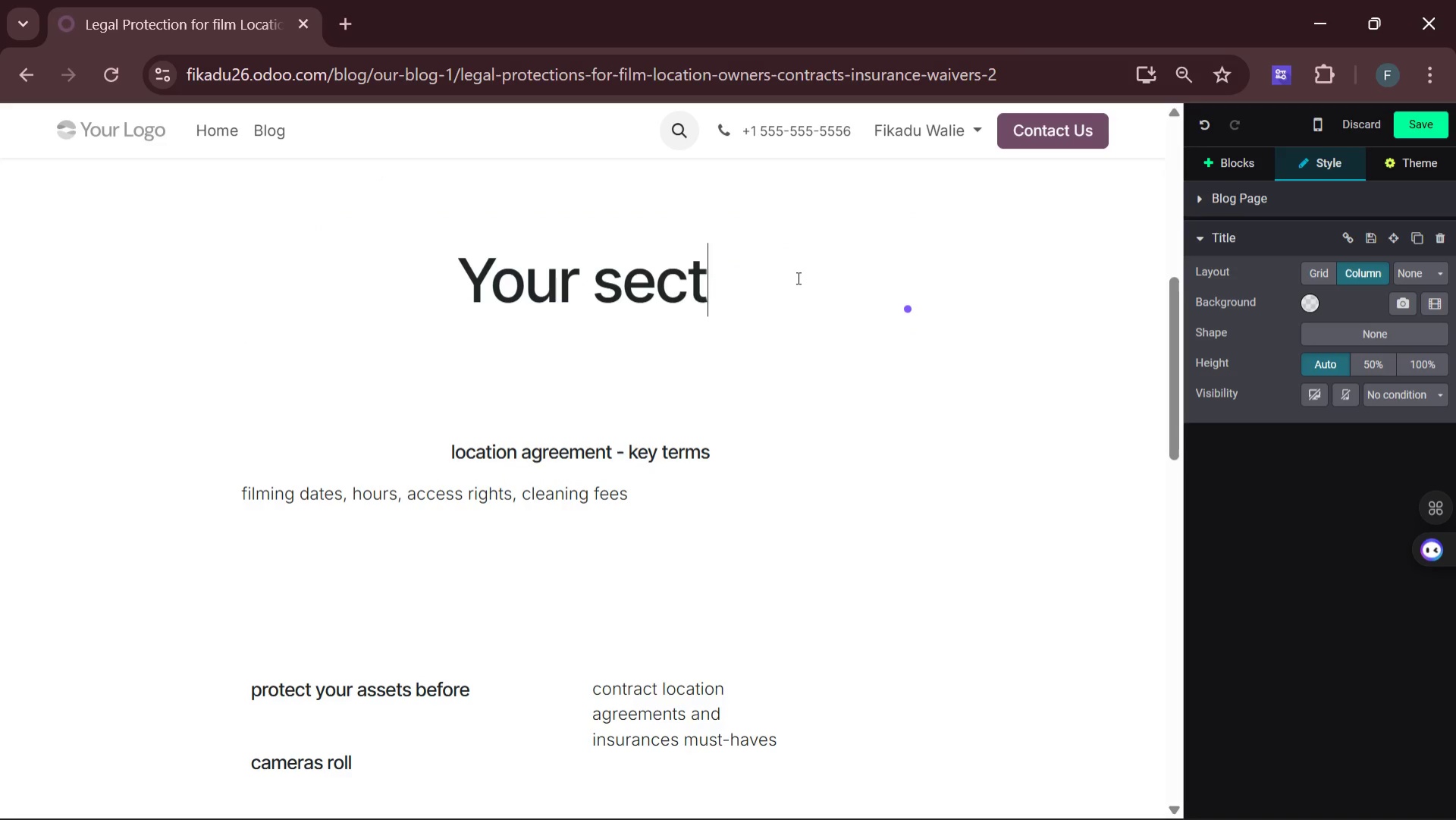 
key(Backspace)
 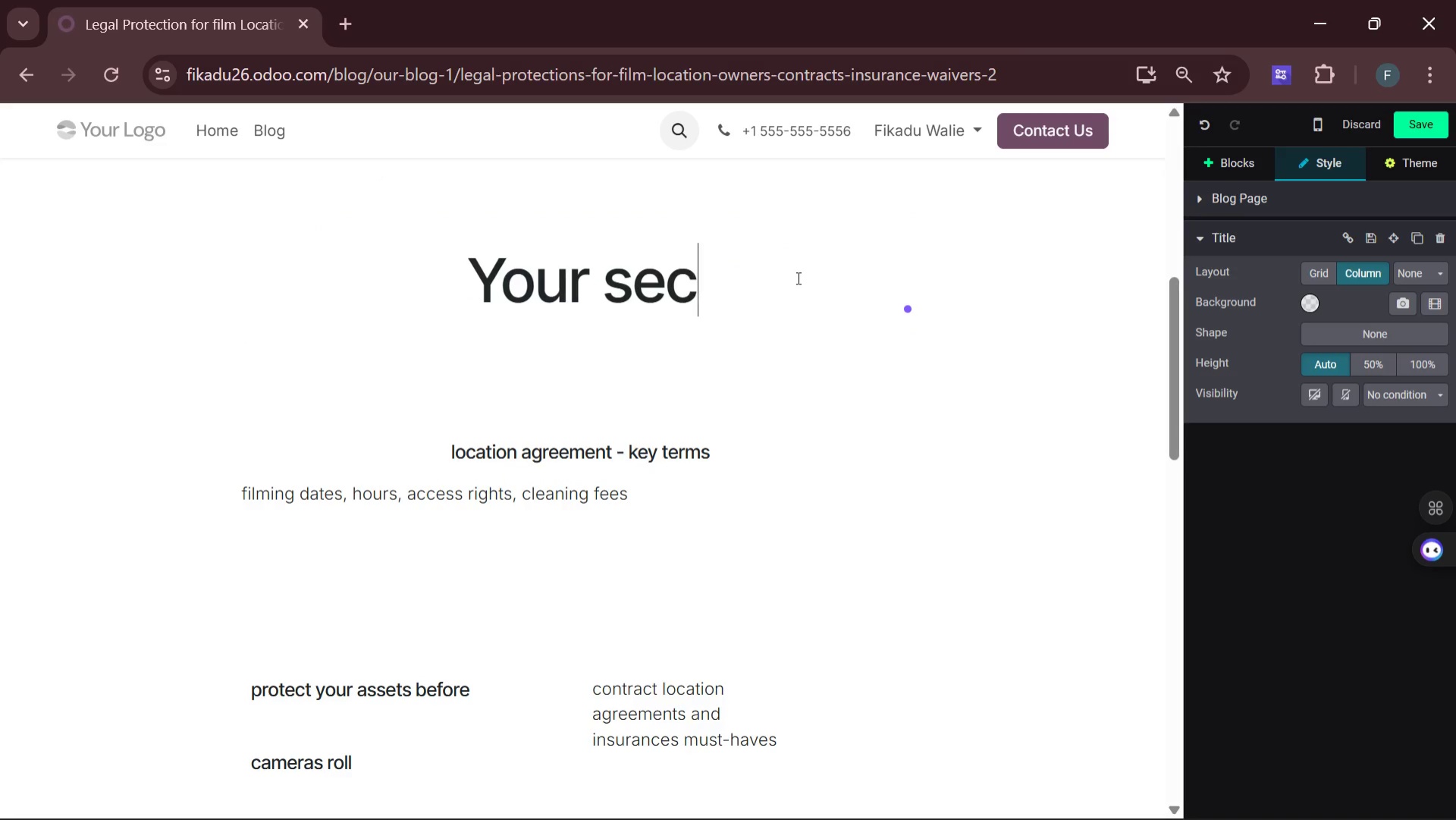 
key(Backspace)
 